 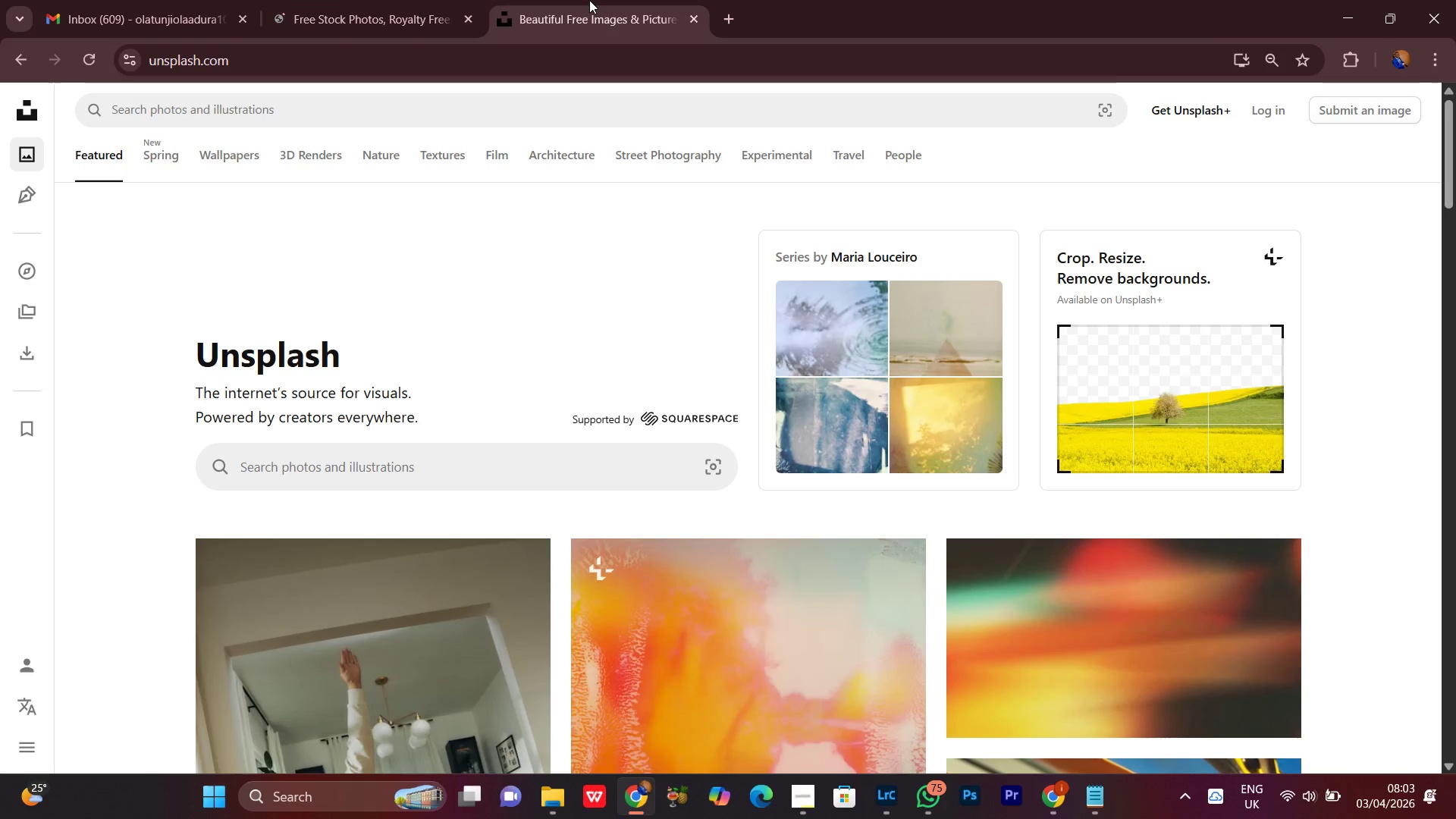 
scroll: coordinate [629, 350], scroll_direction: down, amount: 5.0
 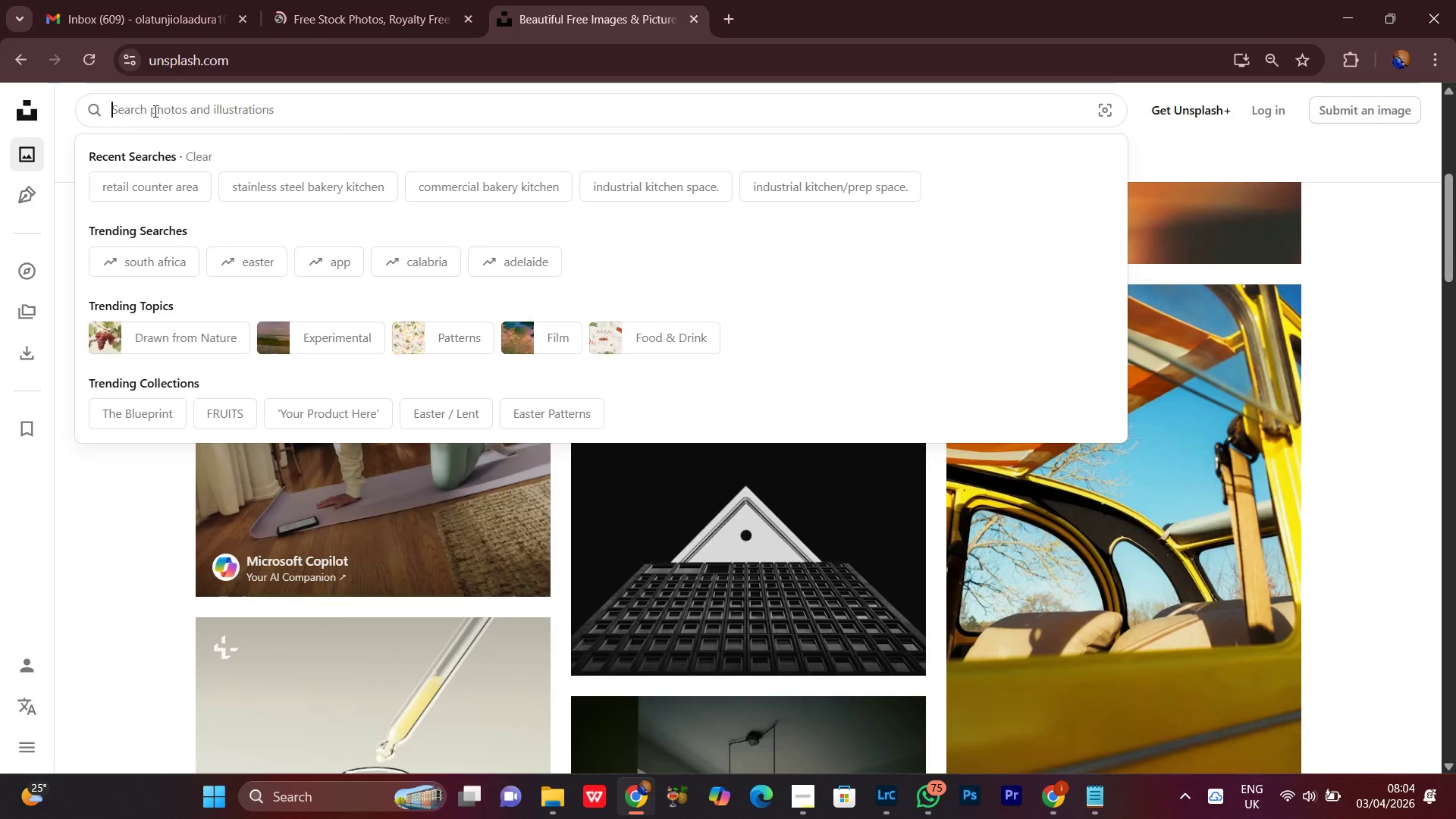 
right_click([152, 111])
 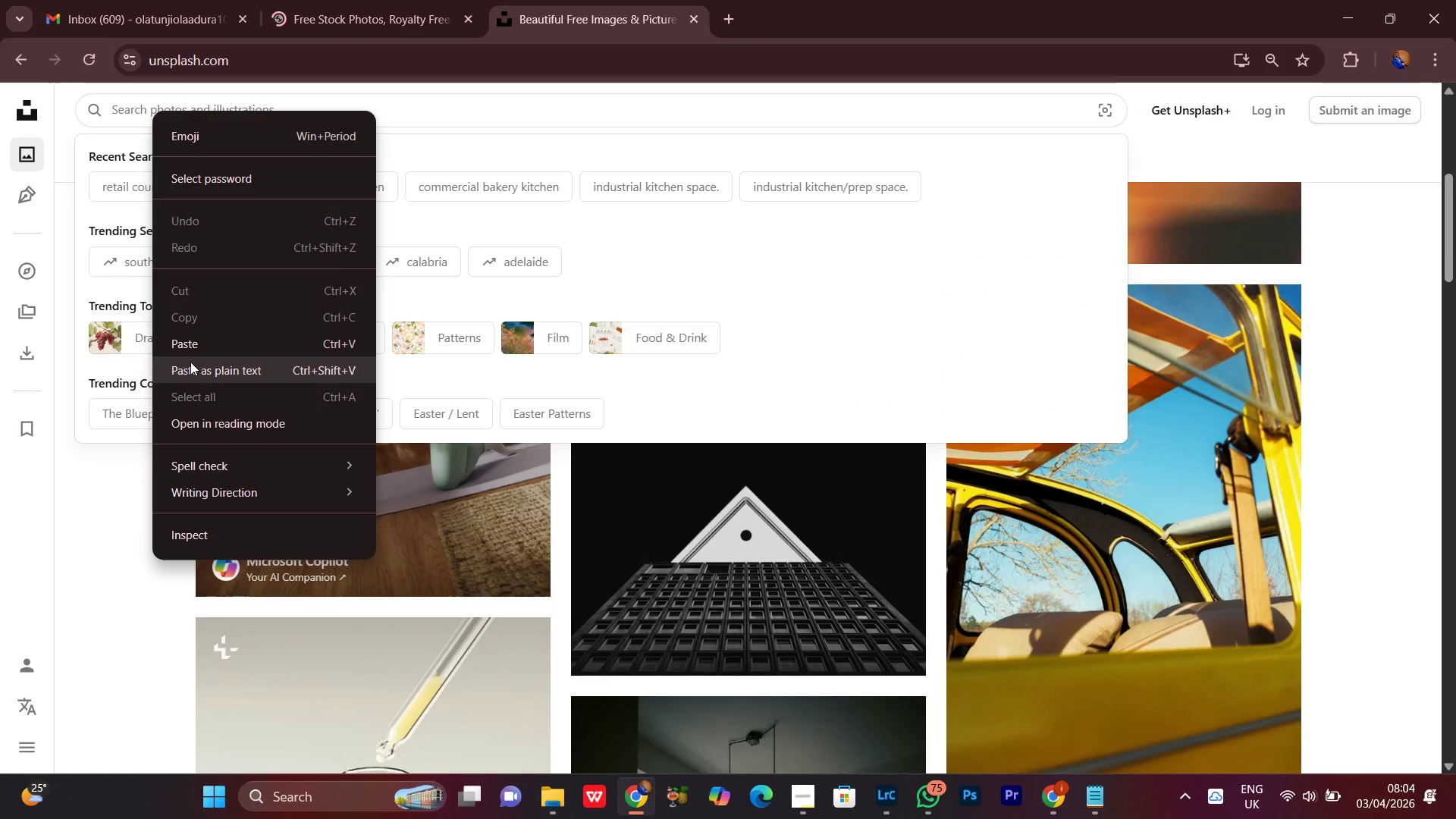 
left_click([209, 337])
 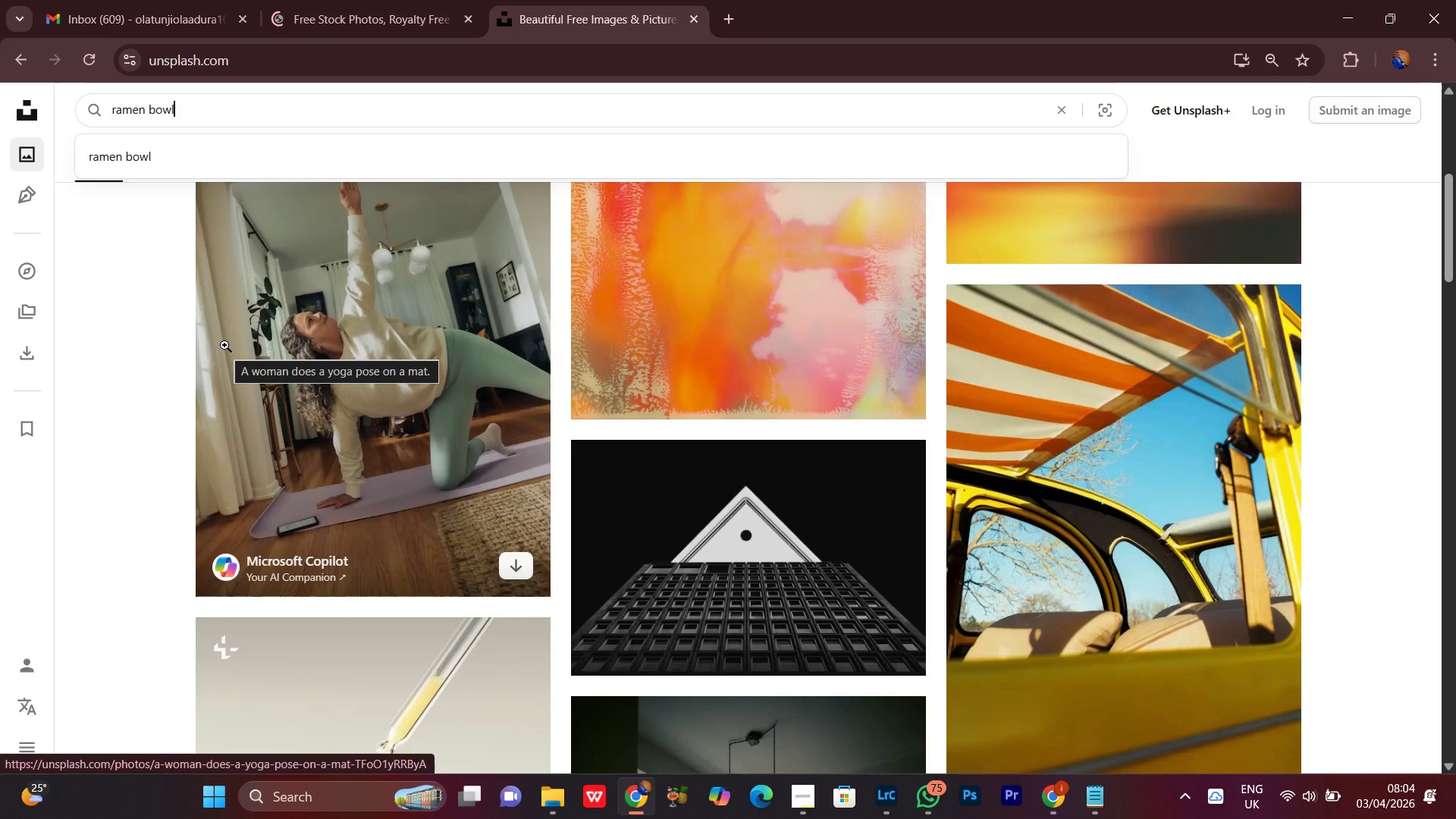 
type( in nein)
key(Backspace)
key(Backspace)
type(on lighting)
 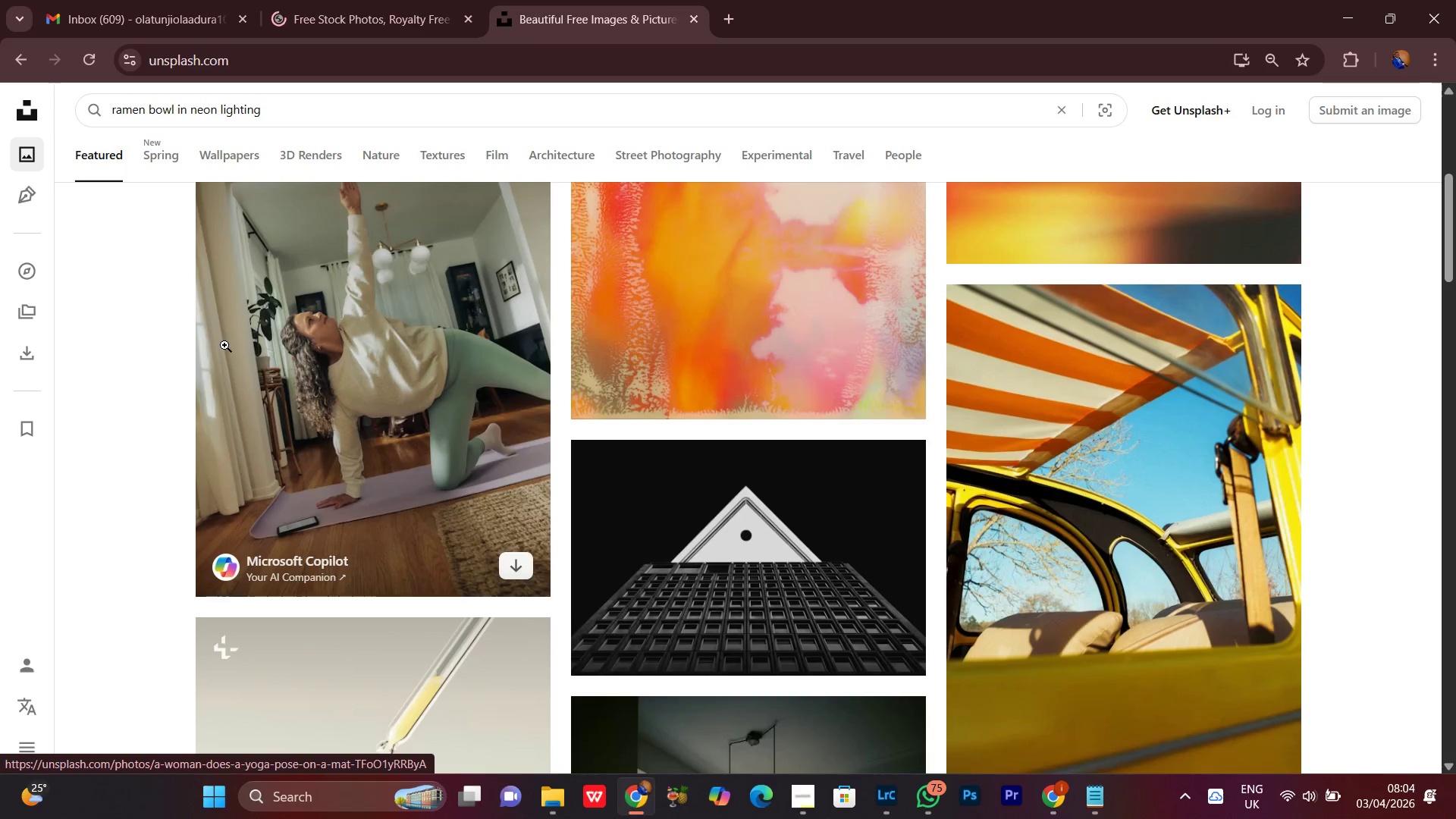 
key(Enter)
 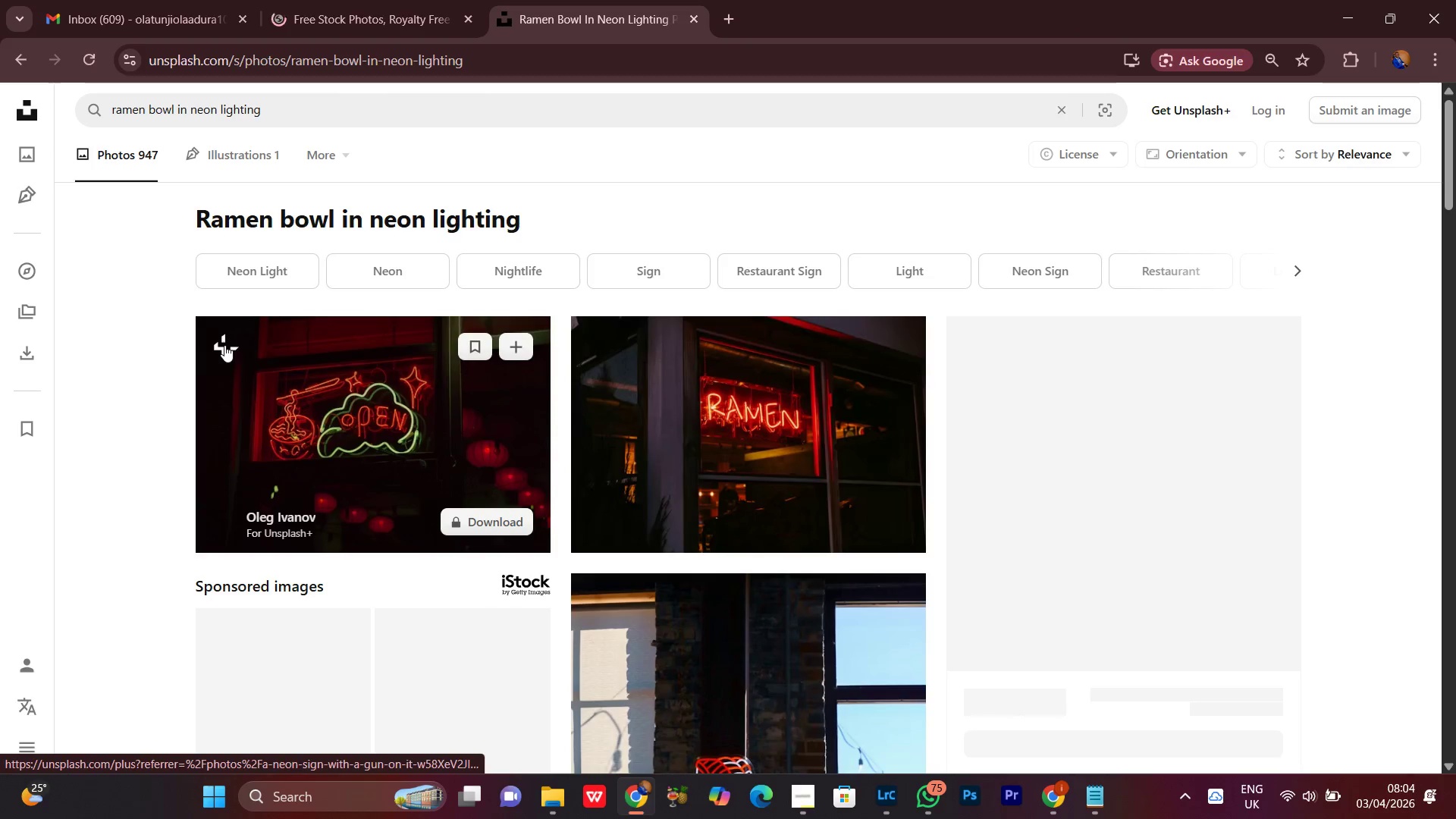 
scroll: coordinate [1413, 441], scroll_direction: down, amount: 10.0
 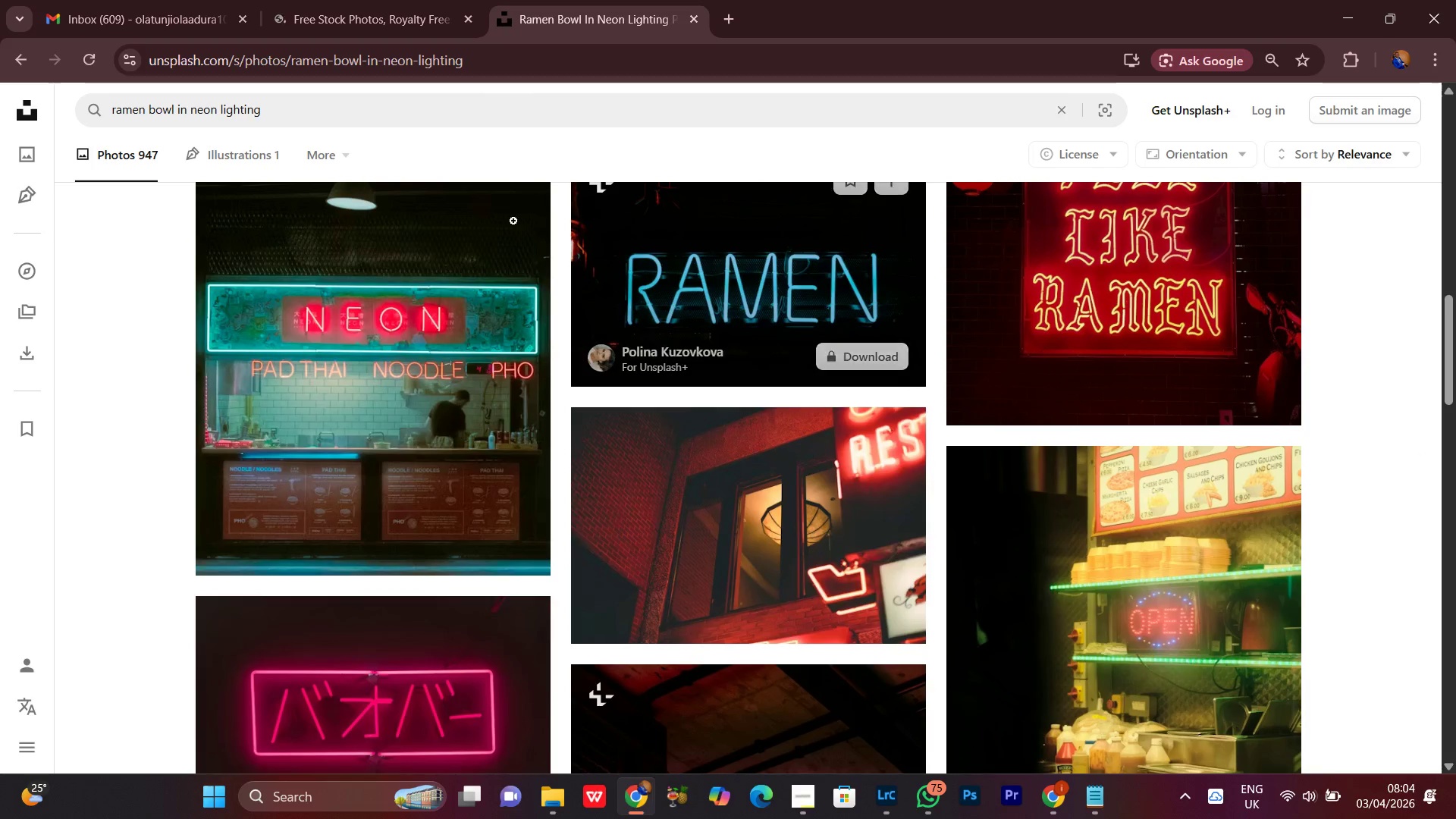 
left_click([276, 112])
 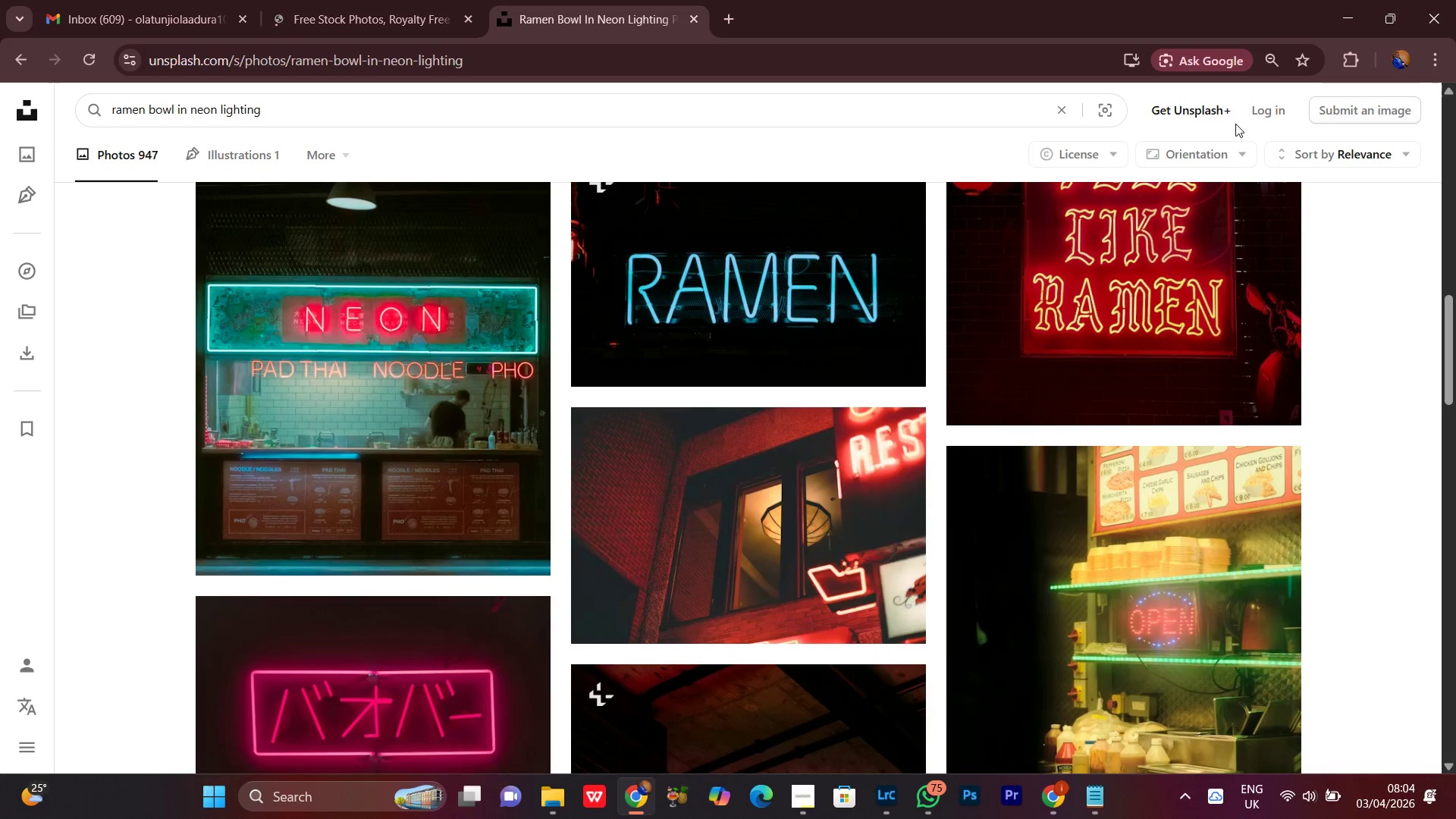 
key(Backspace)
 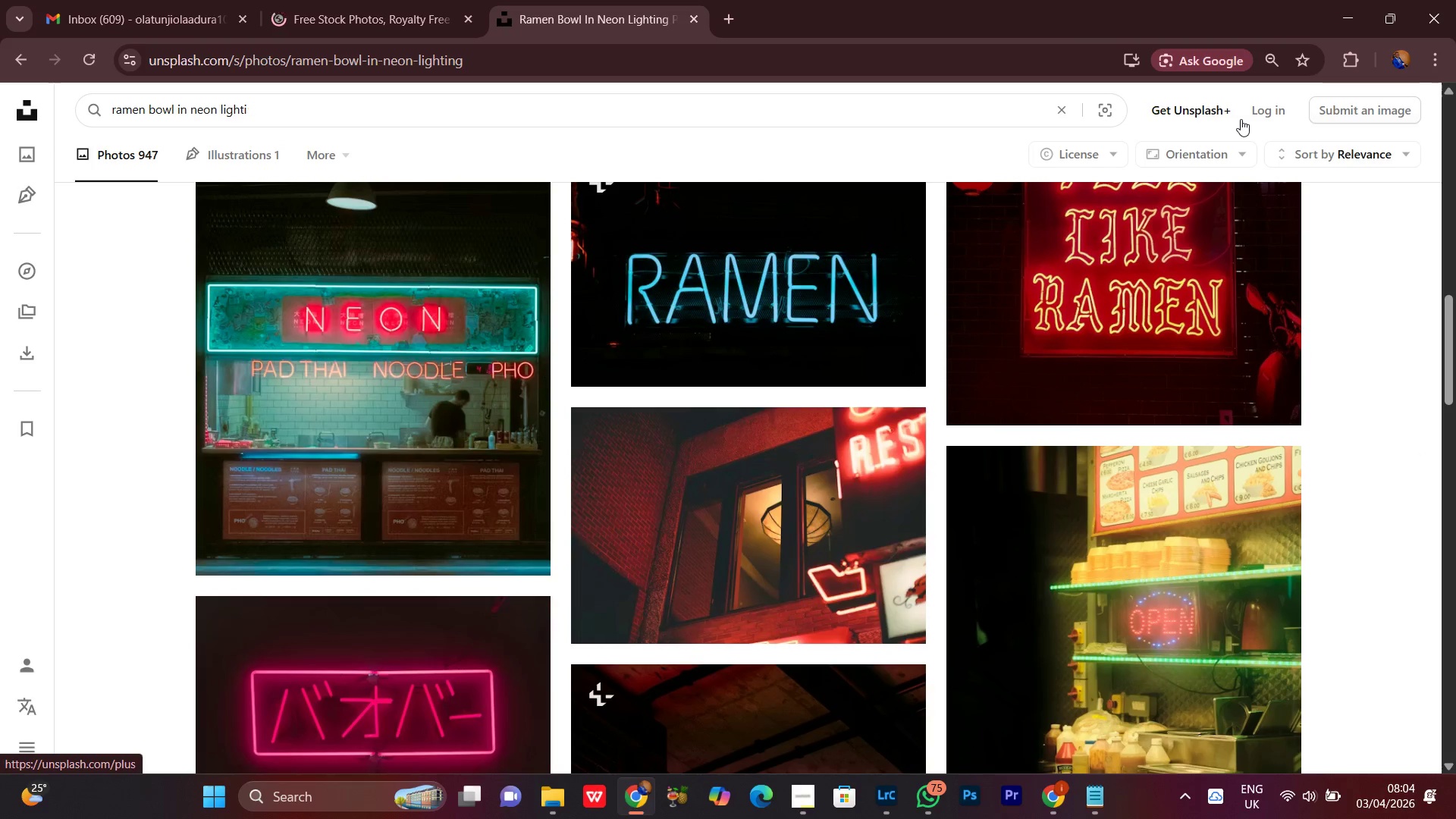 
key(Backspace)
 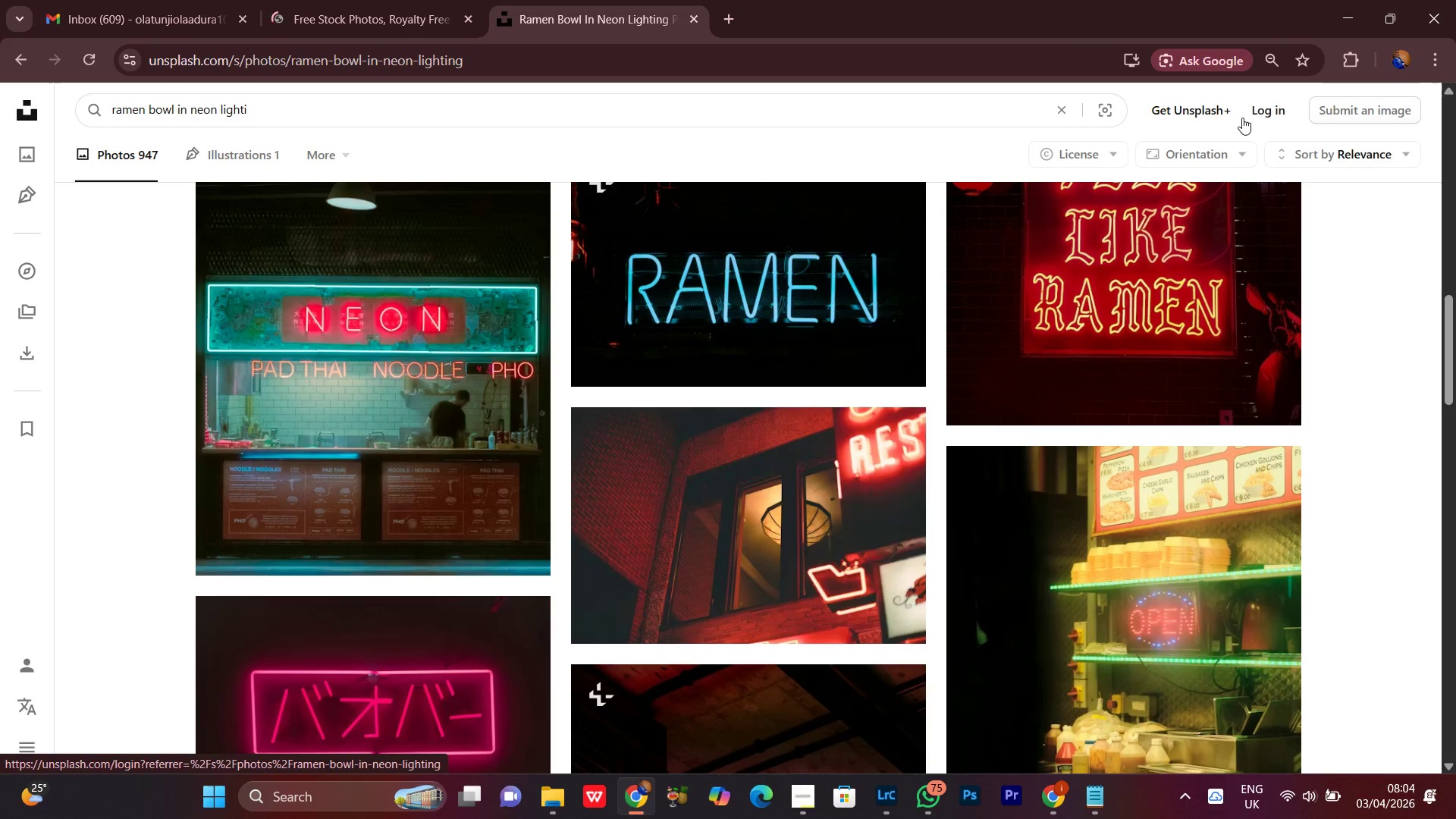 
key(Backspace)
 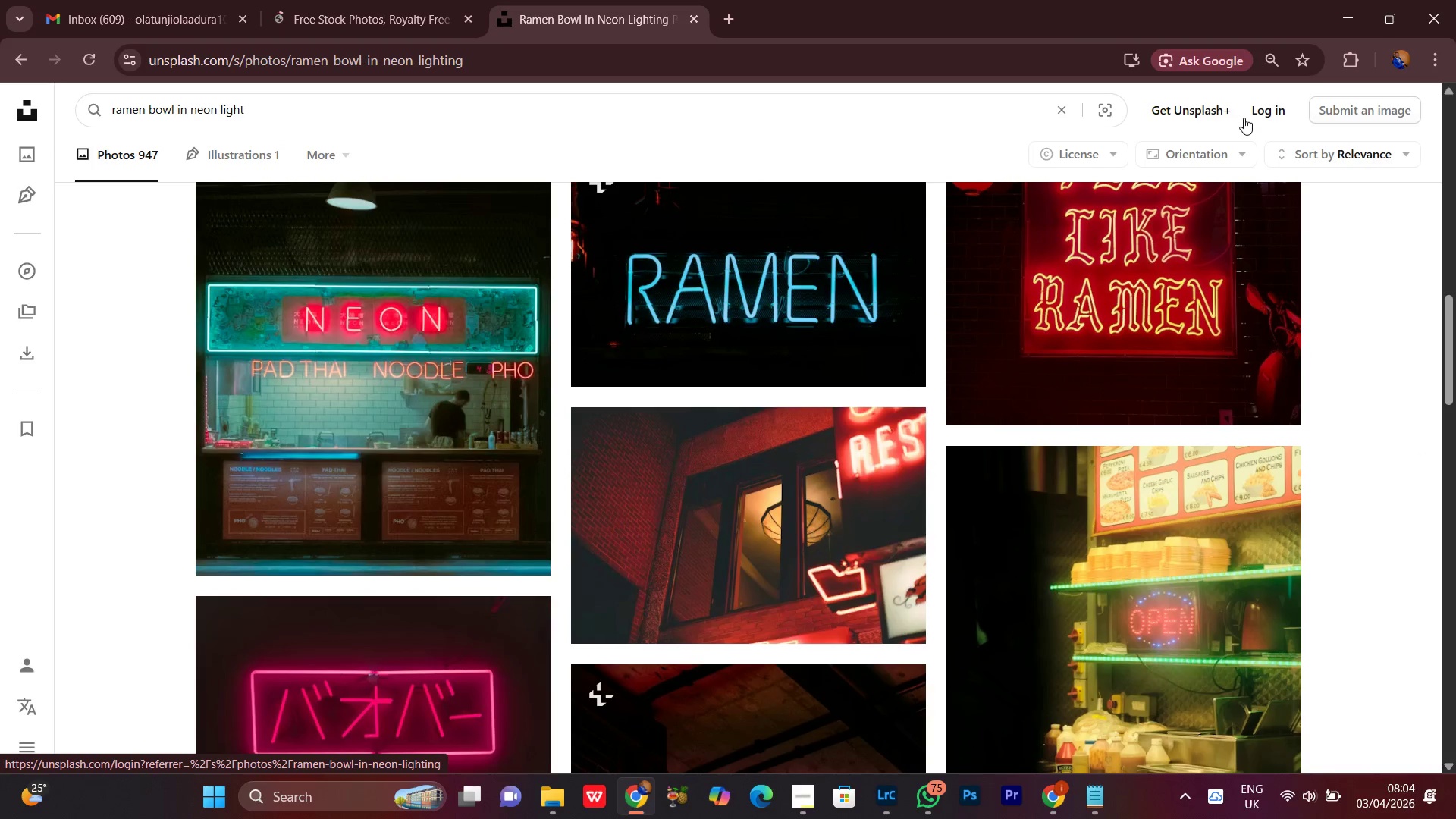 
key(Backspace)
 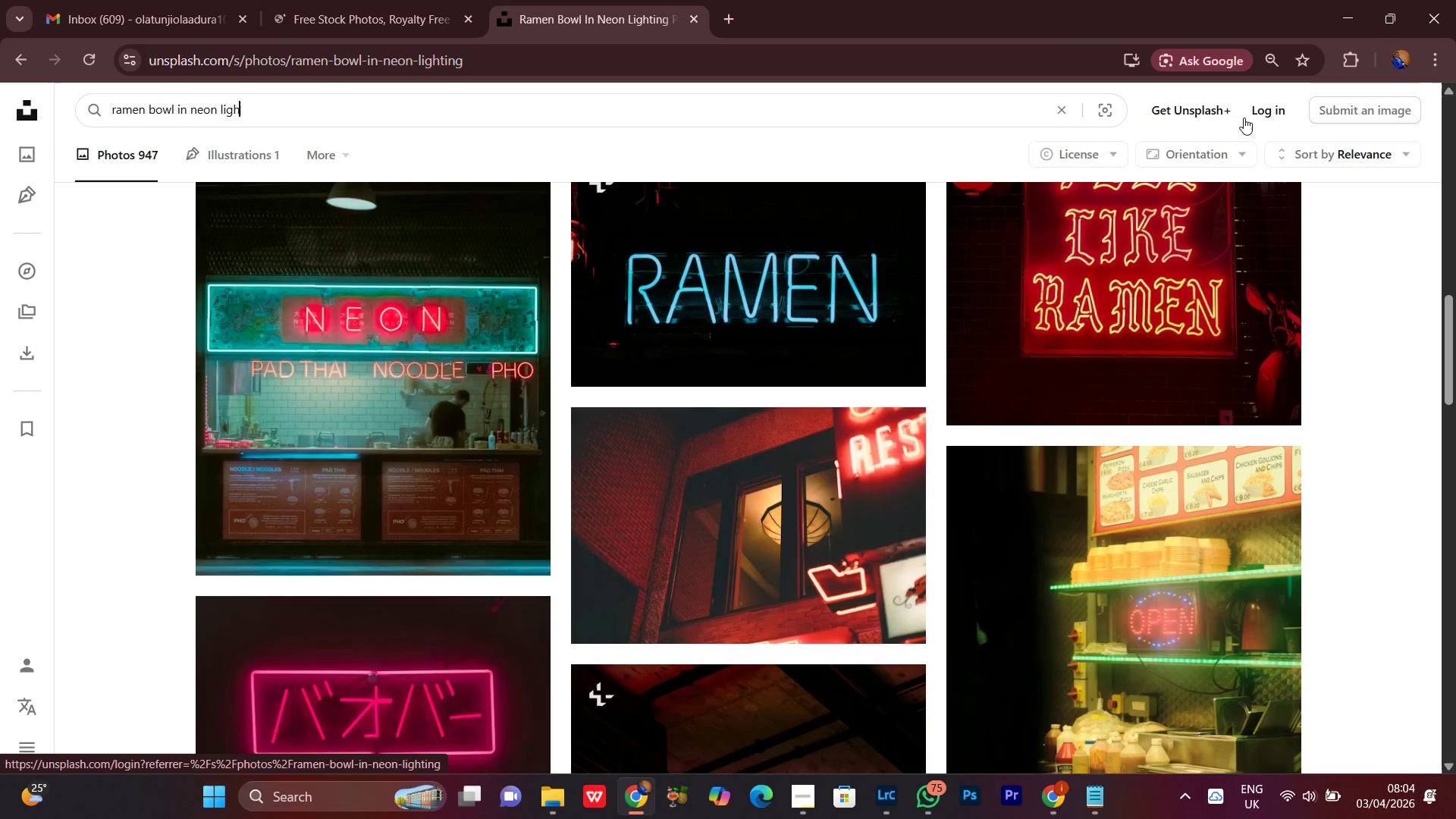 
key(Backspace)
 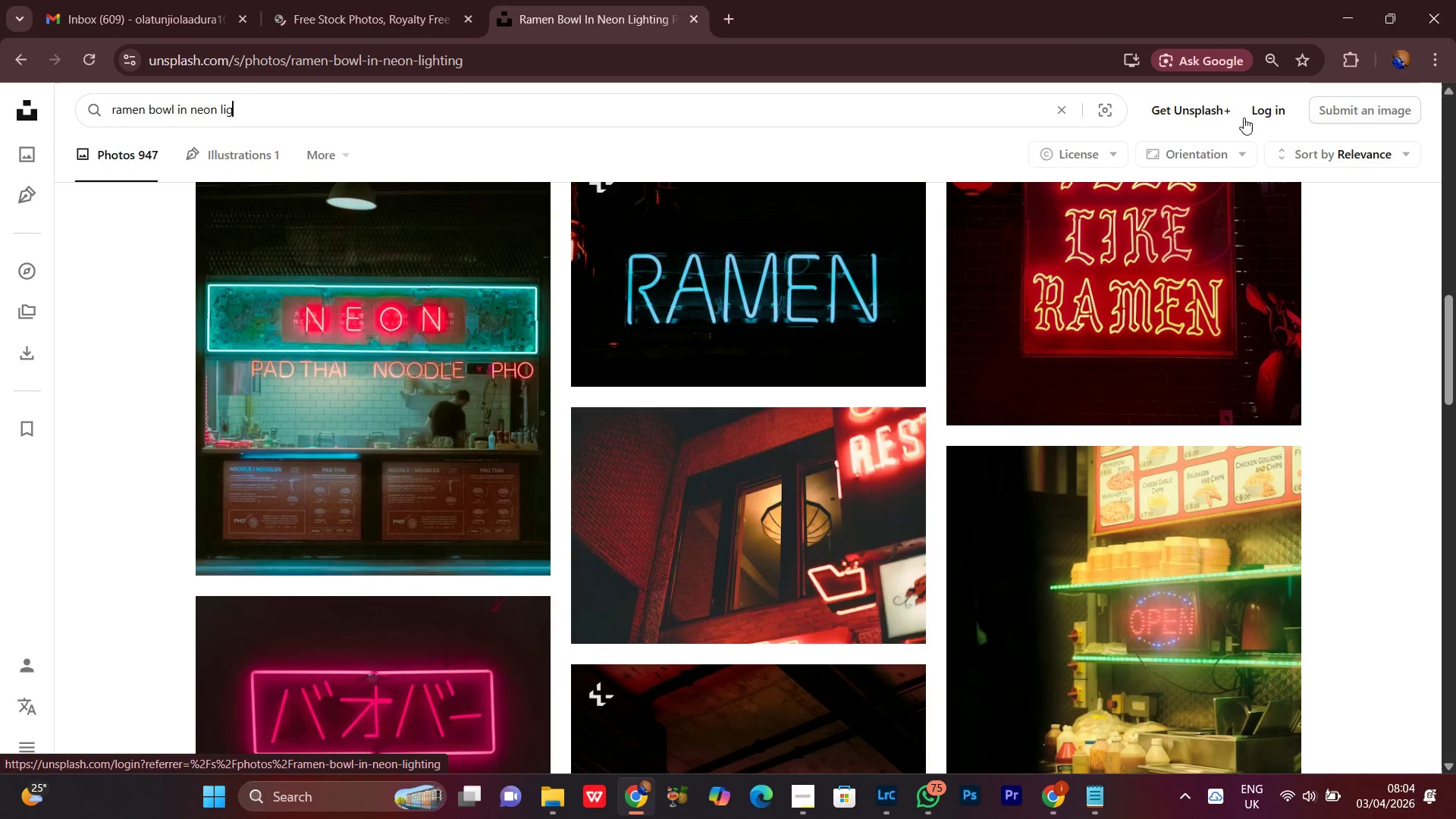 
key(Backspace)
 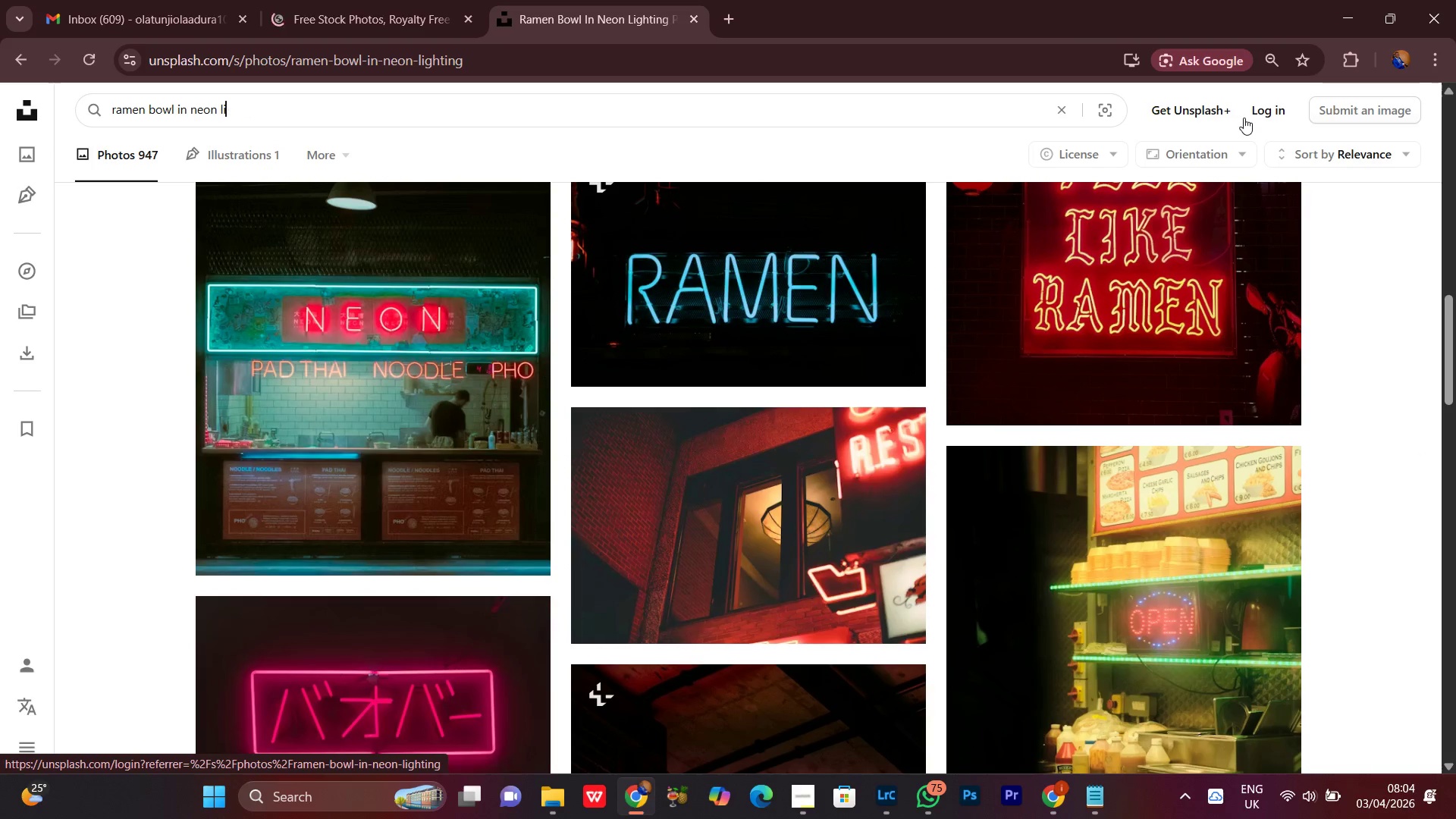 
key(Backspace)
 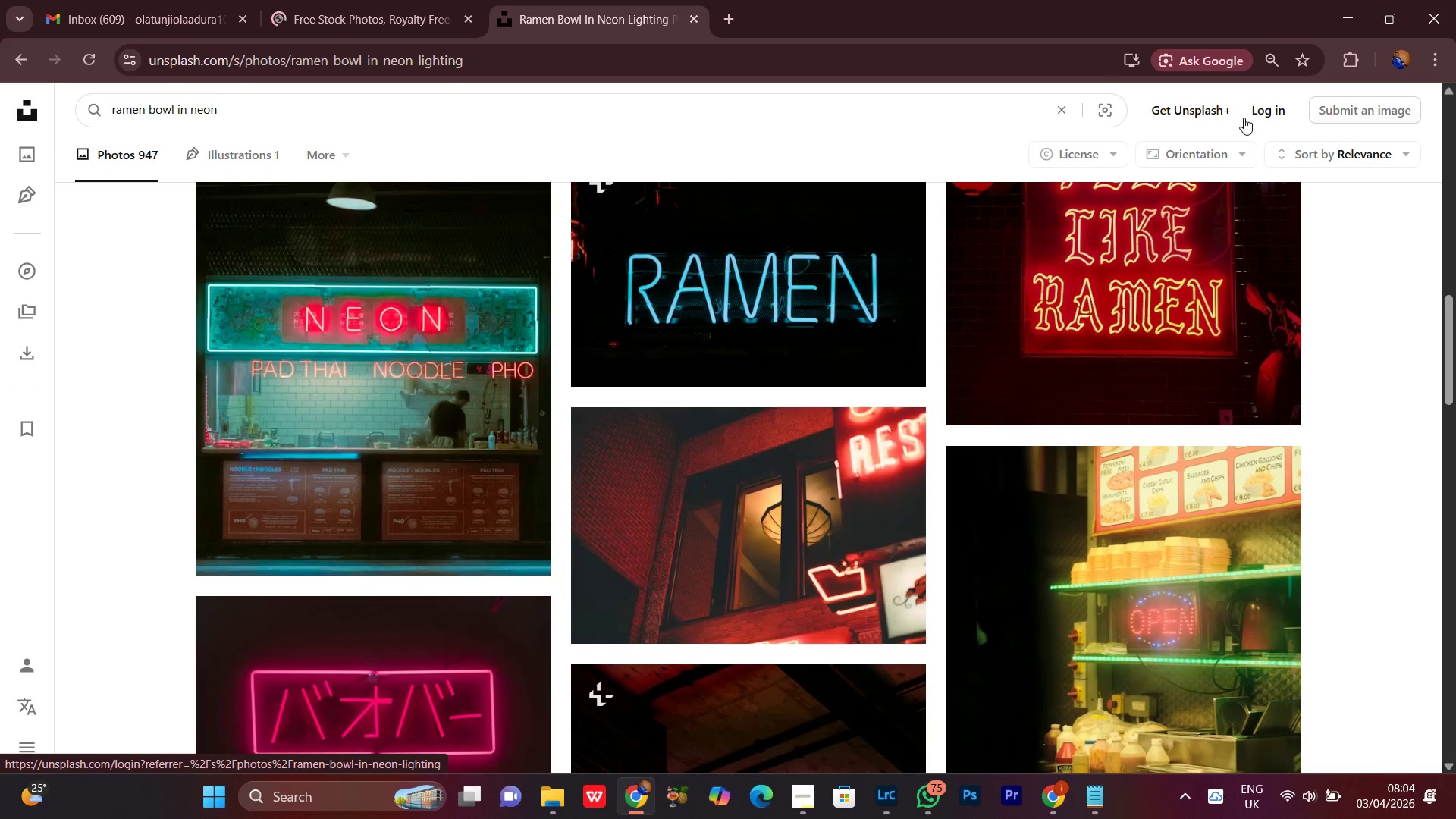 
key(Backspace)
 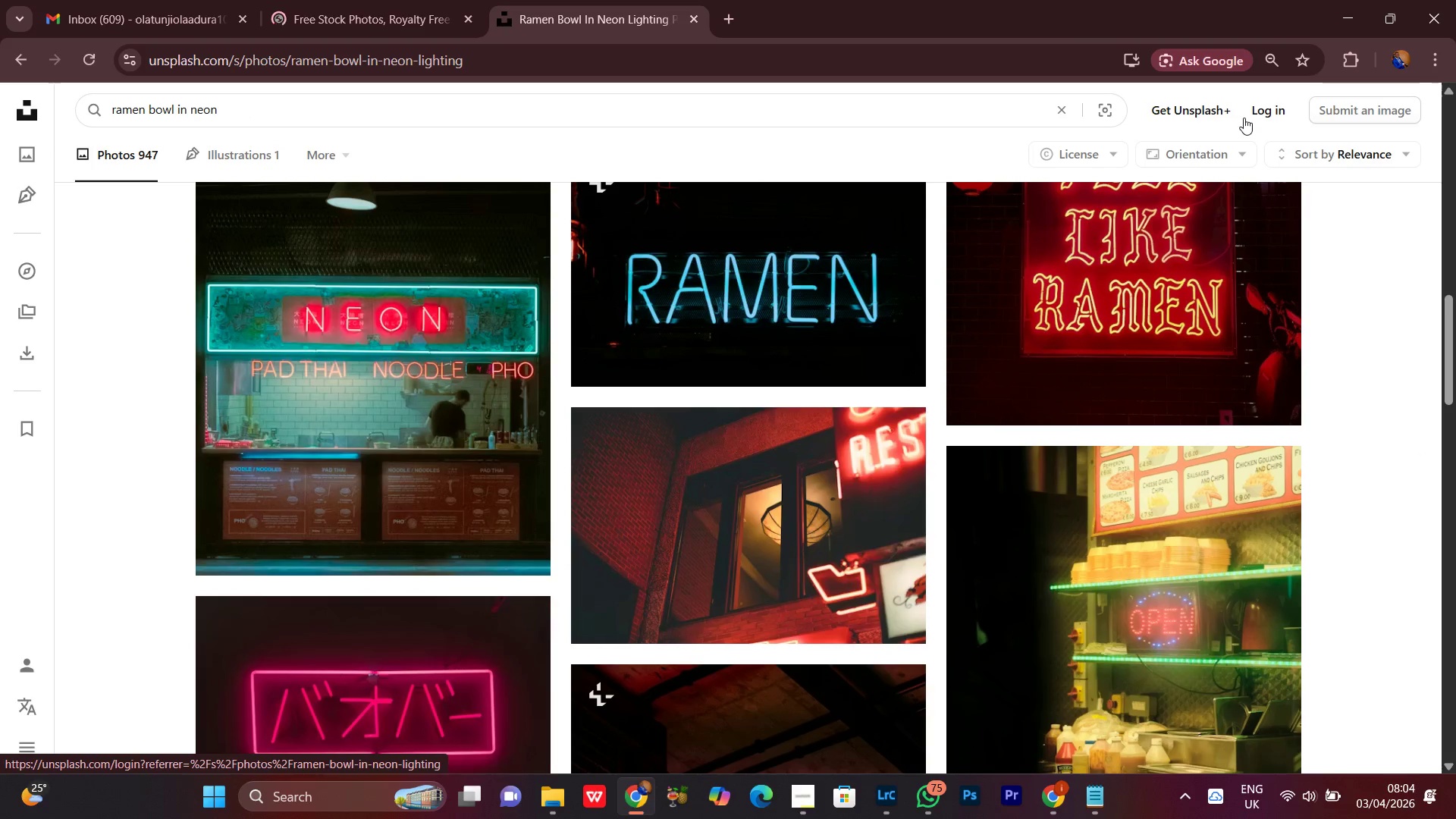 
hold_key(key=Backspace, duration=0.67)
 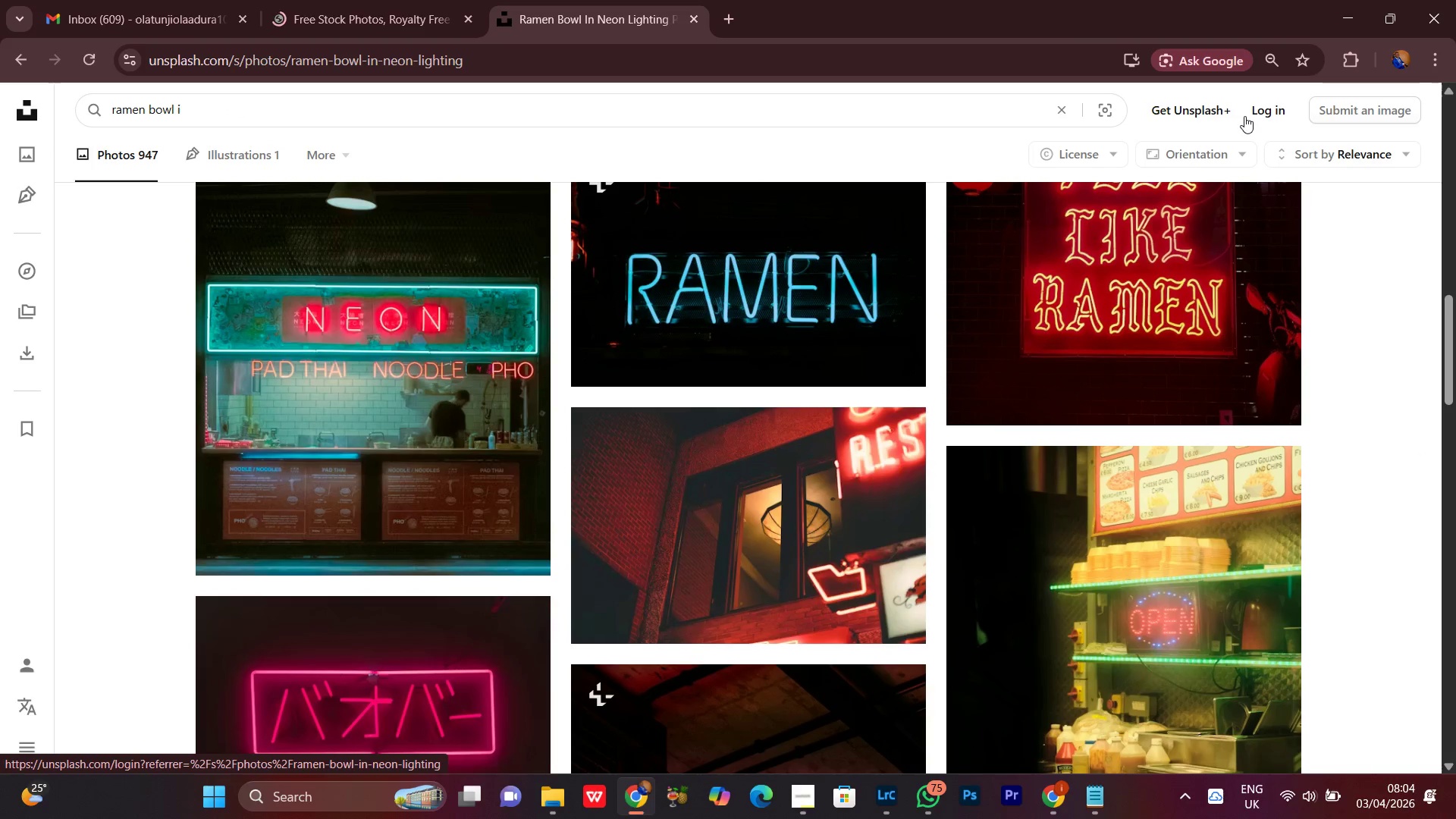 
key(Backspace)
 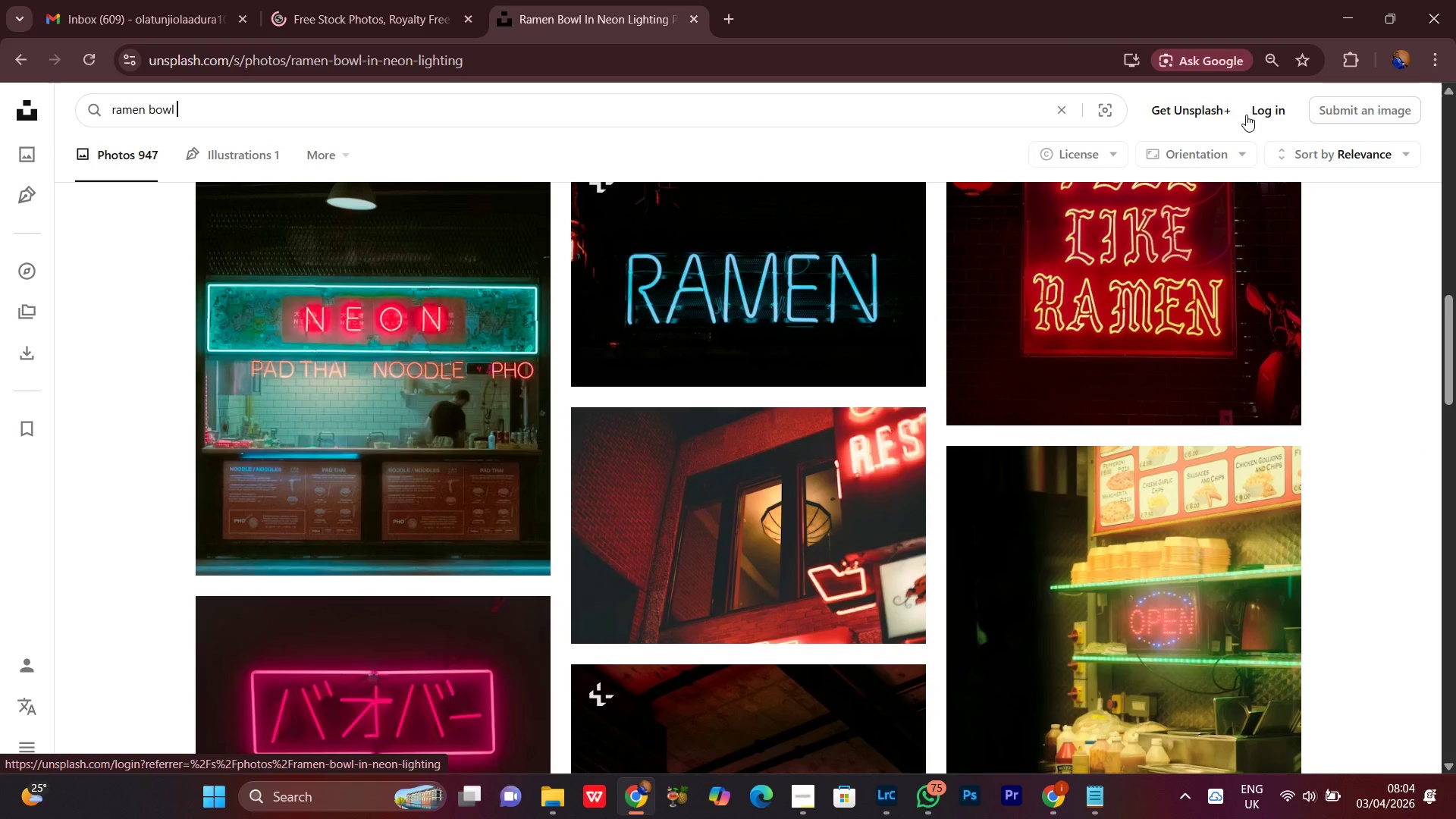 
key(Backspace)
 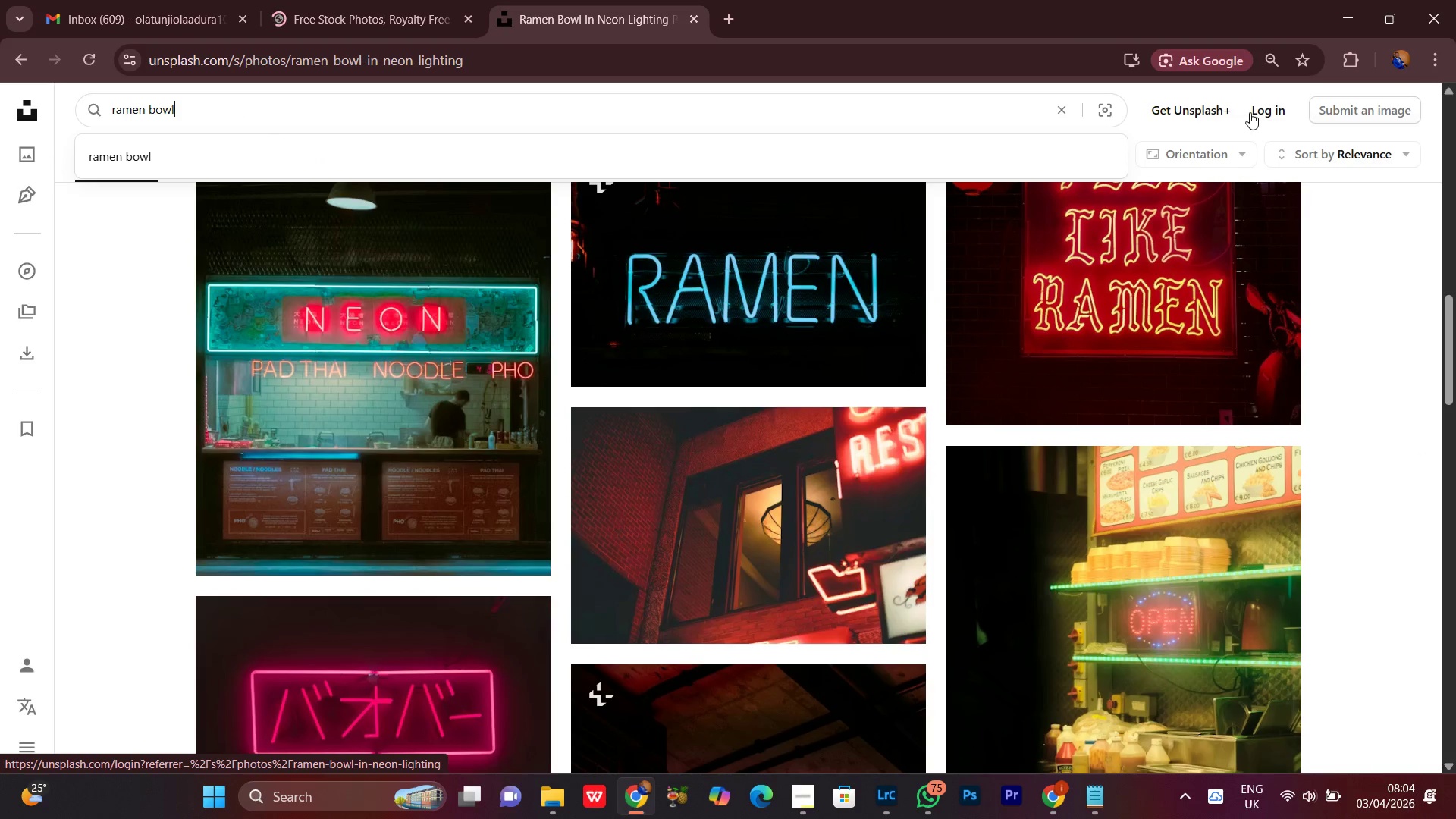 
key(Enter)
 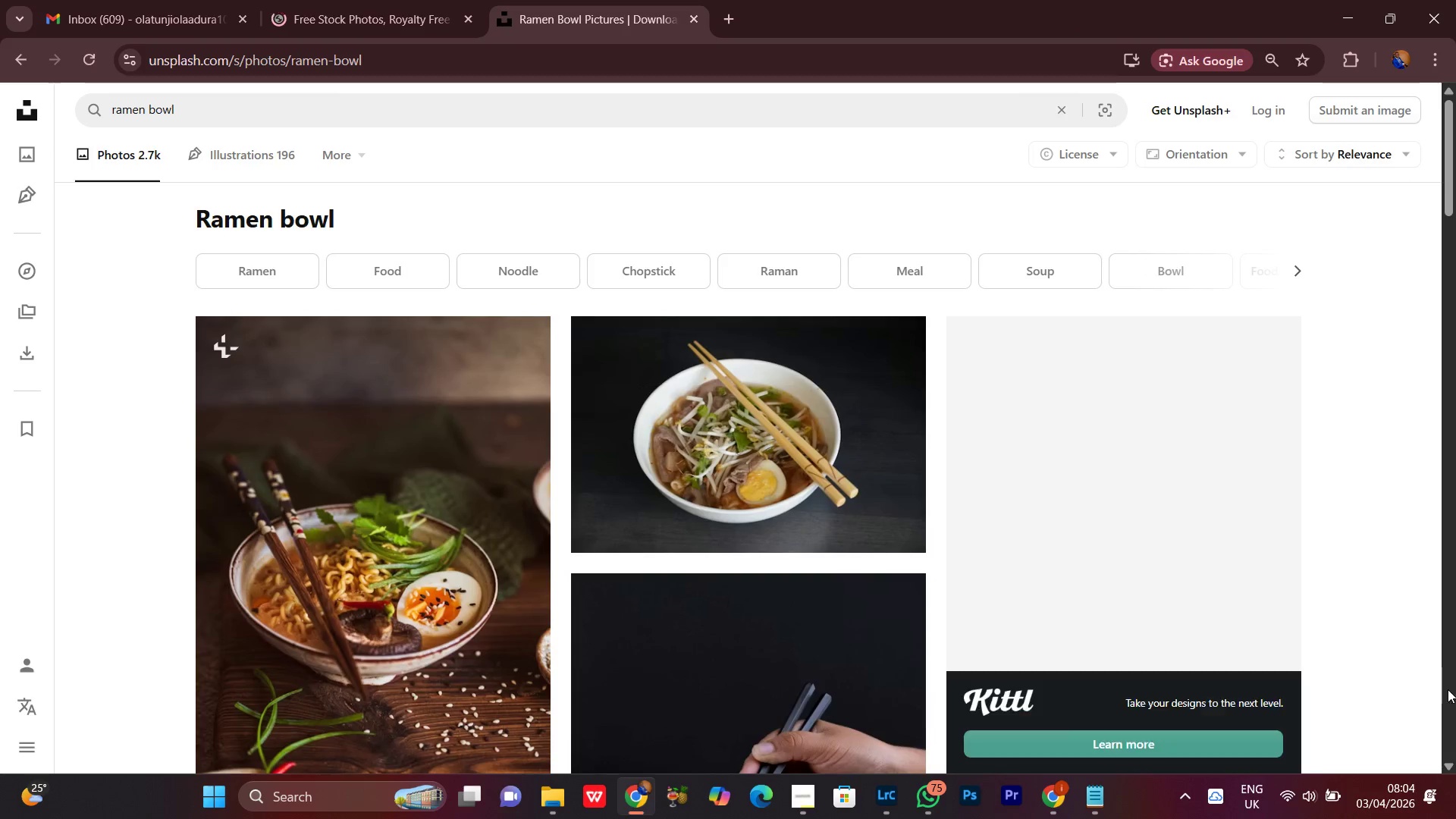 
scroll: coordinate [1454, 458], scroll_direction: down, amount: 20.0
 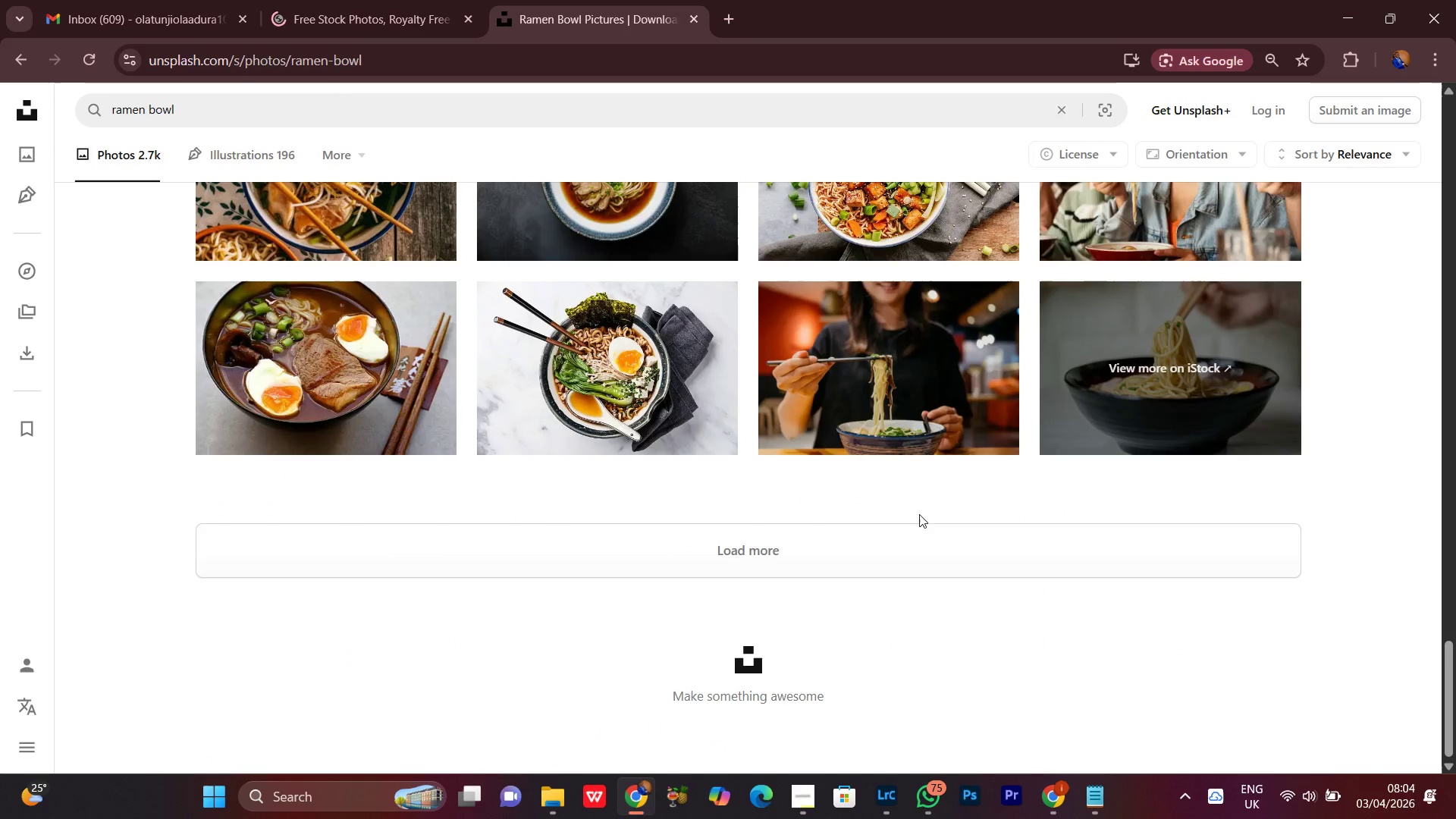 
left_click([875, 551])
 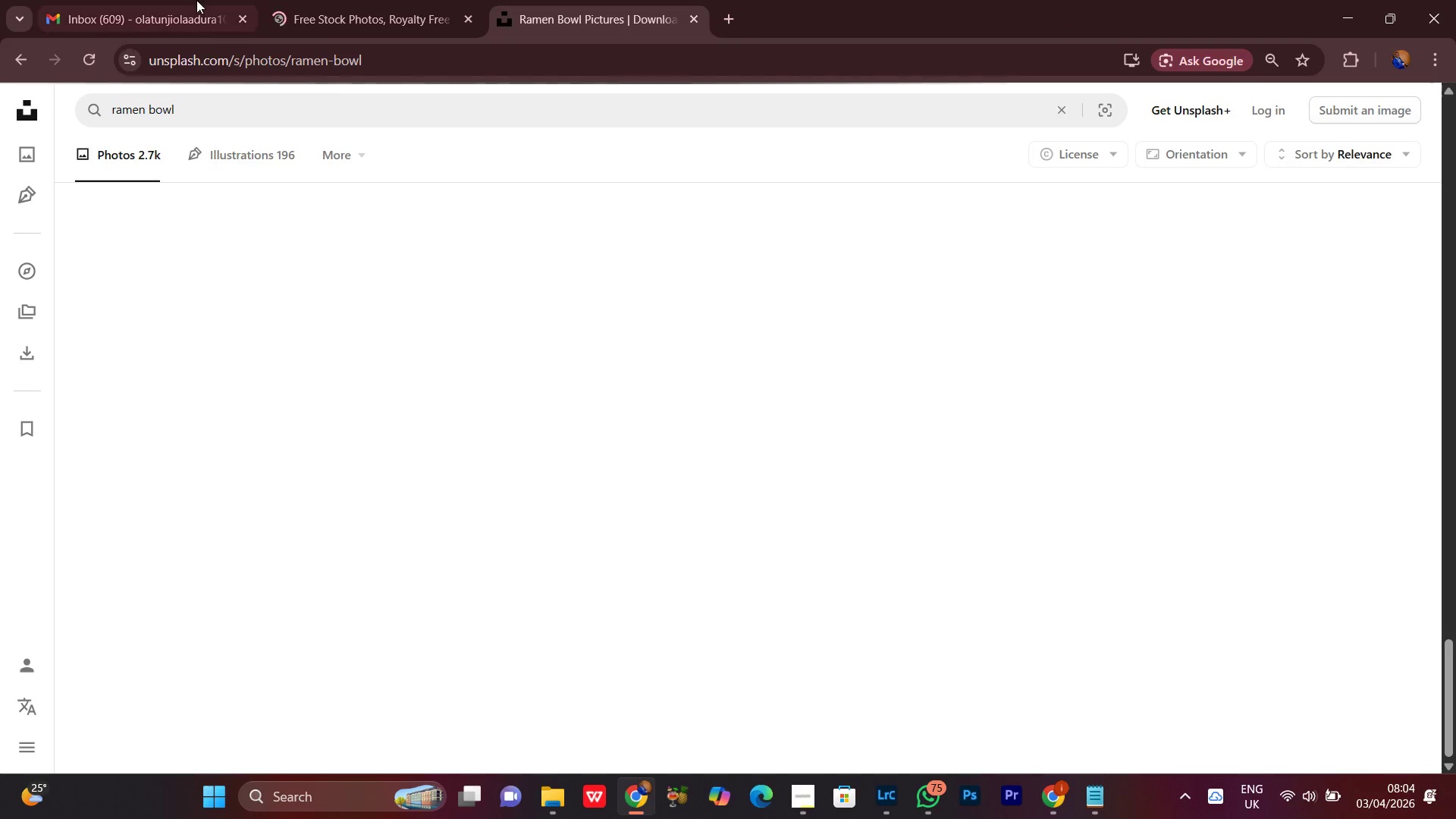 
left_click([353, 0])
 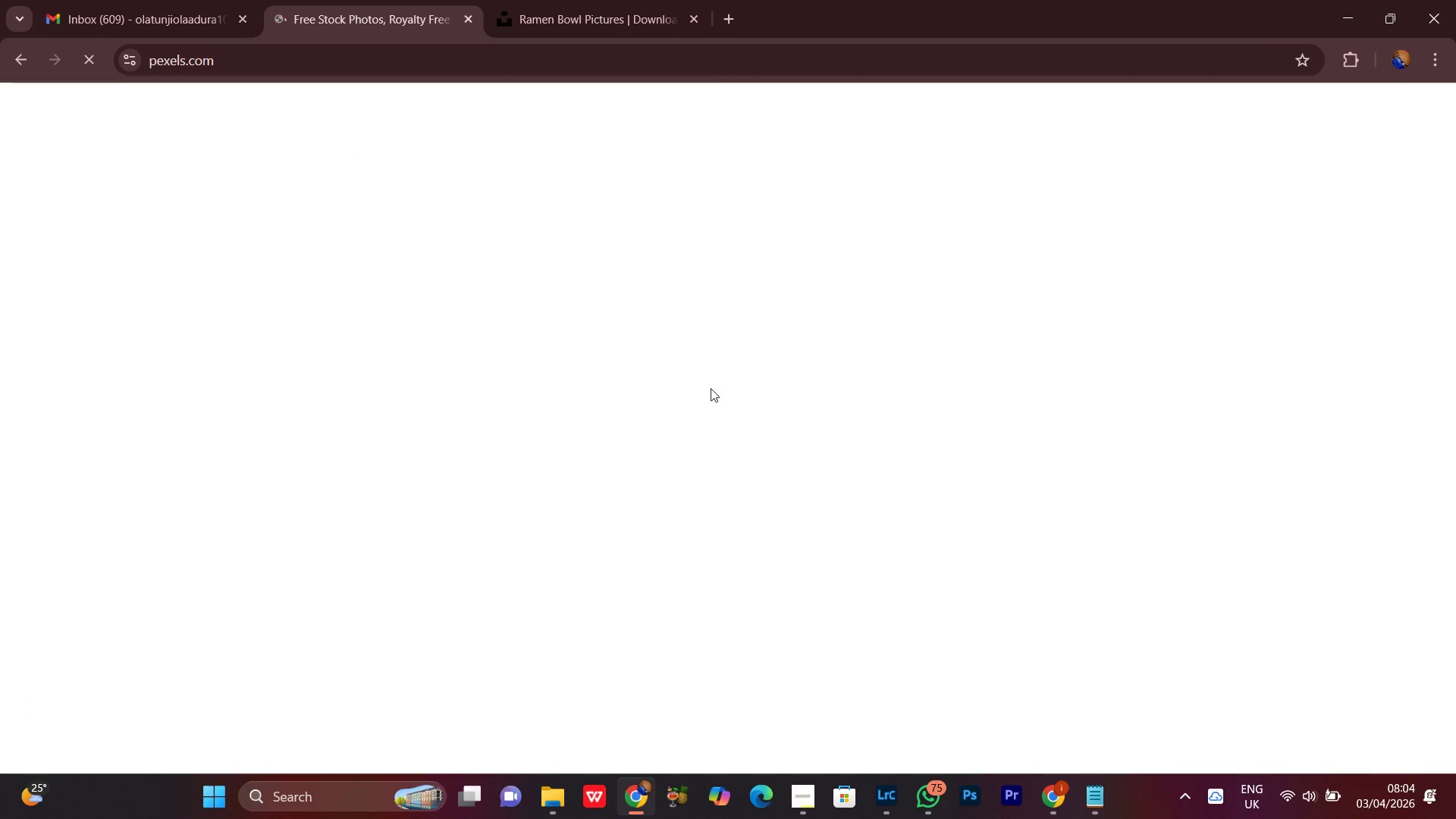 
scroll: coordinate [399, 402], scroll_direction: down, amount: 1.0
 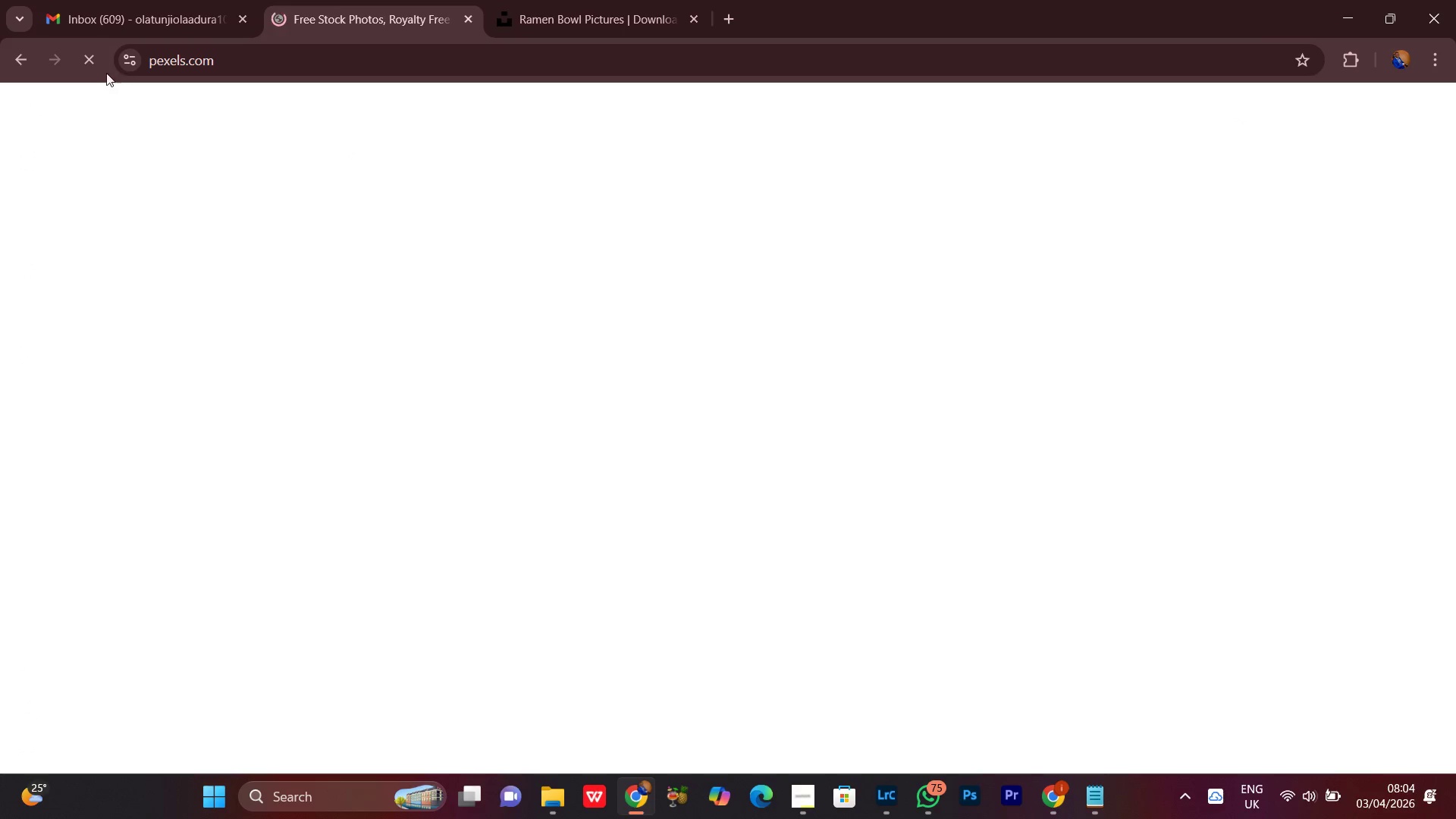 
double_click([96, 62])
 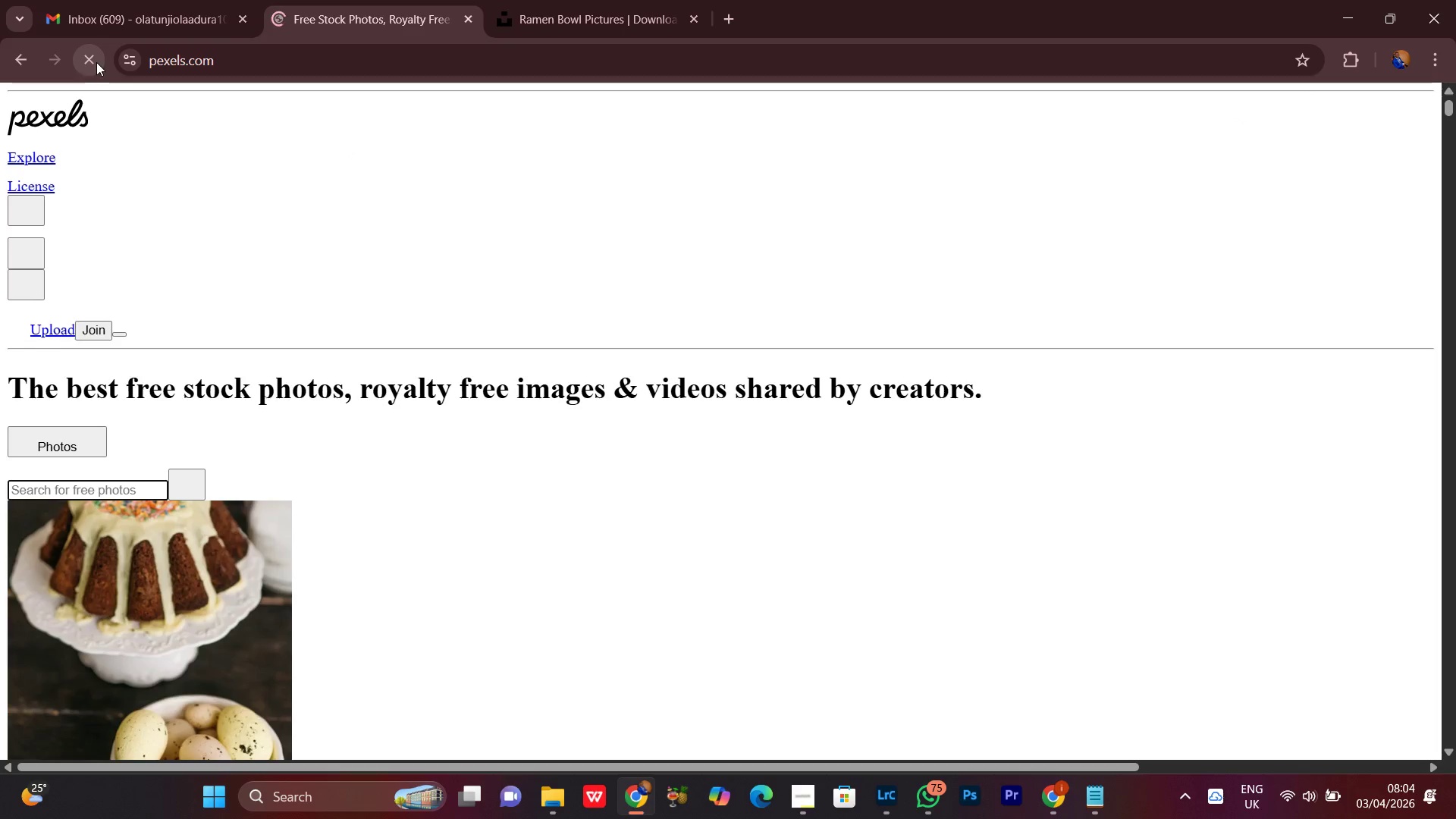 
scroll: coordinate [594, 547], scroll_direction: down, amount: 10.0
 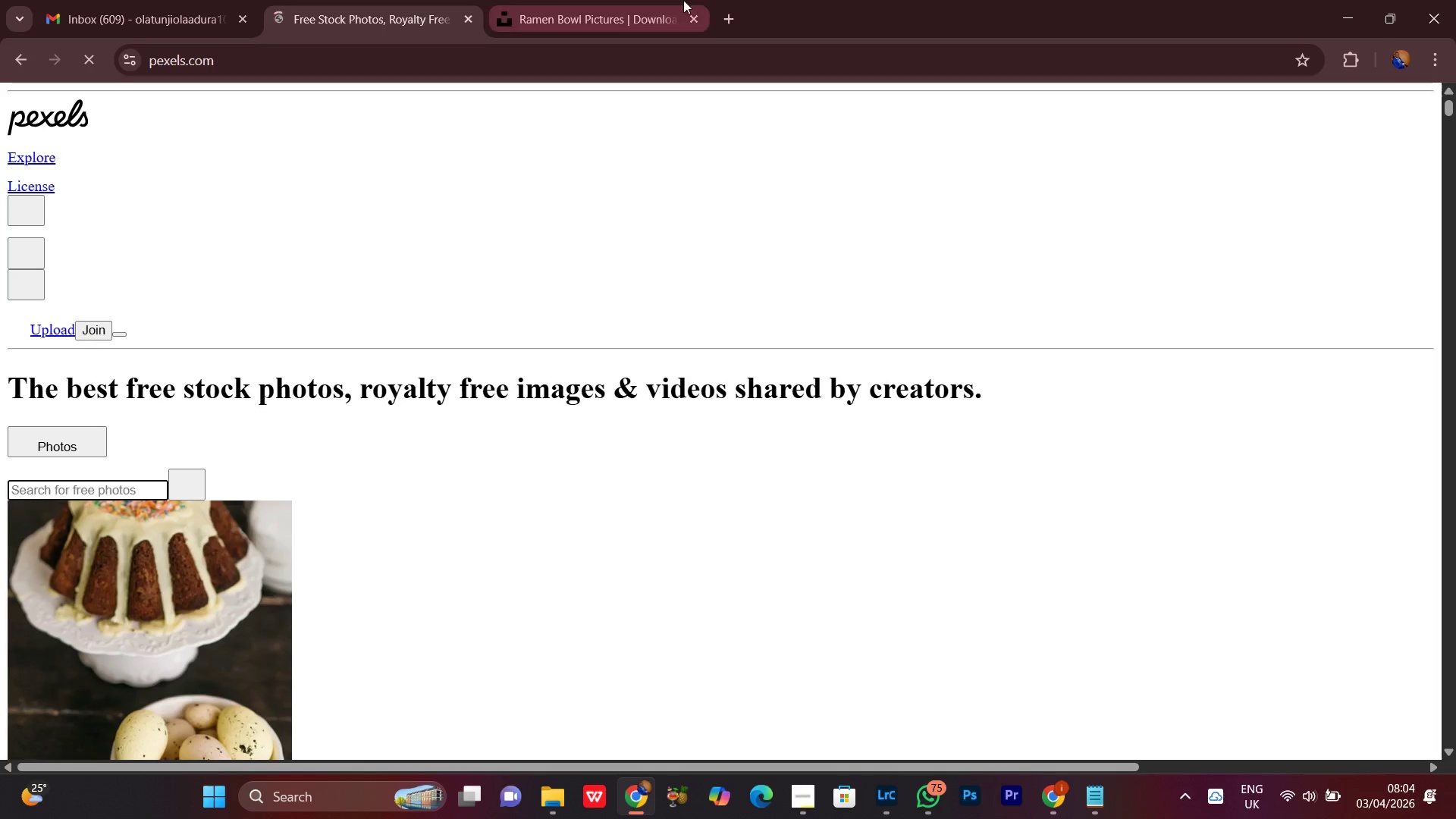 
left_click([603, 0])
 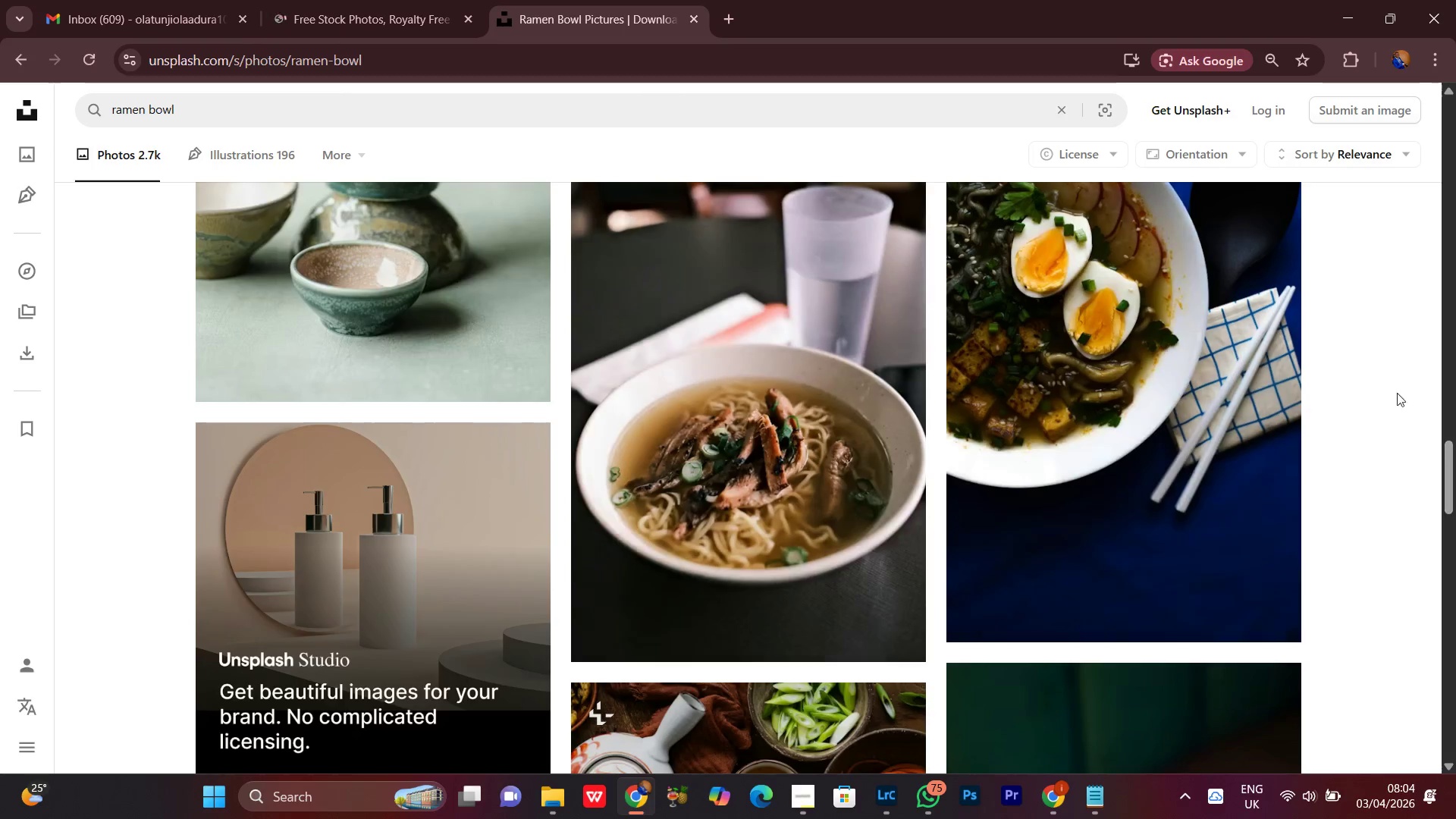 
scroll: coordinate [1396, 503], scroll_direction: down, amount: 6.0
 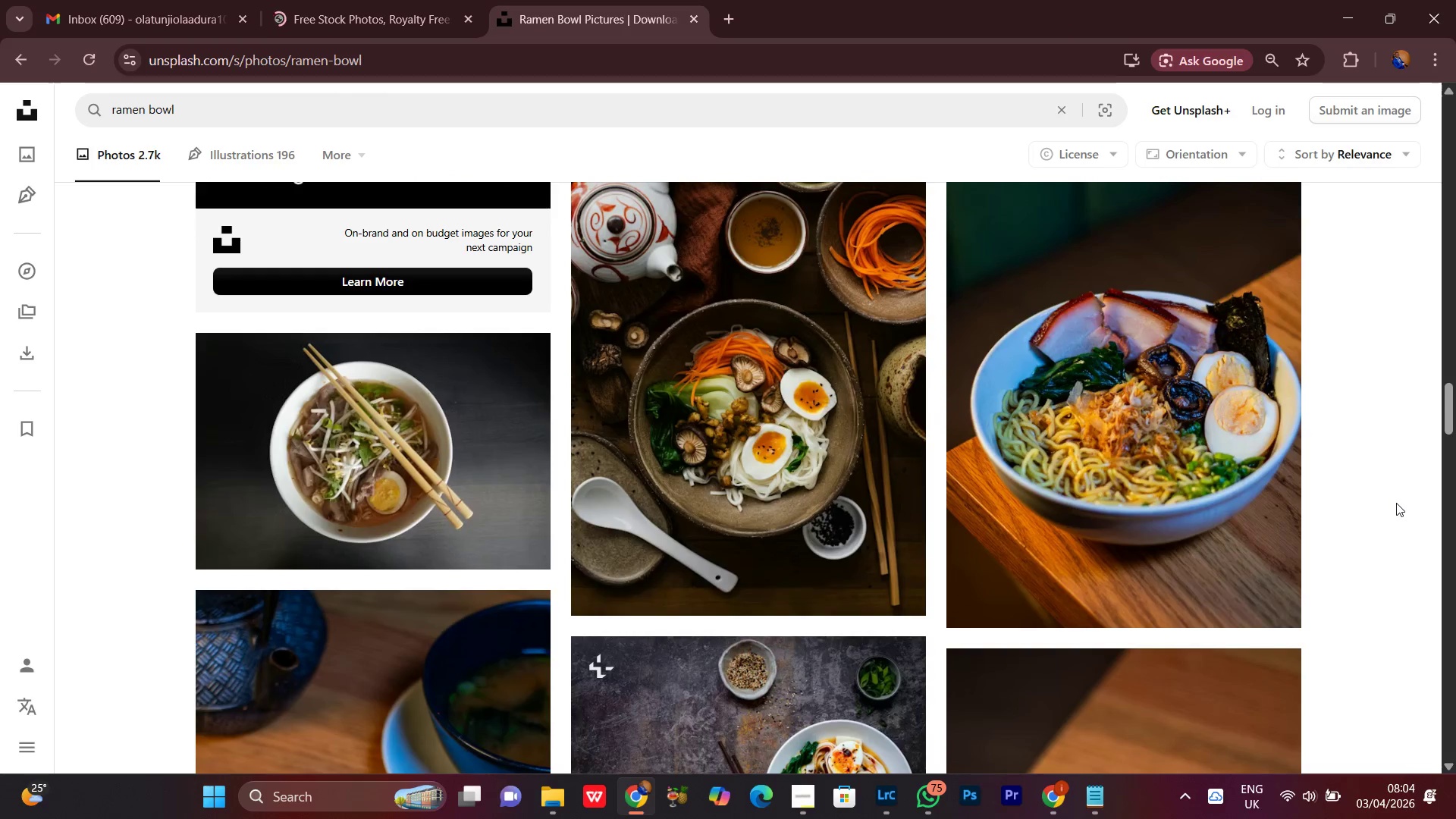 
scroll: coordinate [1396, 503], scroll_direction: up, amount: 2.0
 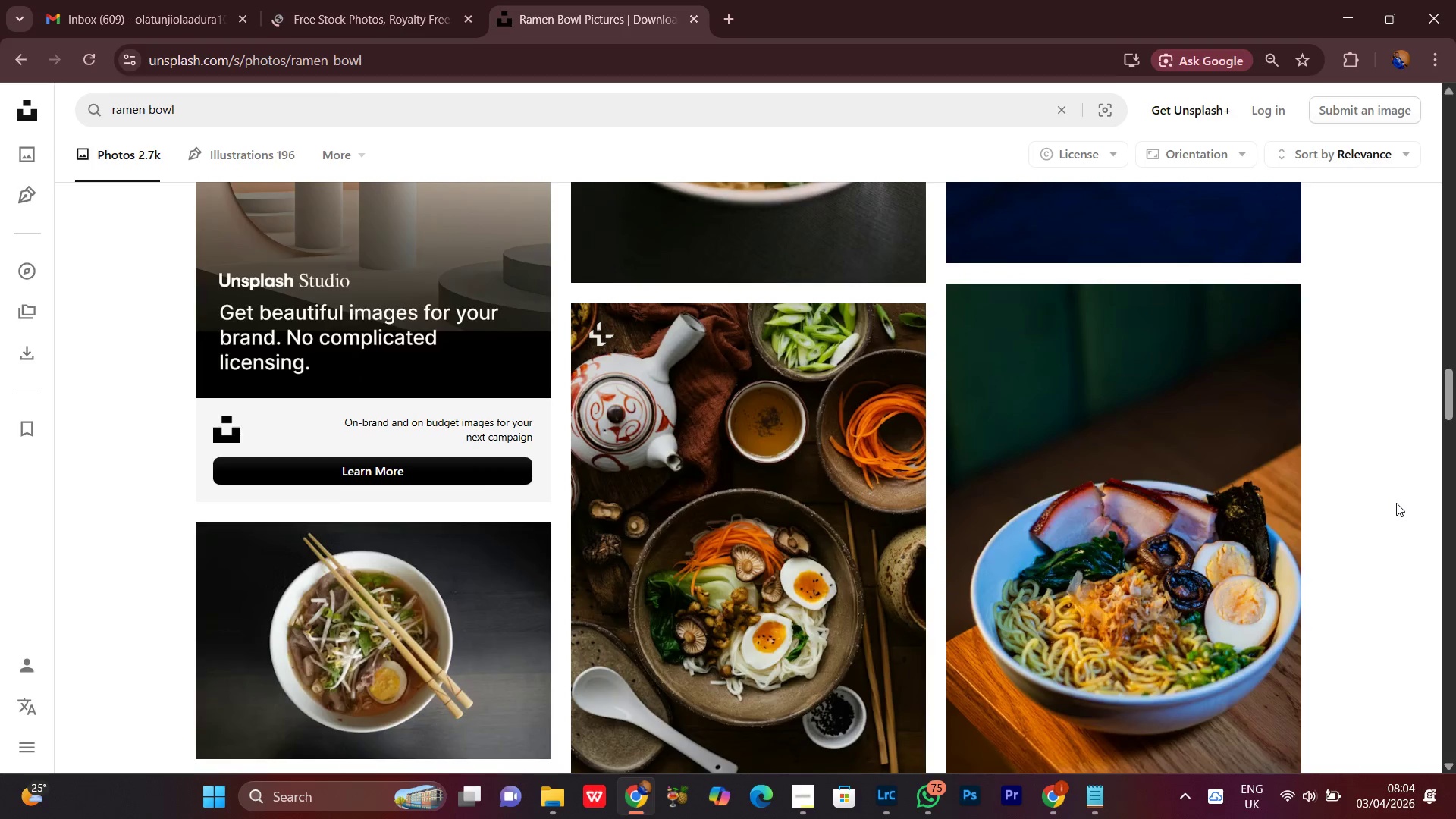 
scroll: coordinate [1396, 503], scroll_direction: down, amount: 3.0
 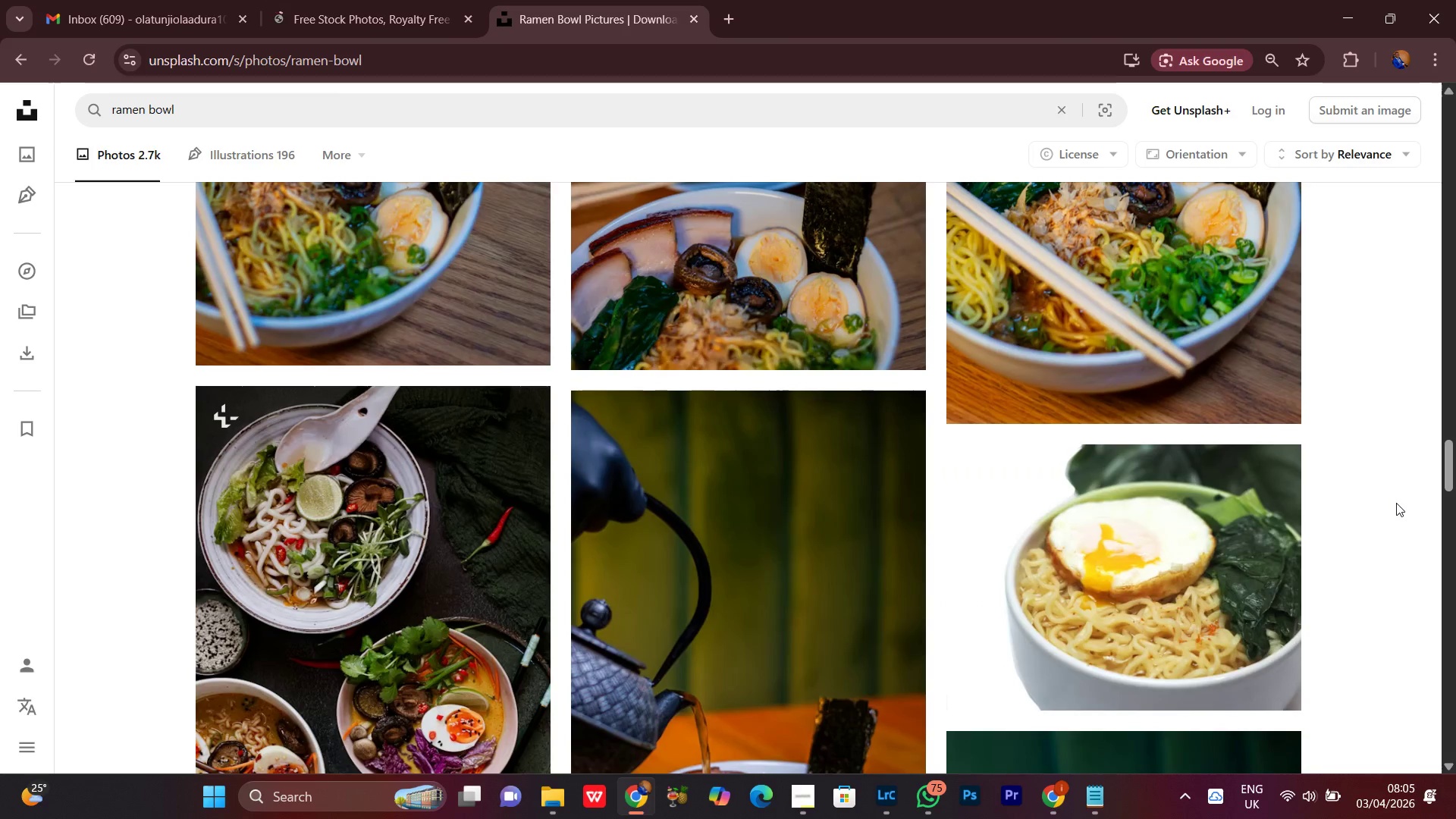 
scroll: coordinate [1396, 503], scroll_direction: up, amount: 10.0
 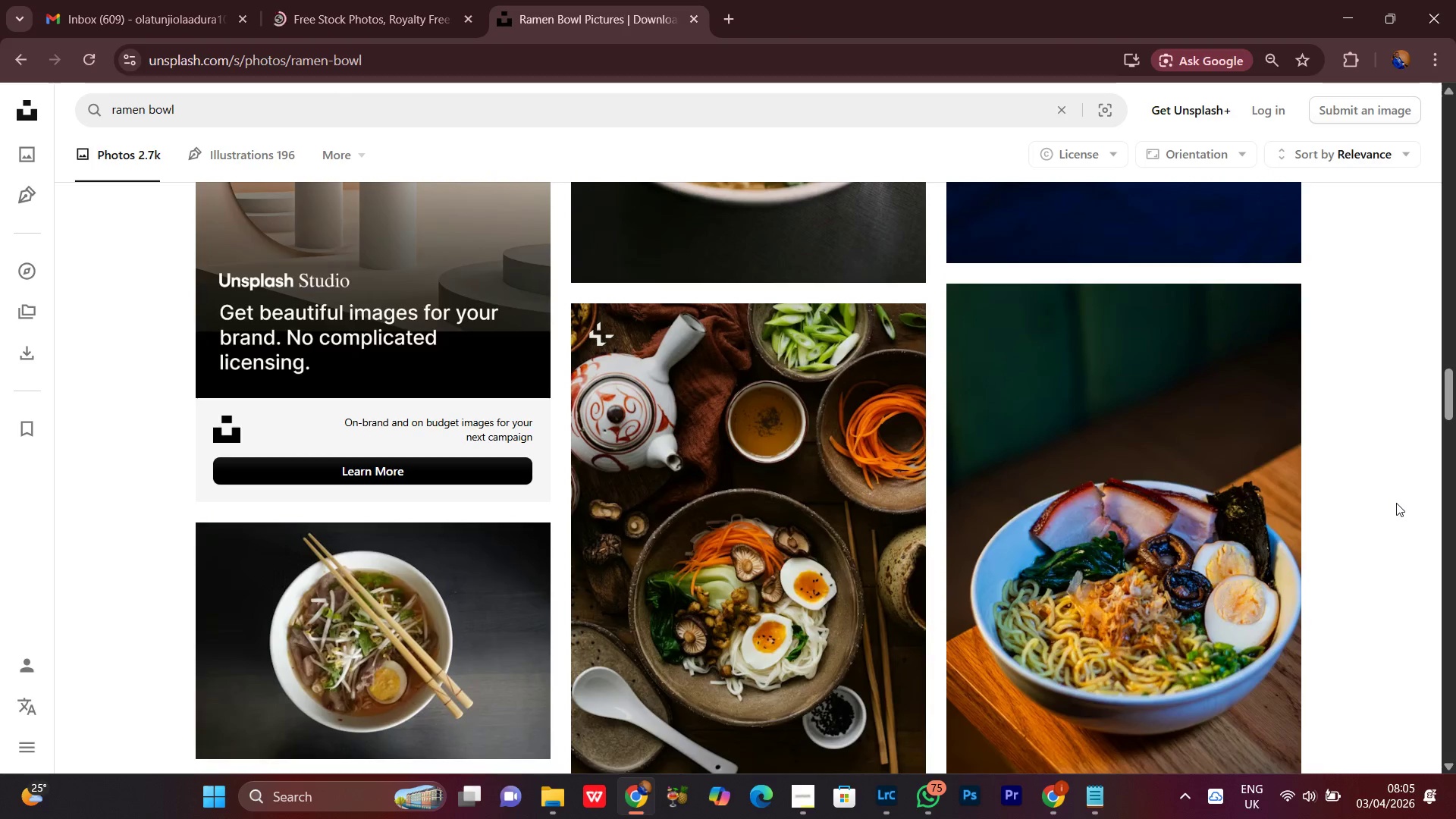 
scroll: coordinate [1396, 503], scroll_direction: down, amount: 2.0
 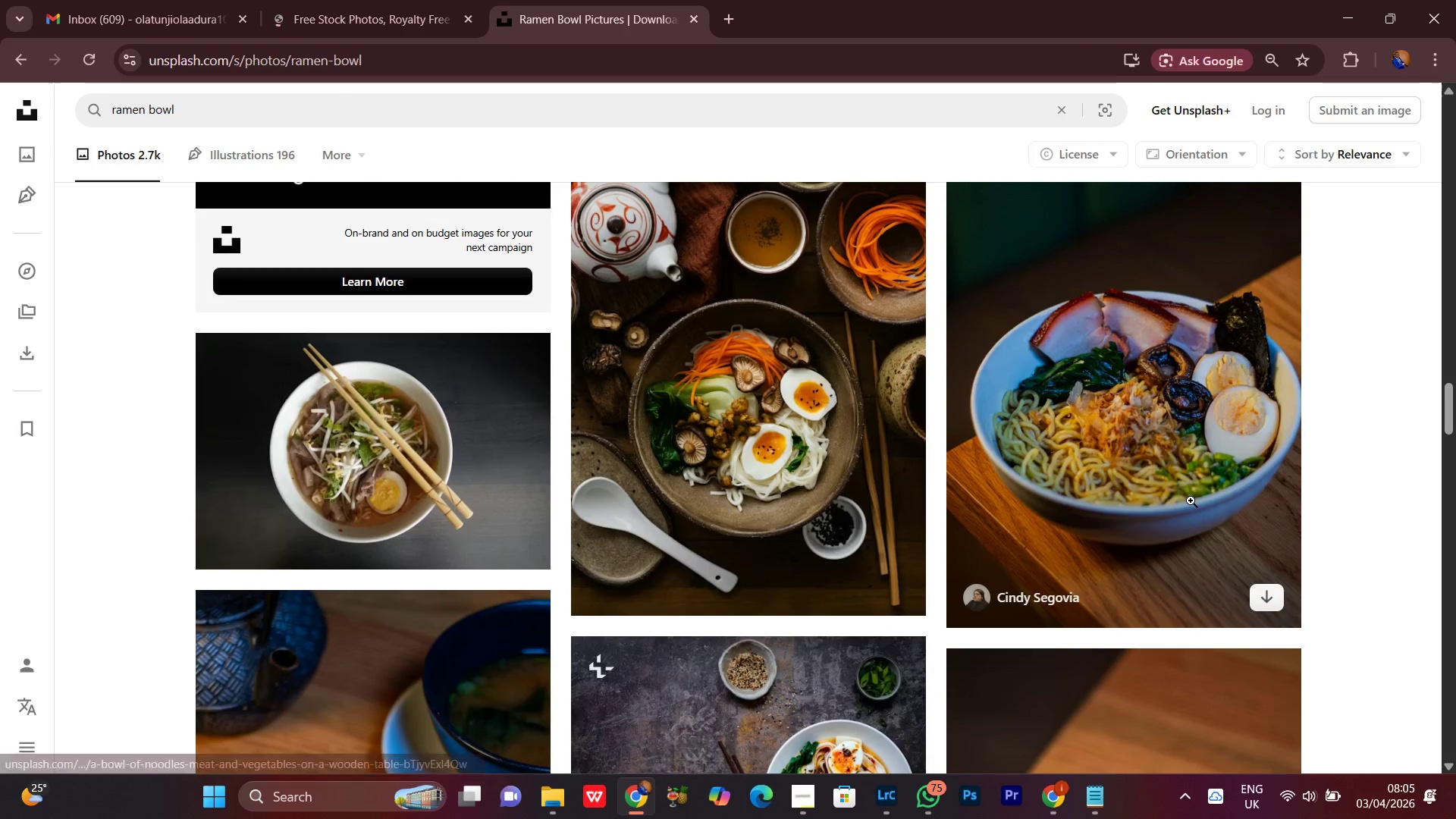 
left_click([1178, 471])
 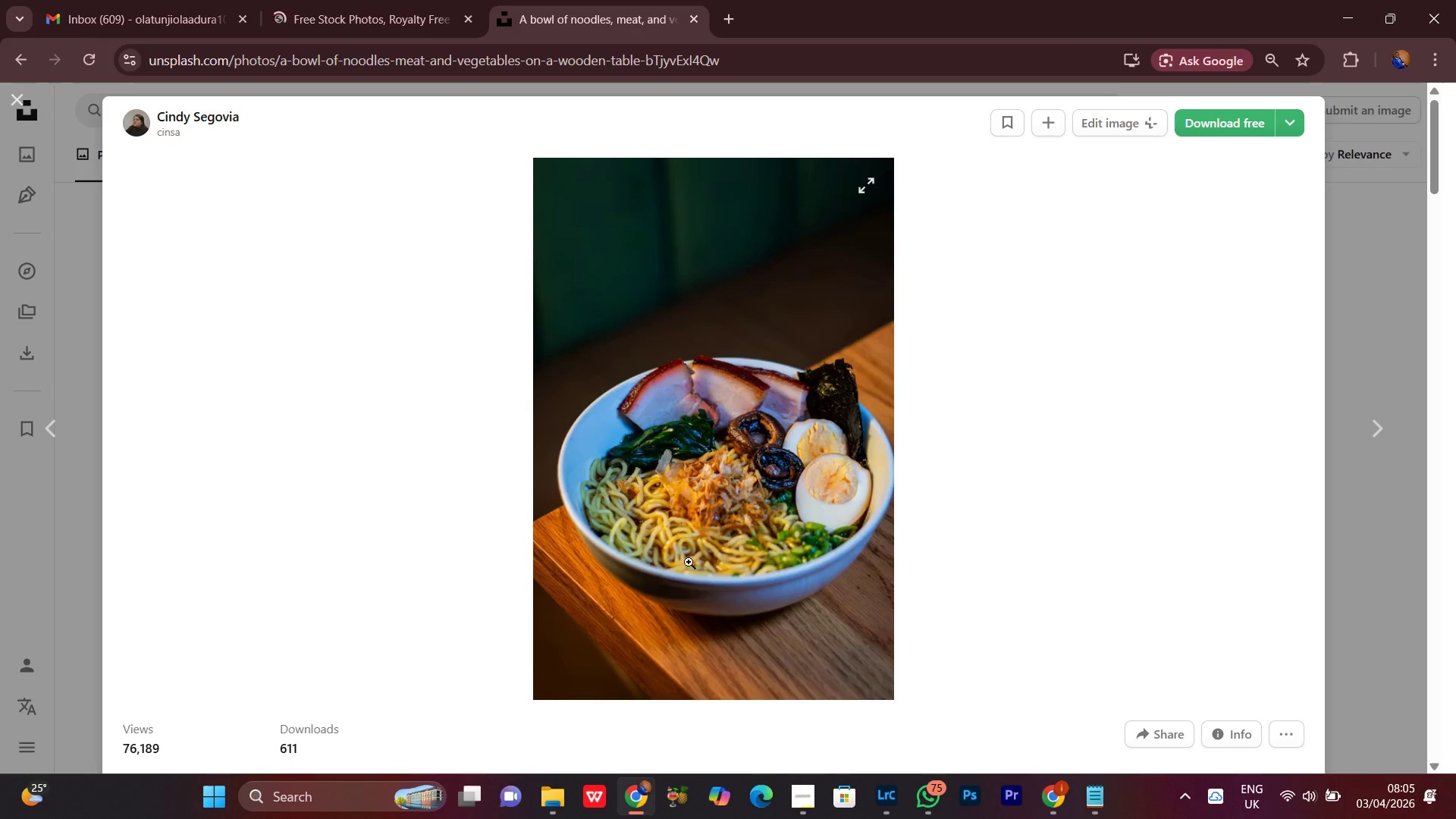 
scroll: coordinate [784, 497], scroll_direction: up, amount: 5.0
 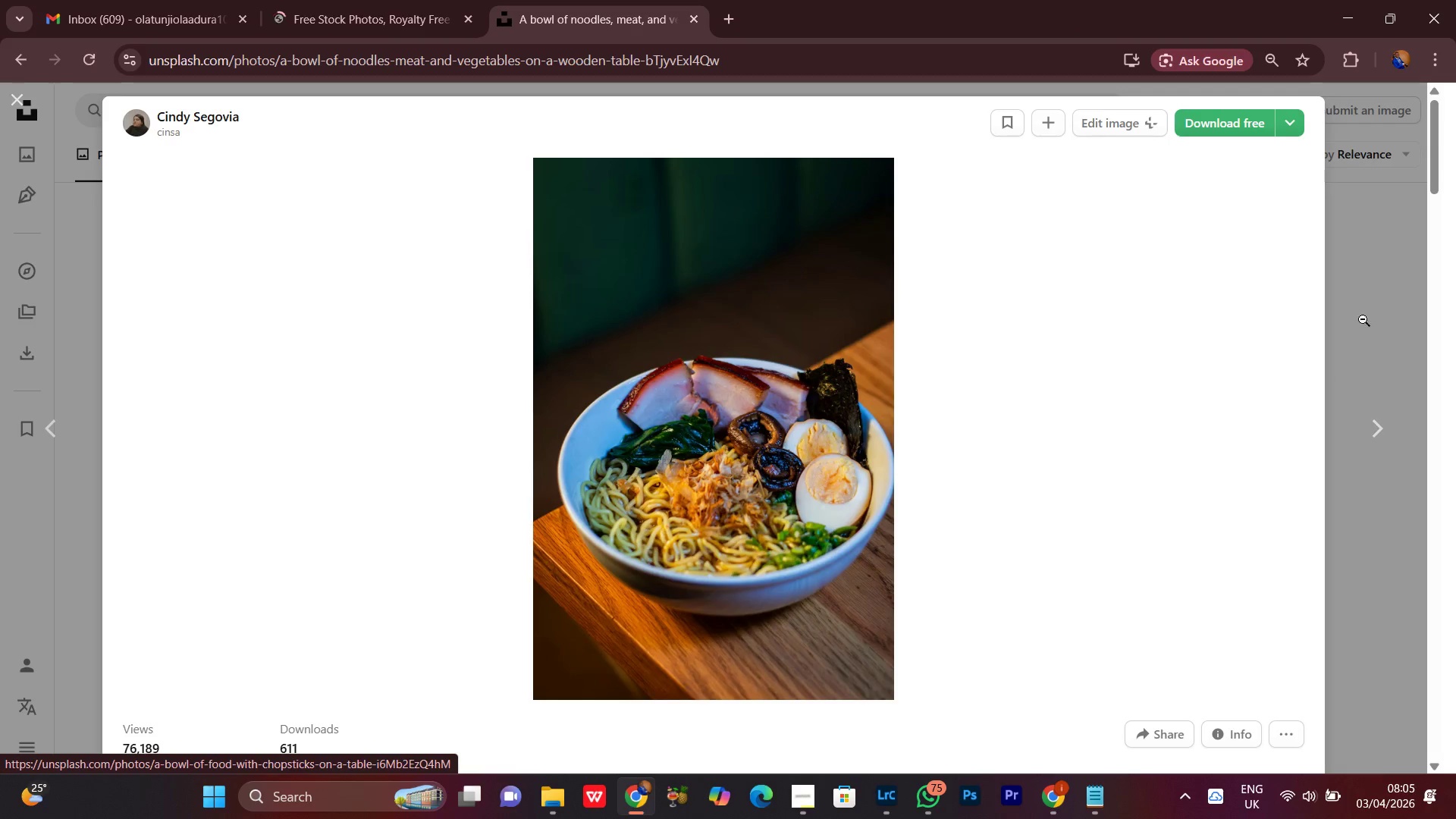 
left_click([20, 101])
 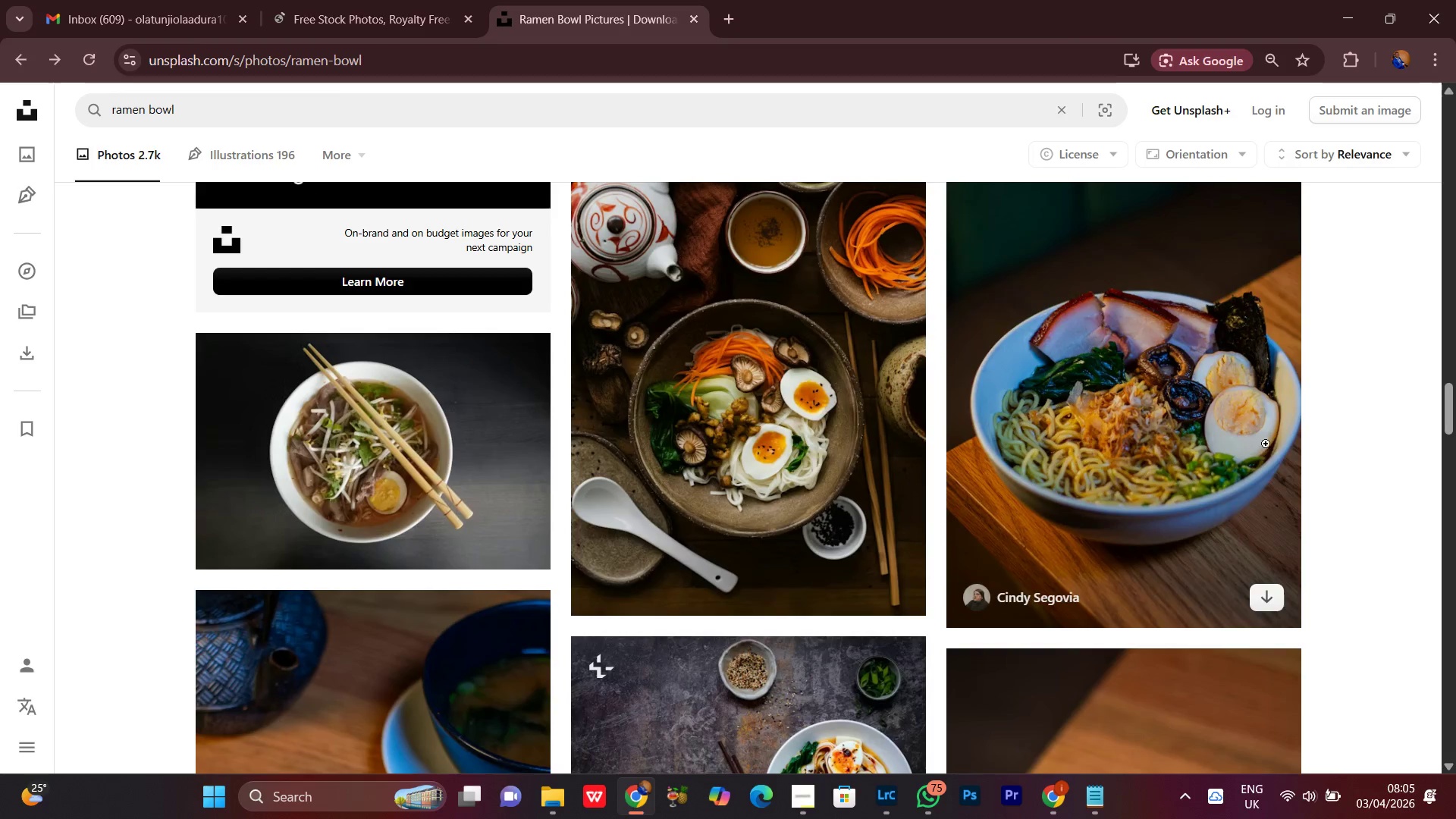 
scroll: coordinate [1427, 592], scroll_direction: down, amount: 11.0
 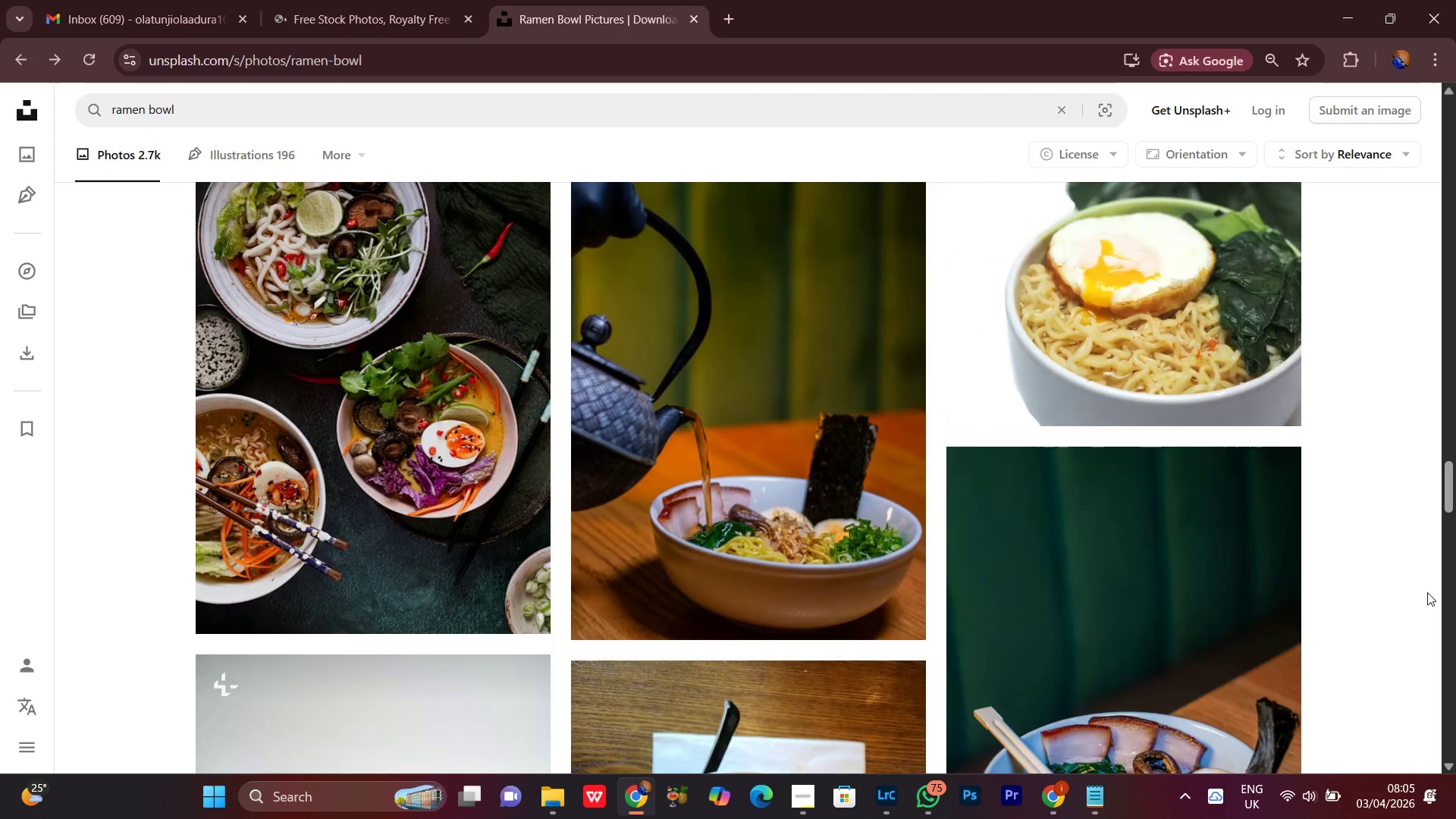 
scroll: coordinate [1427, 592], scroll_direction: up, amount: 1.0
 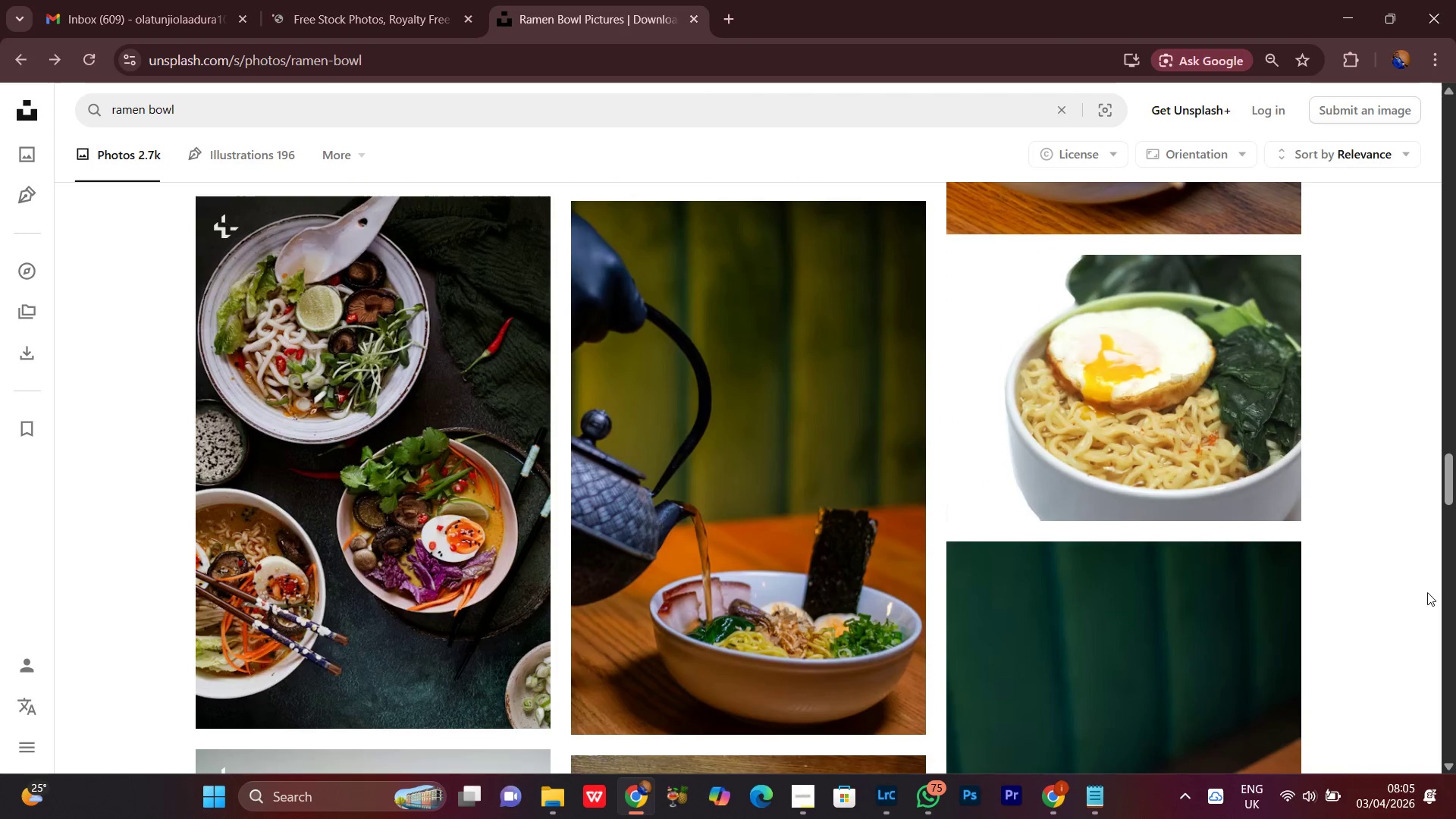 
scroll: coordinate [1427, 592], scroll_direction: down, amount: 5.0
 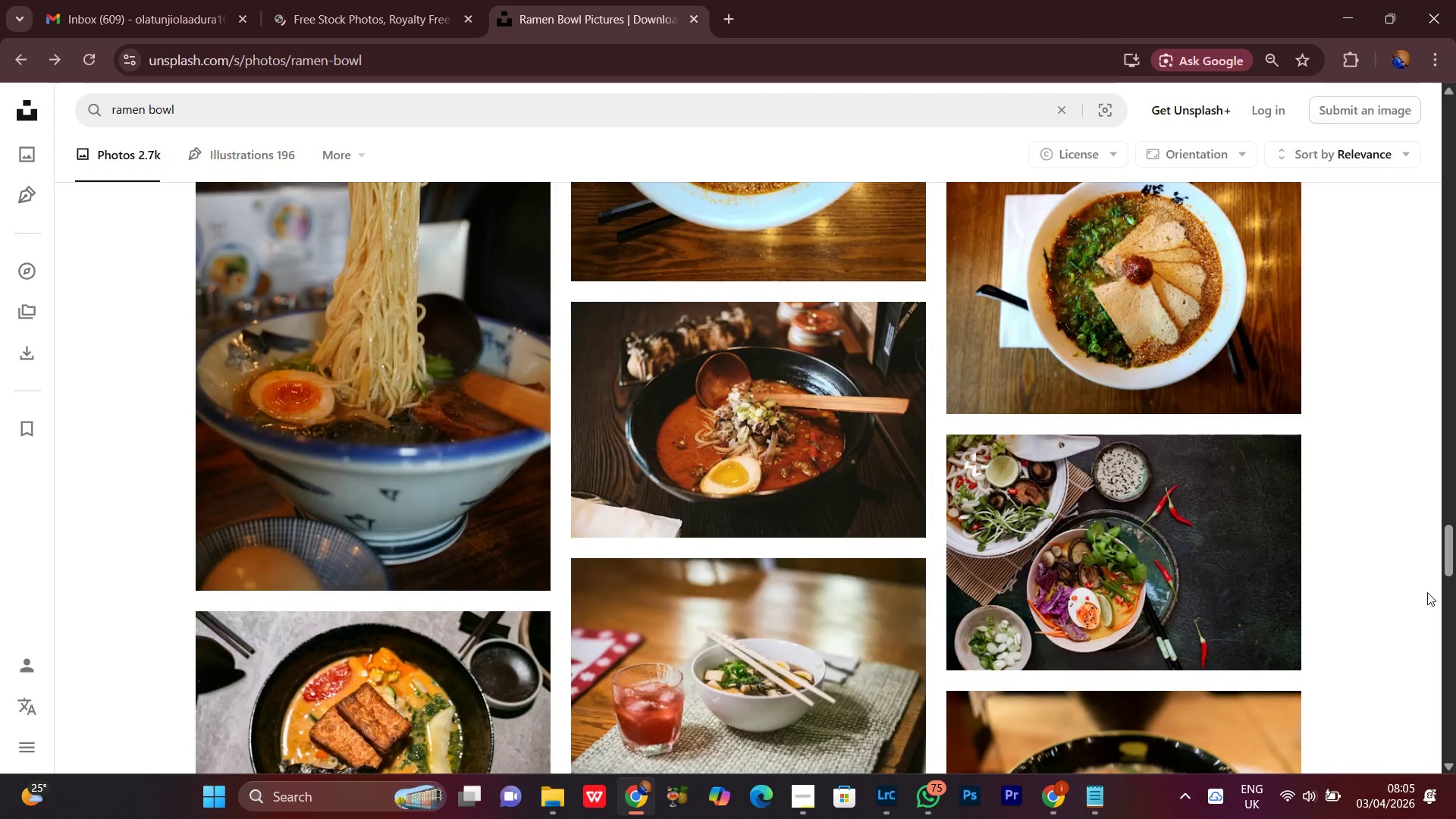 
scroll: coordinate [1427, 592], scroll_direction: up, amount: 6.0
 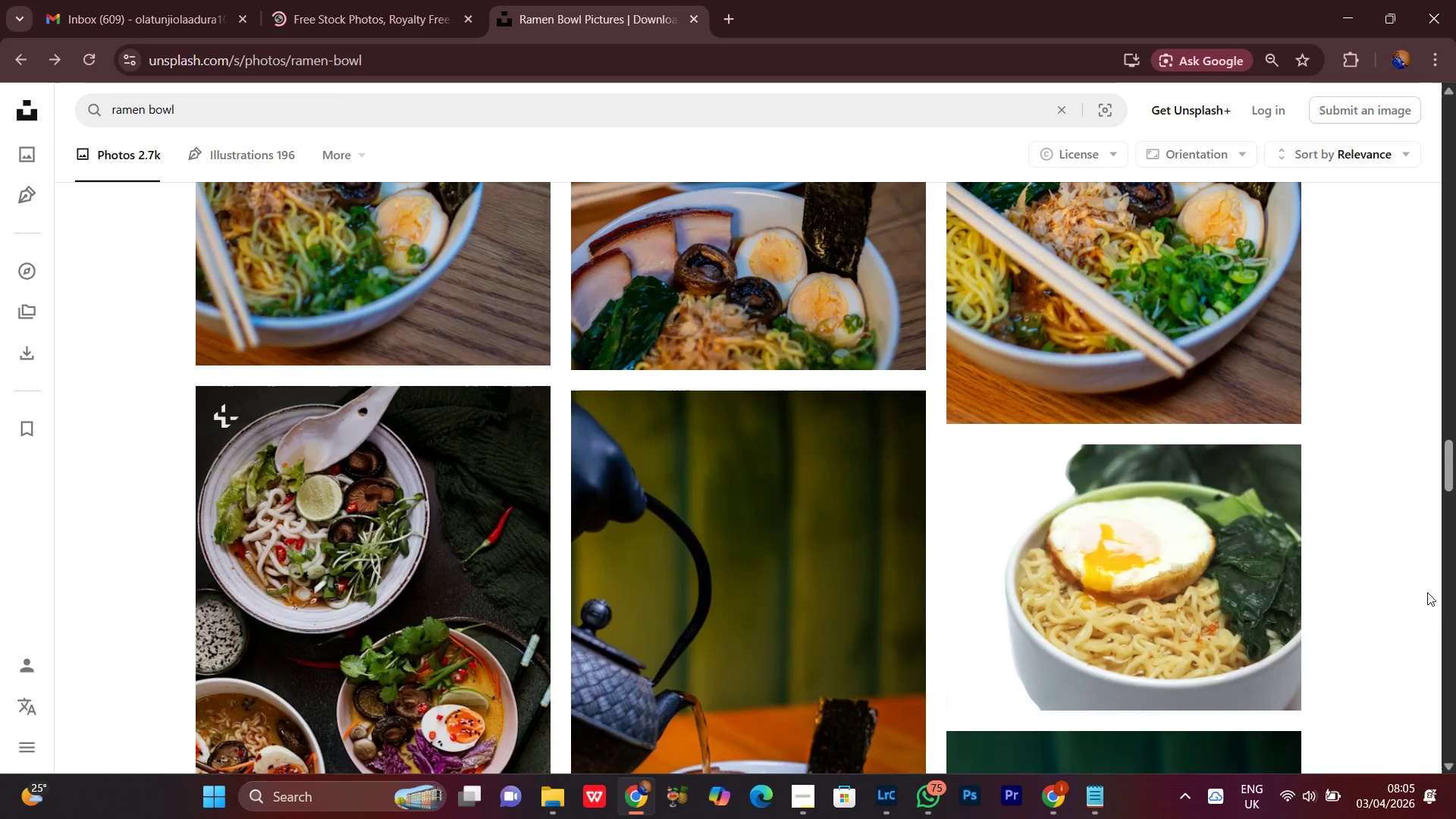 
scroll: coordinate [1427, 592], scroll_direction: down, amount: 4.0
 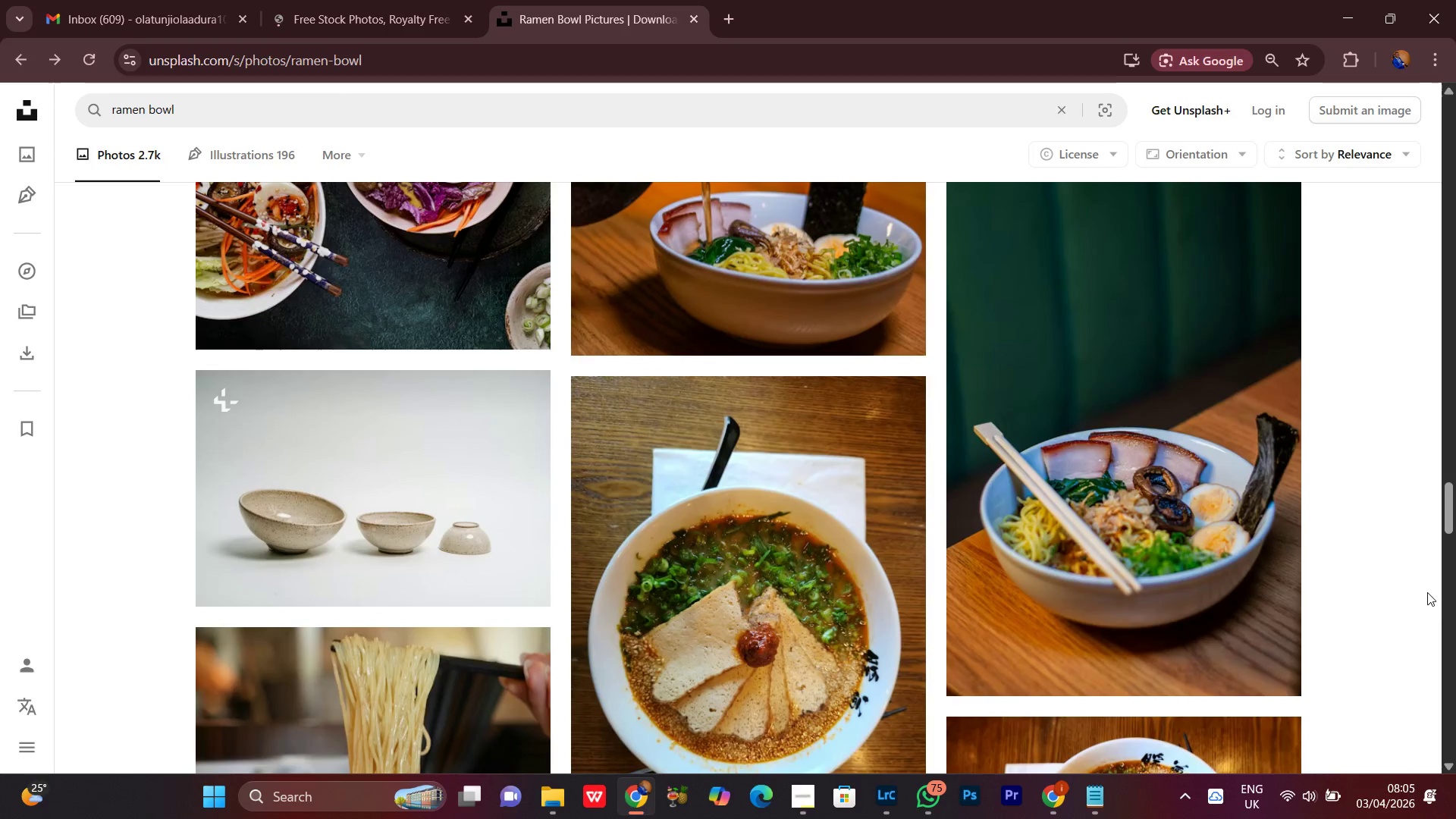 
scroll: coordinate [1430, 588], scroll_direction: up, amount: 15.0
 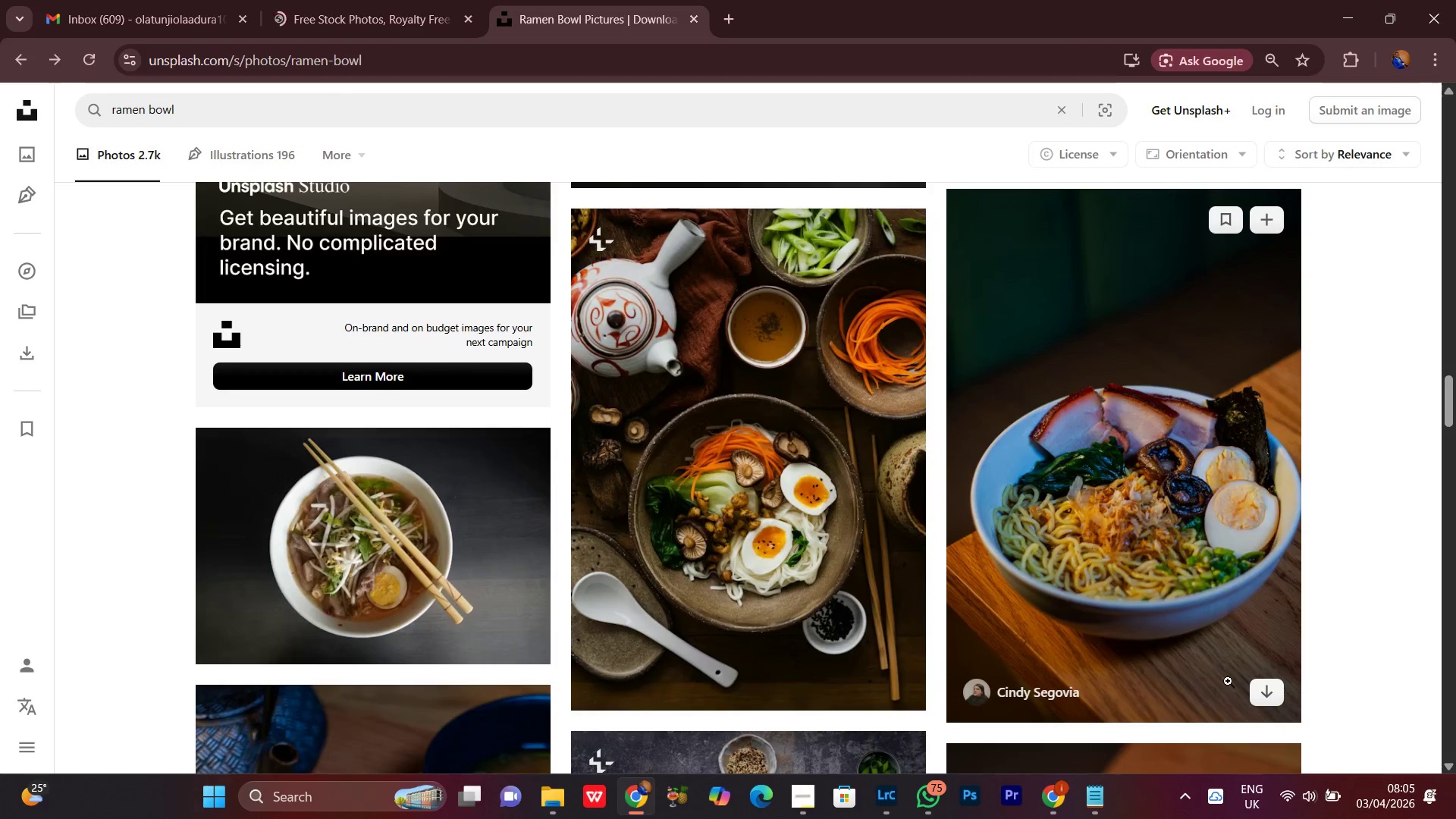 
left_click([1269, 684])
 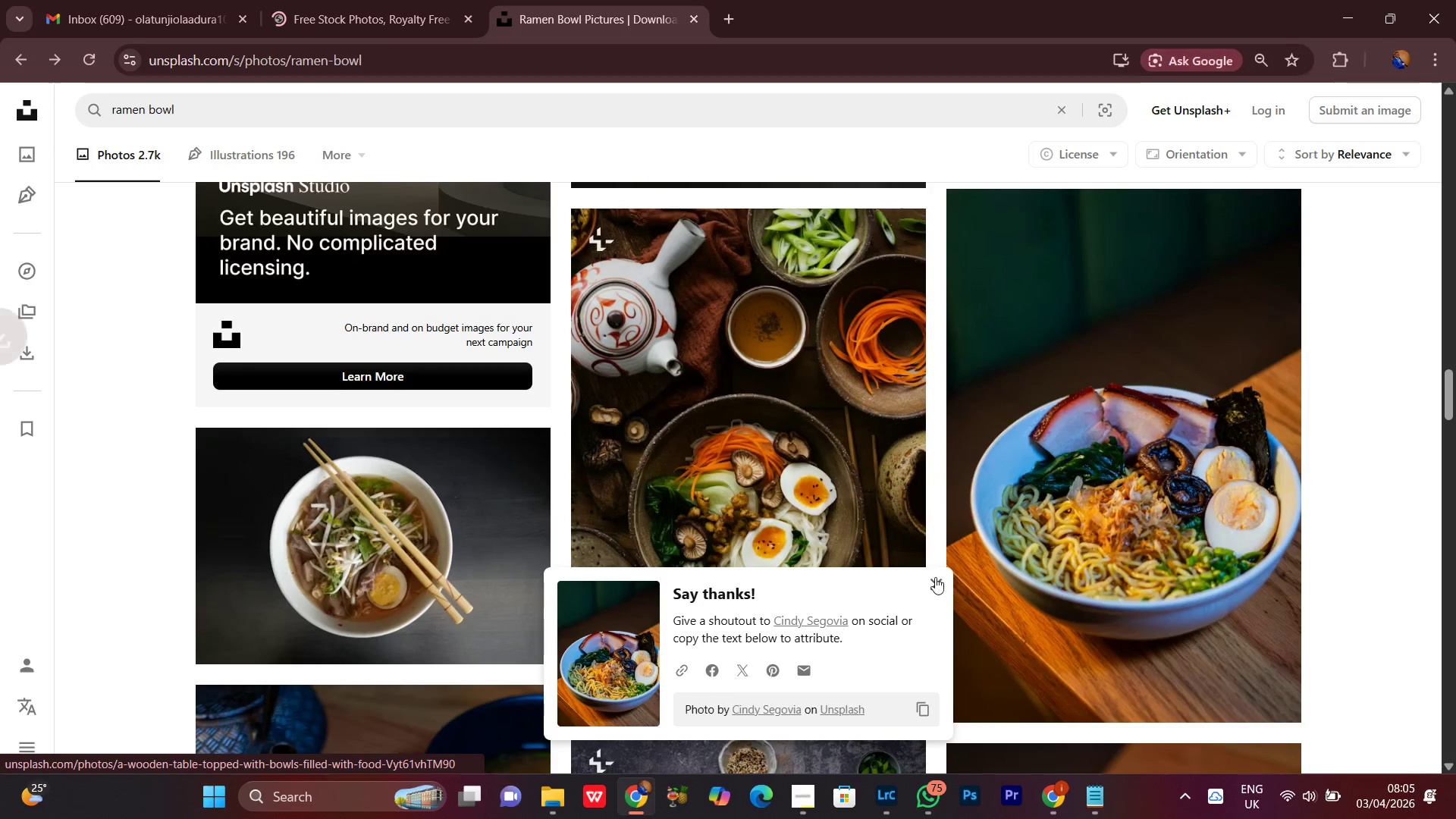 
left_click([928, 588])
 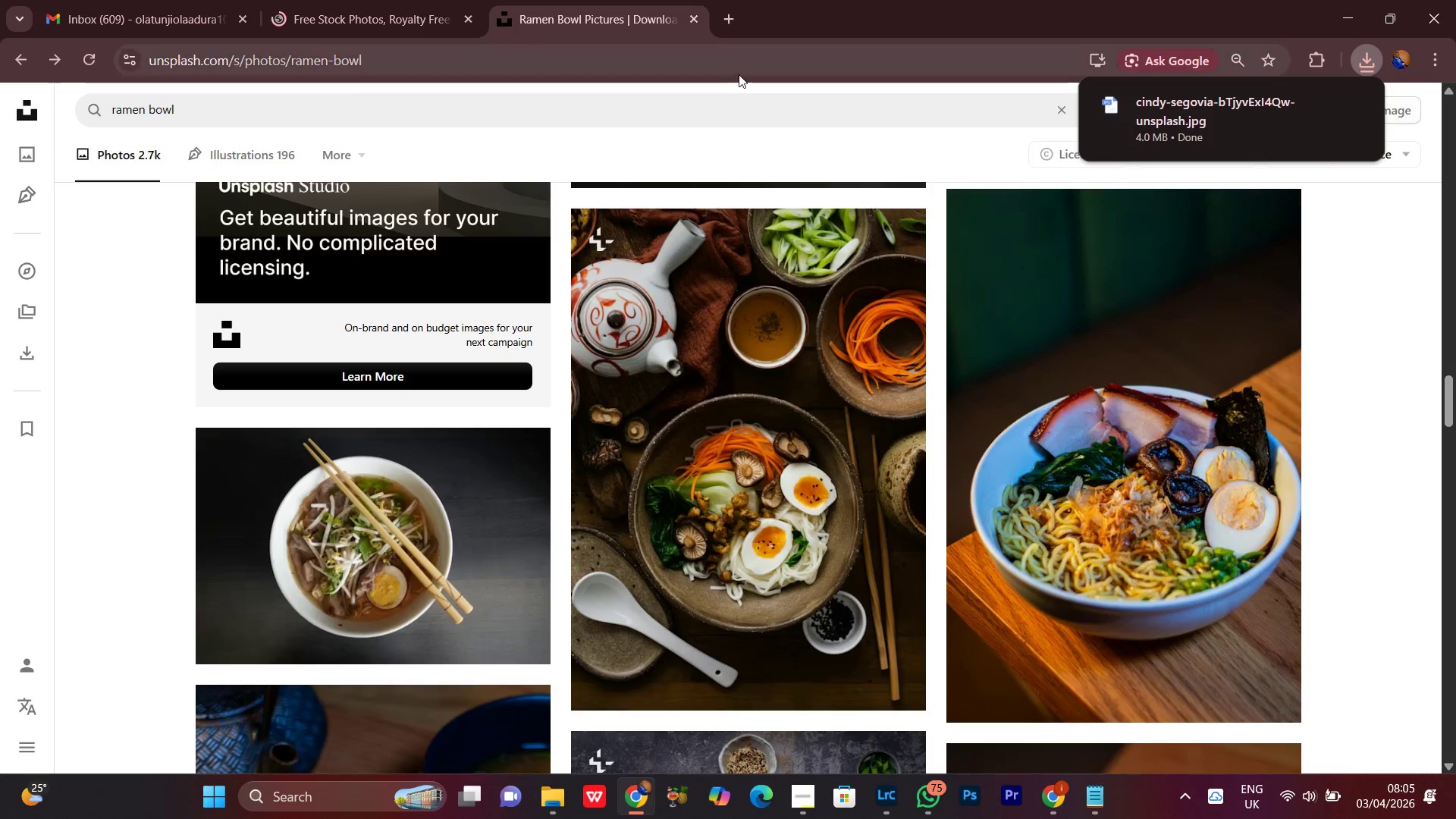 
left_click([727, 11])
 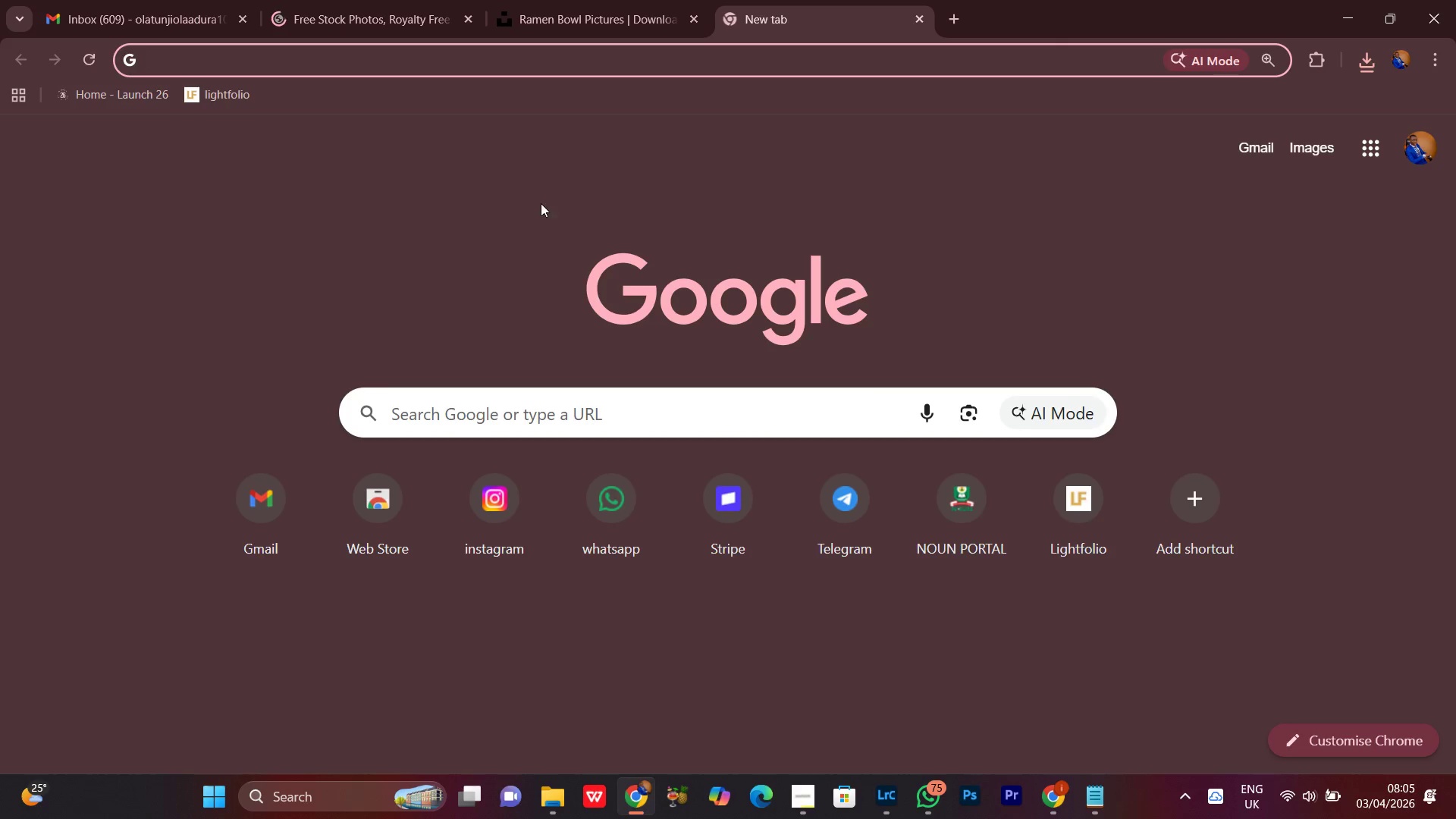 
left_click([401, 0])
 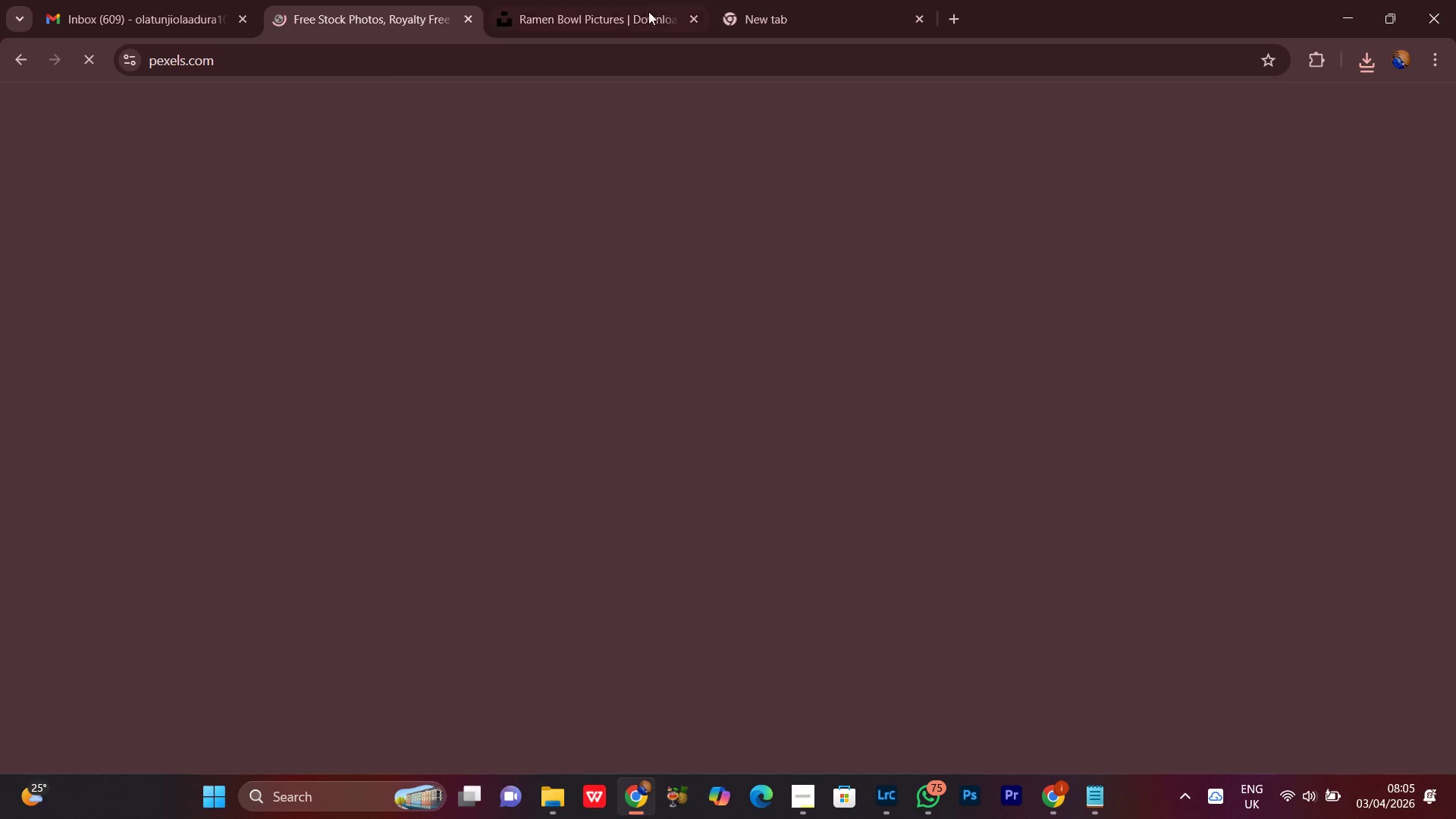 
left_click([619, 2])
 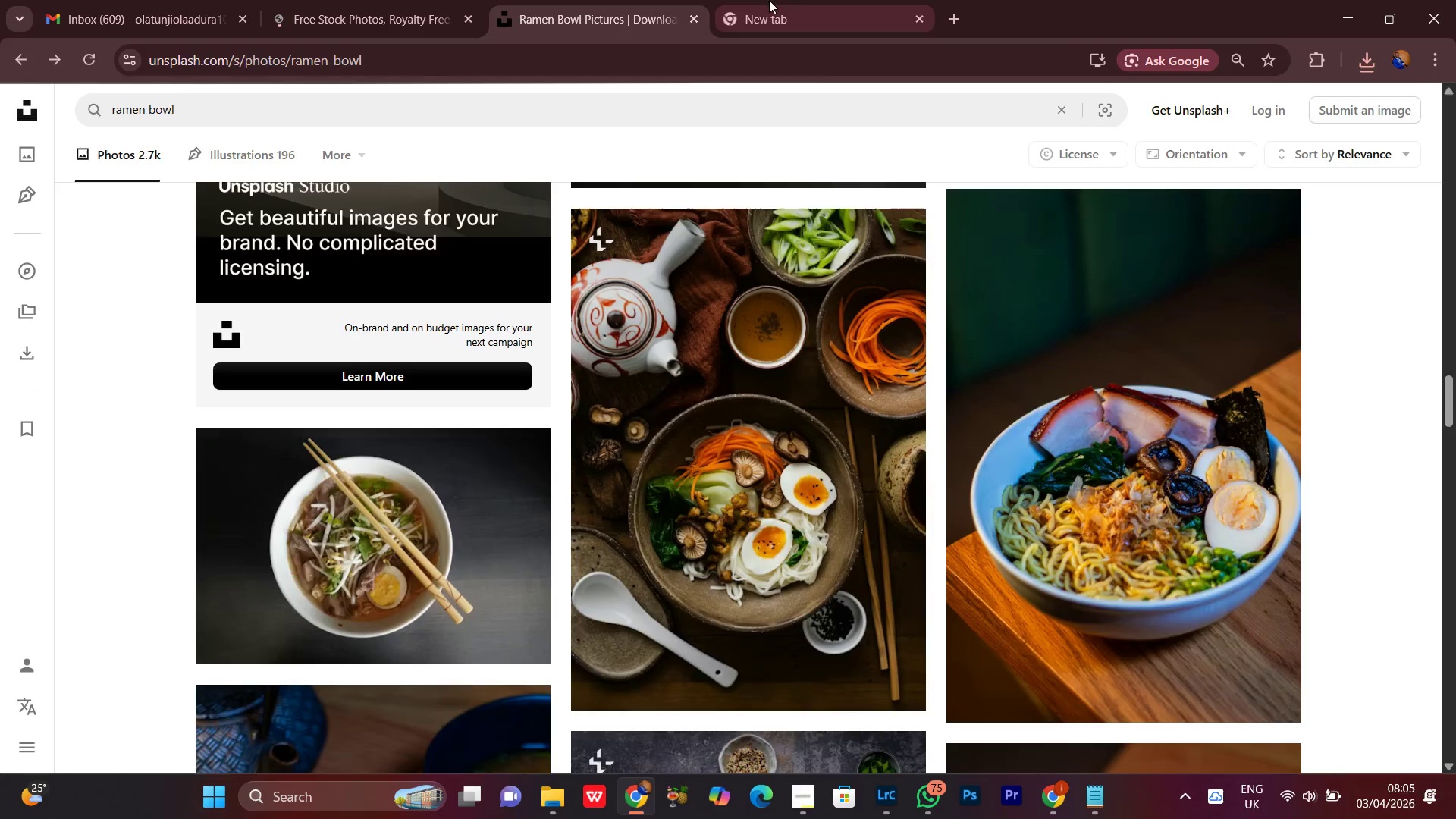 
left_click([813, 0])
 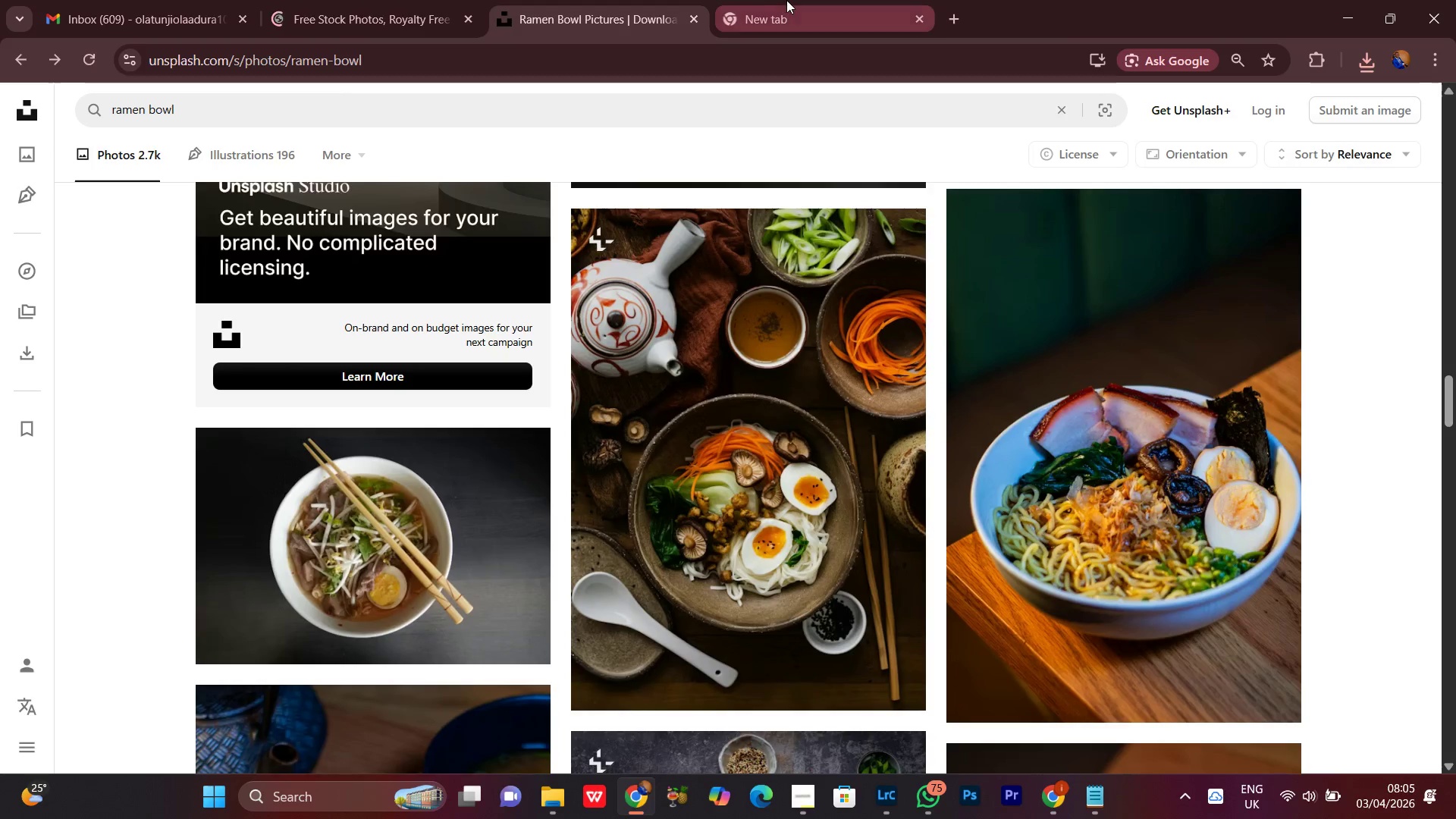 
mouse_move([777, 26])
 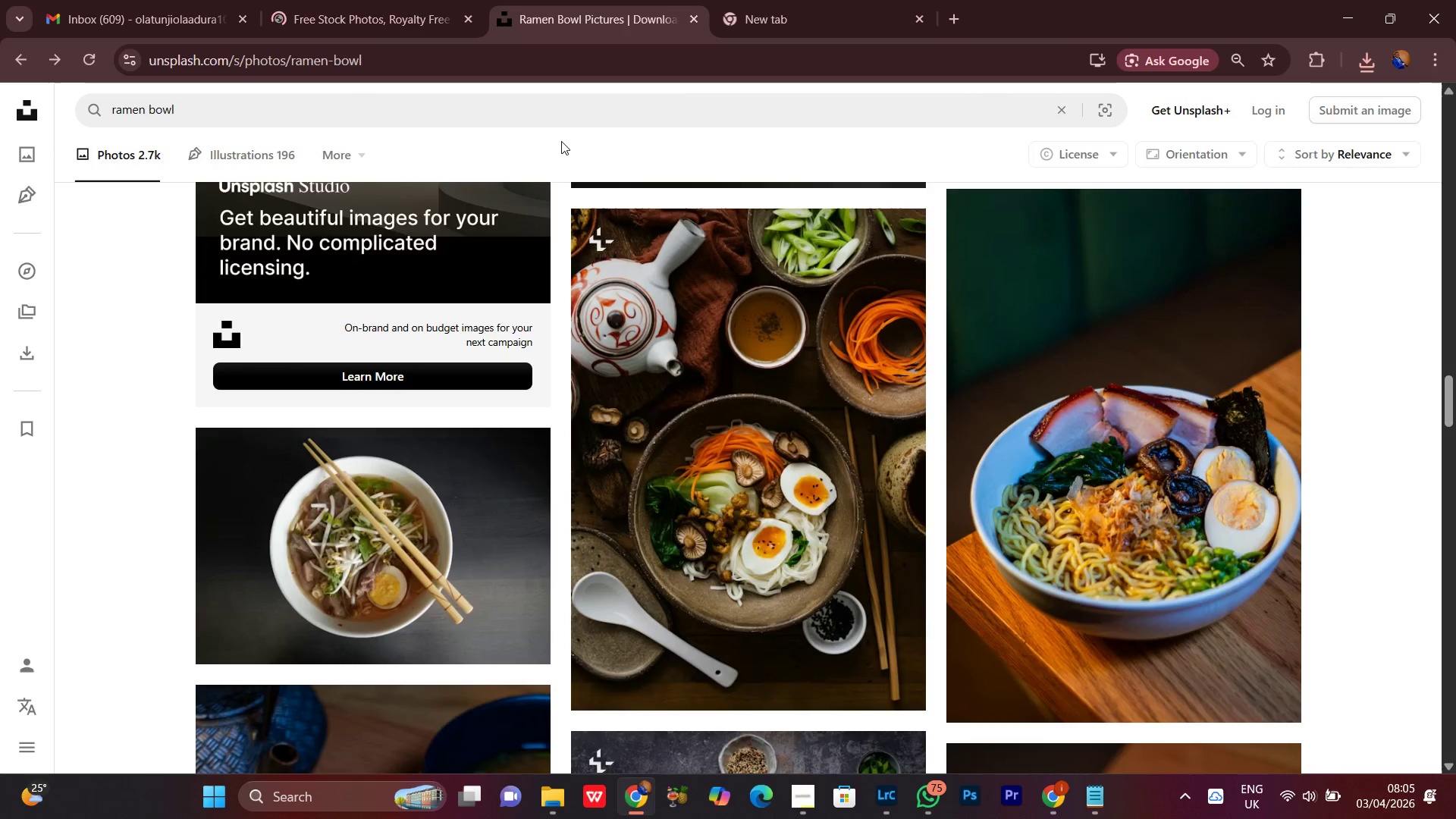 
scroll: coordinate [666, 367], scroll_direction: down, amount: 4.0
 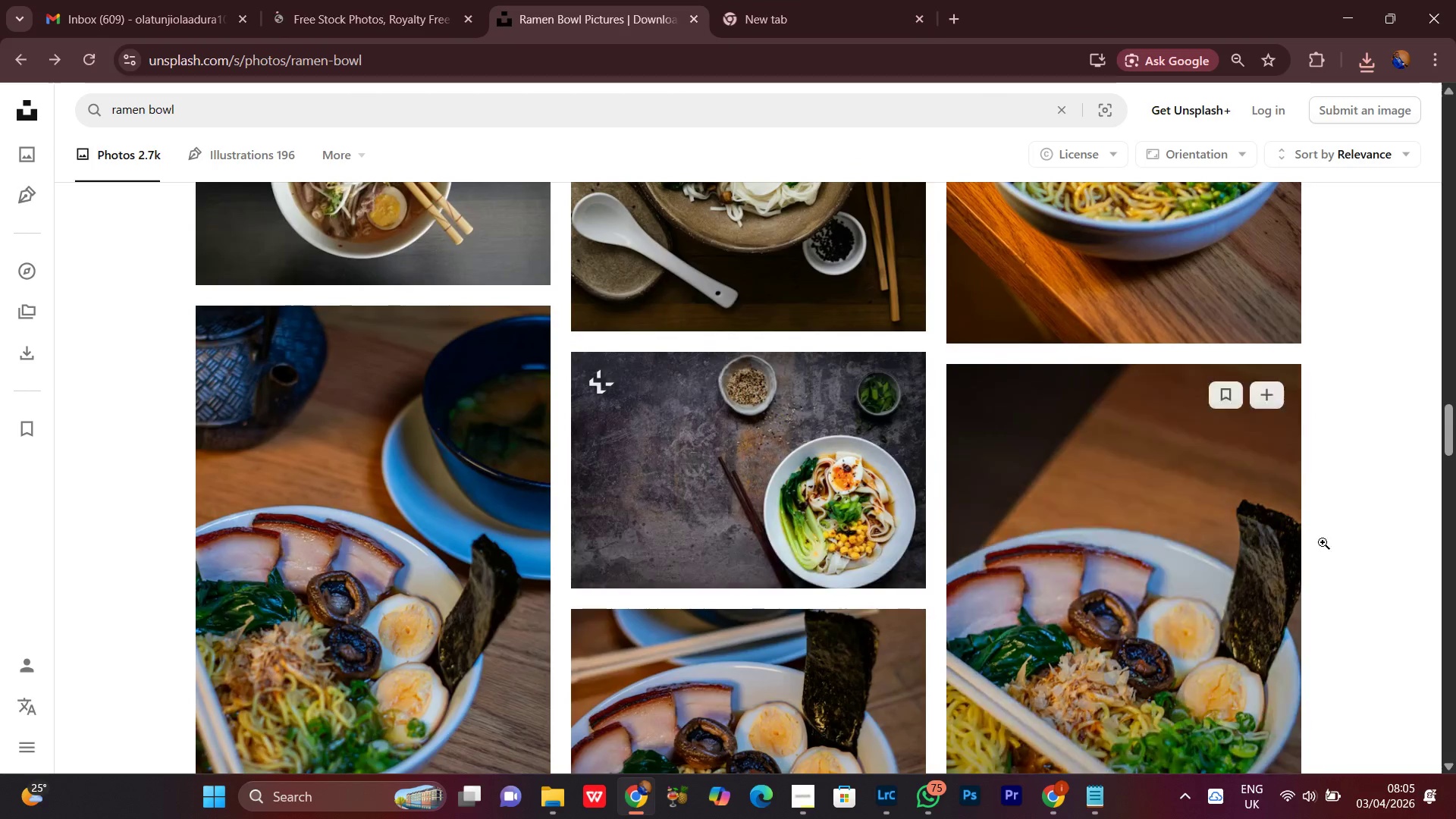 
scroll: coordinate [1437, 522], scroll_direction: up, amount: 5.0
 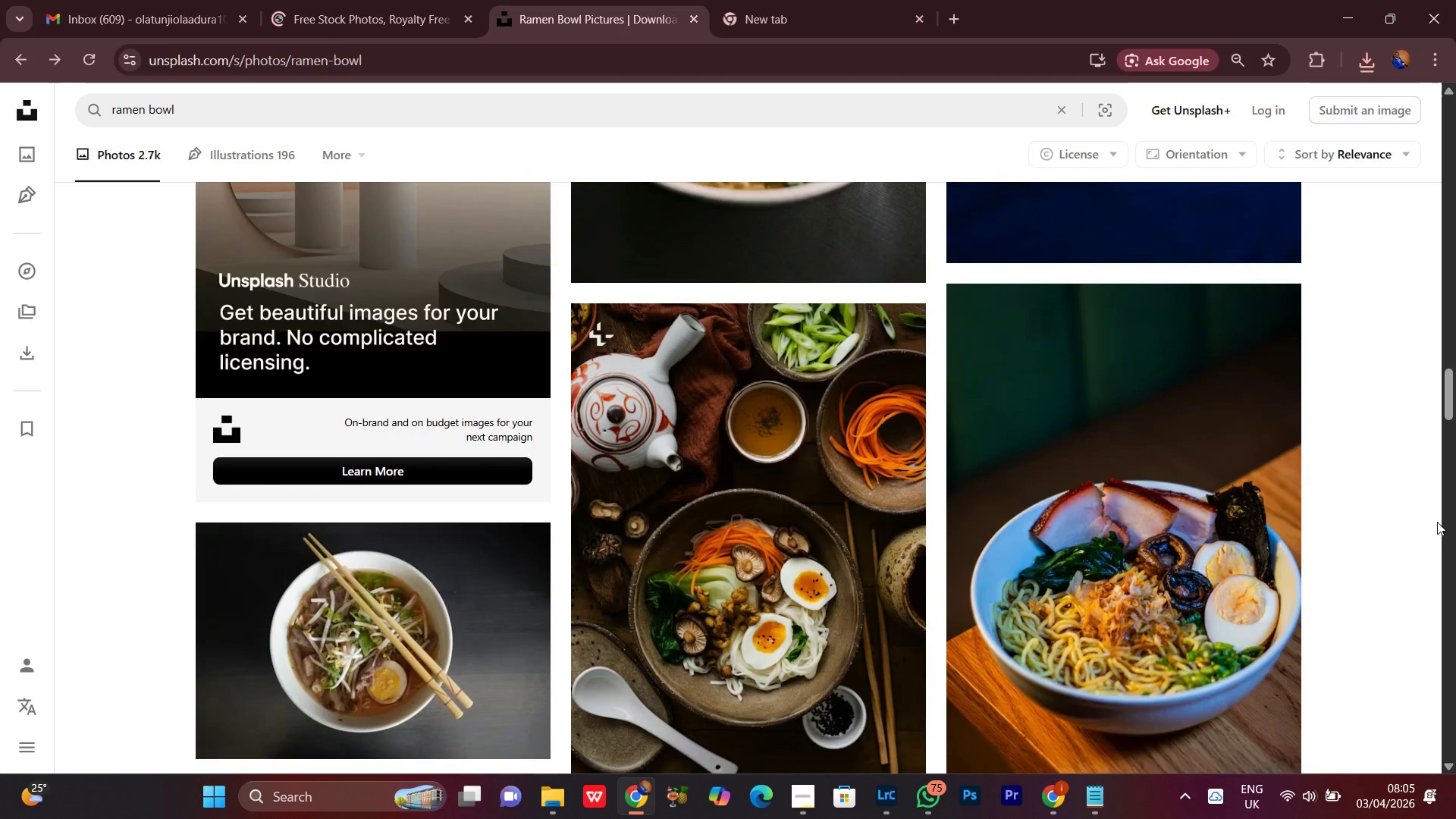 
scroll: coordinate [1437, 520], scroll_direction: down, amount: 8.0
 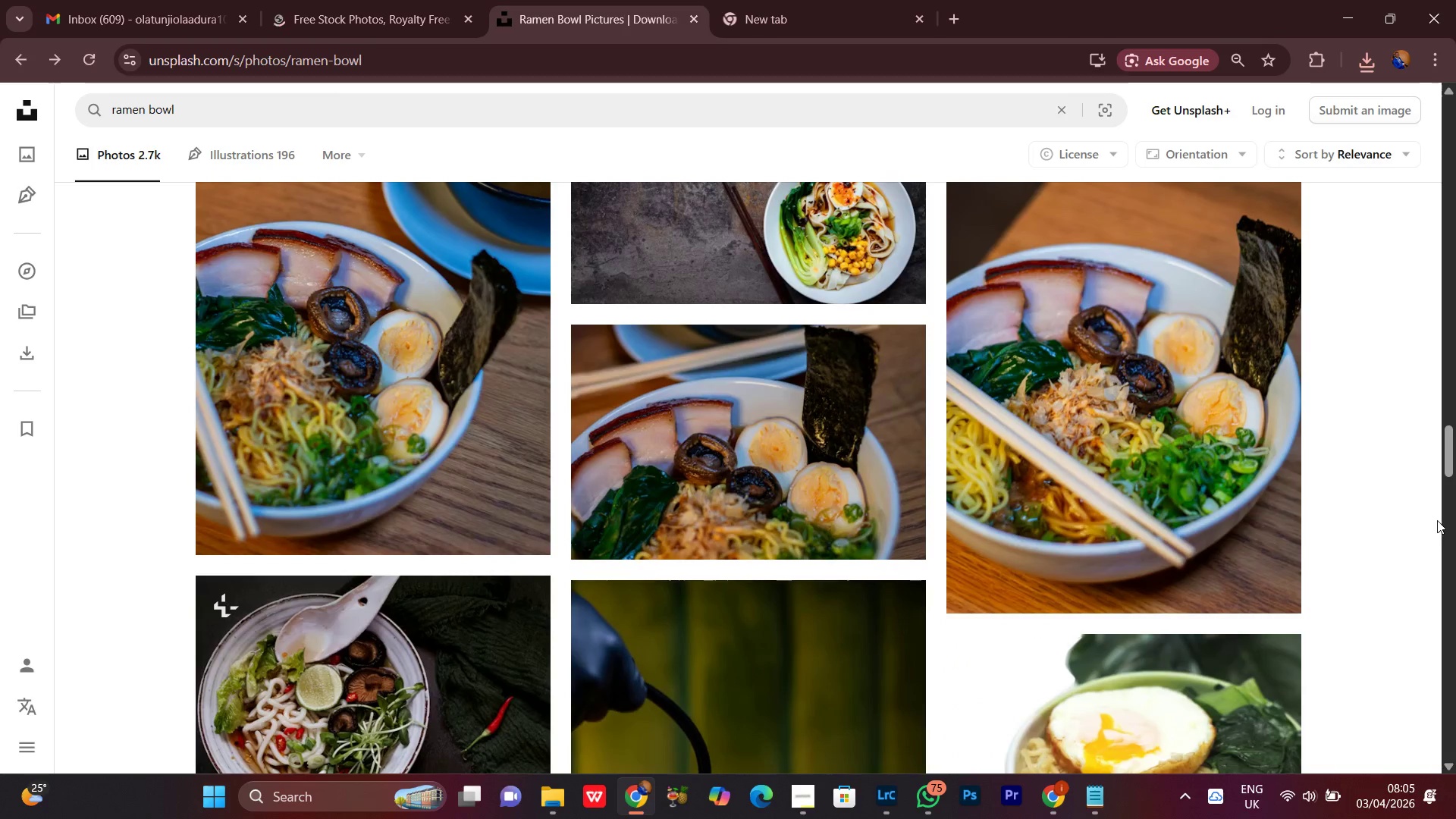 
scroll: coordinate [1437, 520], scroll_direction: up, amount: 1.0
 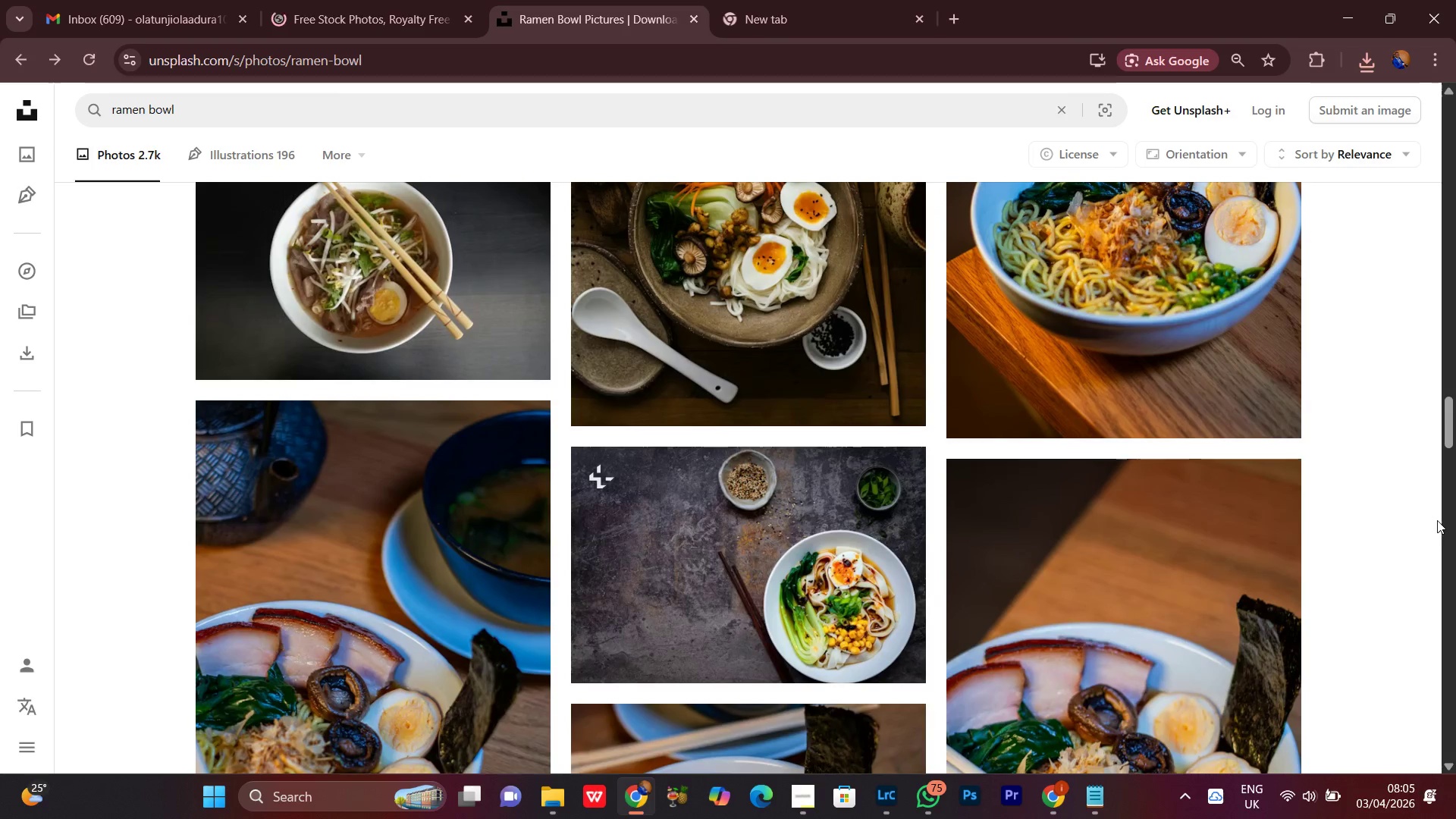 
scroll: coordinate [1437, 520], scroll_direction: down, amount: 1.0
 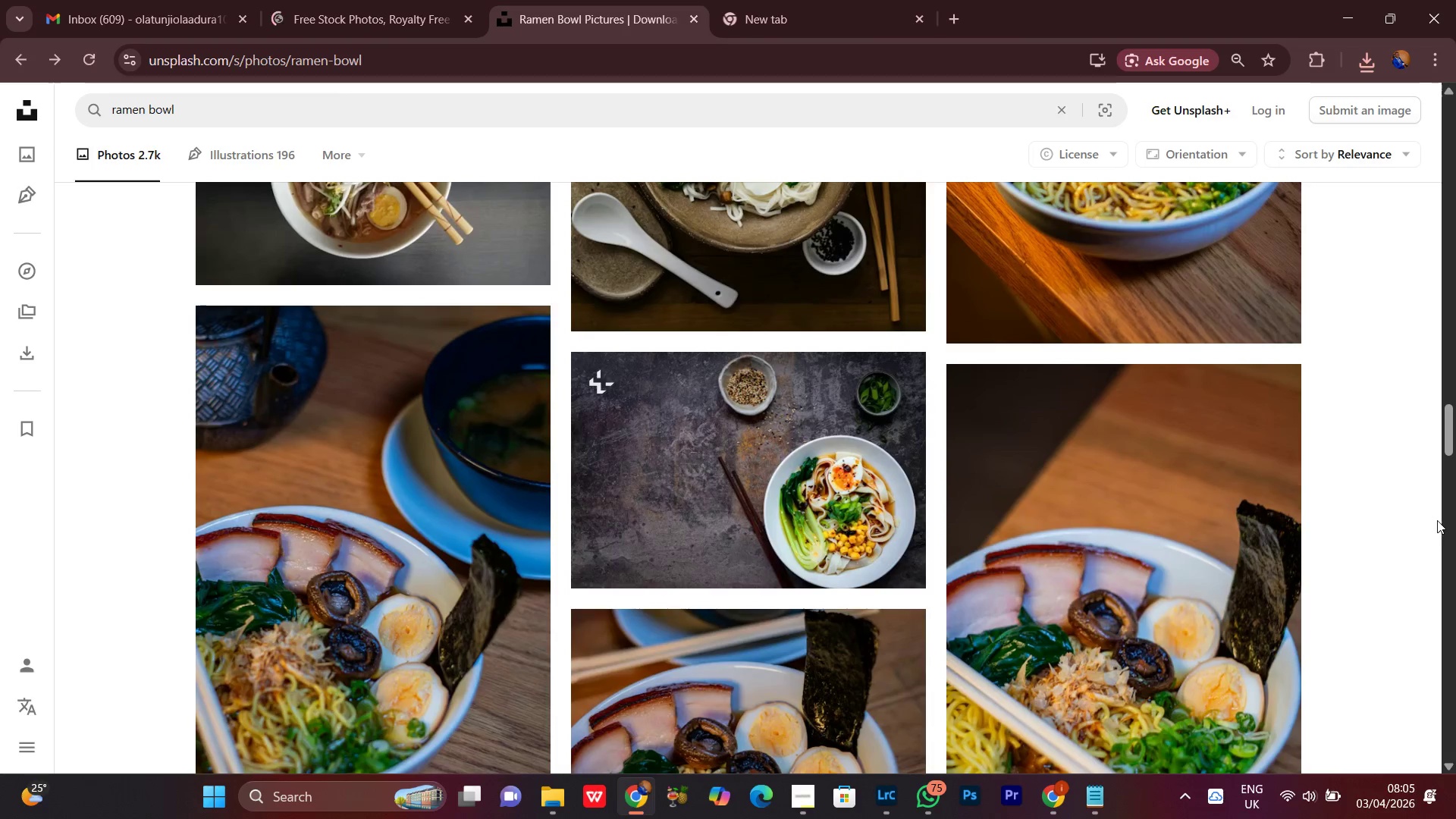 
scroll: coordinate [1437, 520], scroll_direction: up, amount: 4.0
 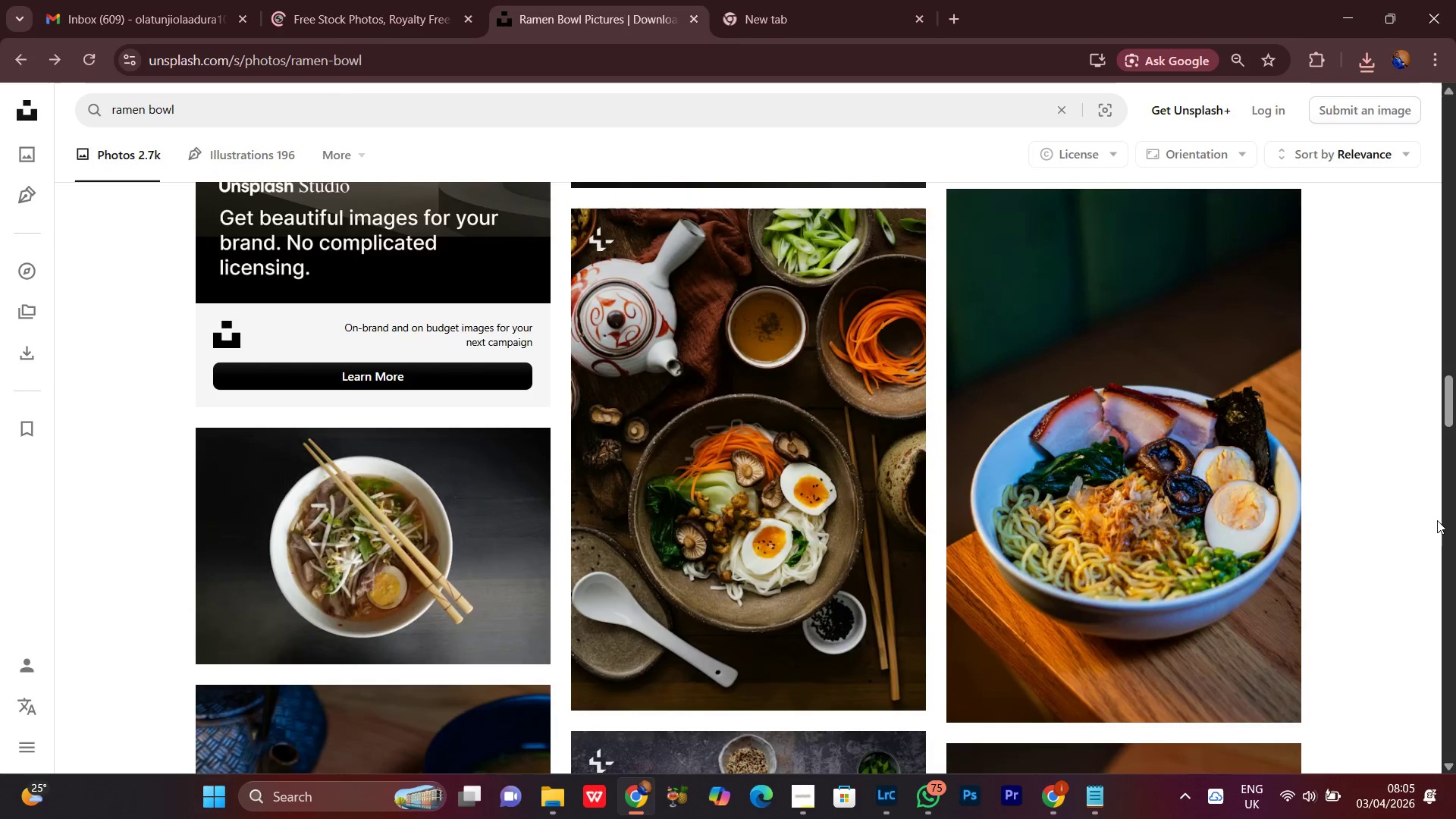 
scroll: coordinate [1437, 520], scroll_direction: down, amount: 7.0
 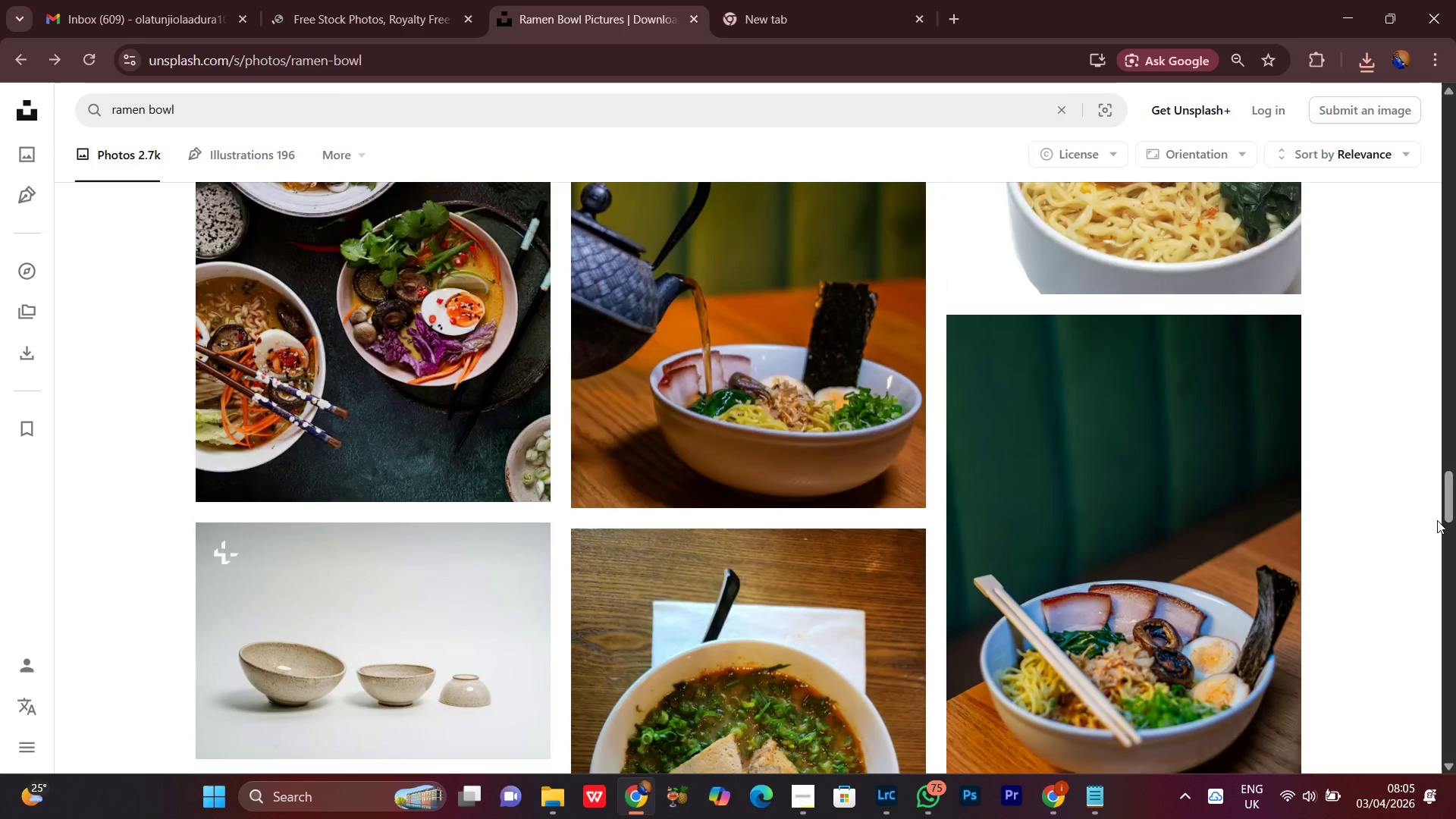 
scroll: coordinate [1437, 520], scroll_direction: up, amount: 4.0
 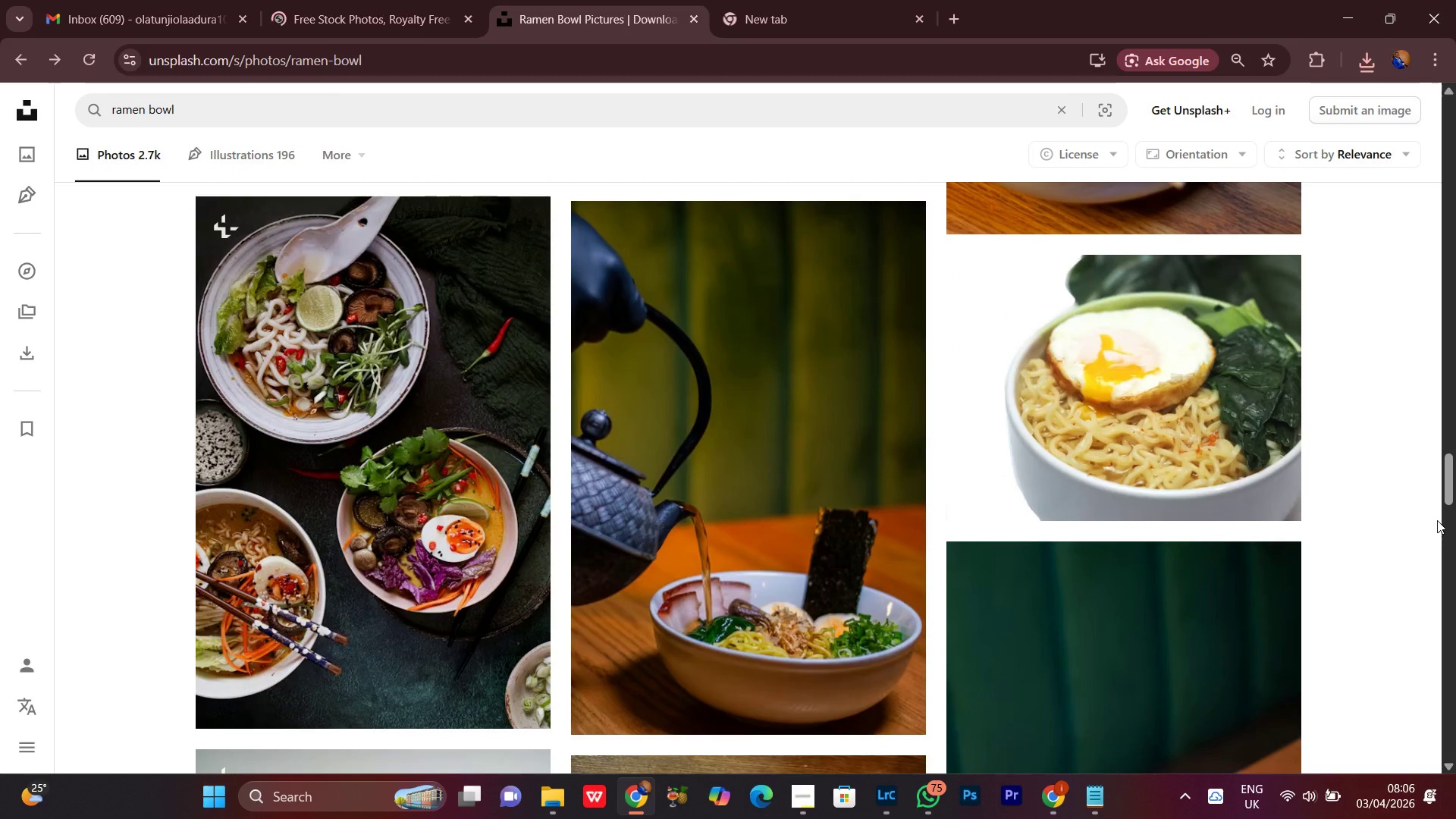 
scroll: coordinate [1437, 520], scroll_direction: down, amount: 5.0
 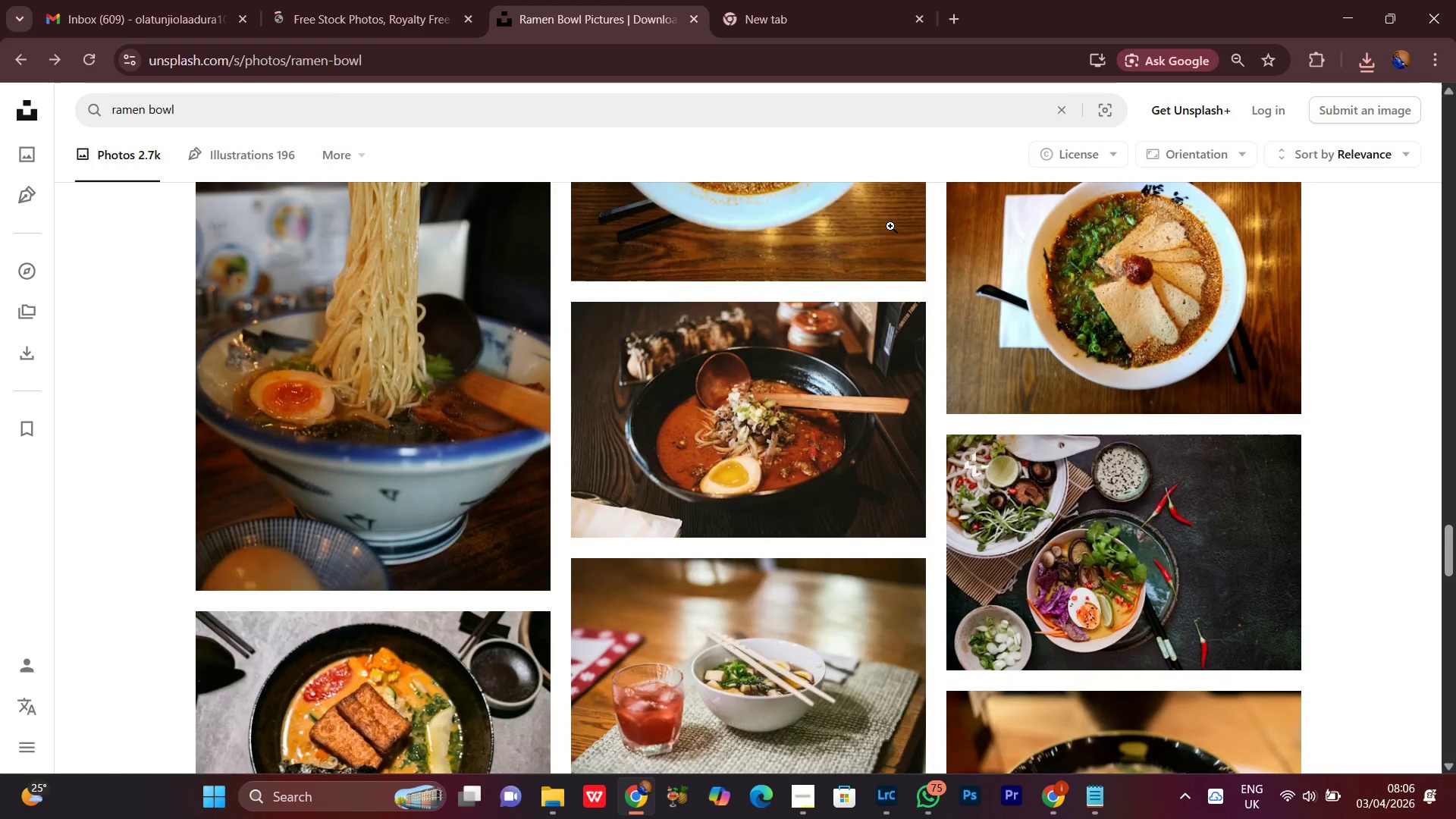 
left_click([789, 0])
 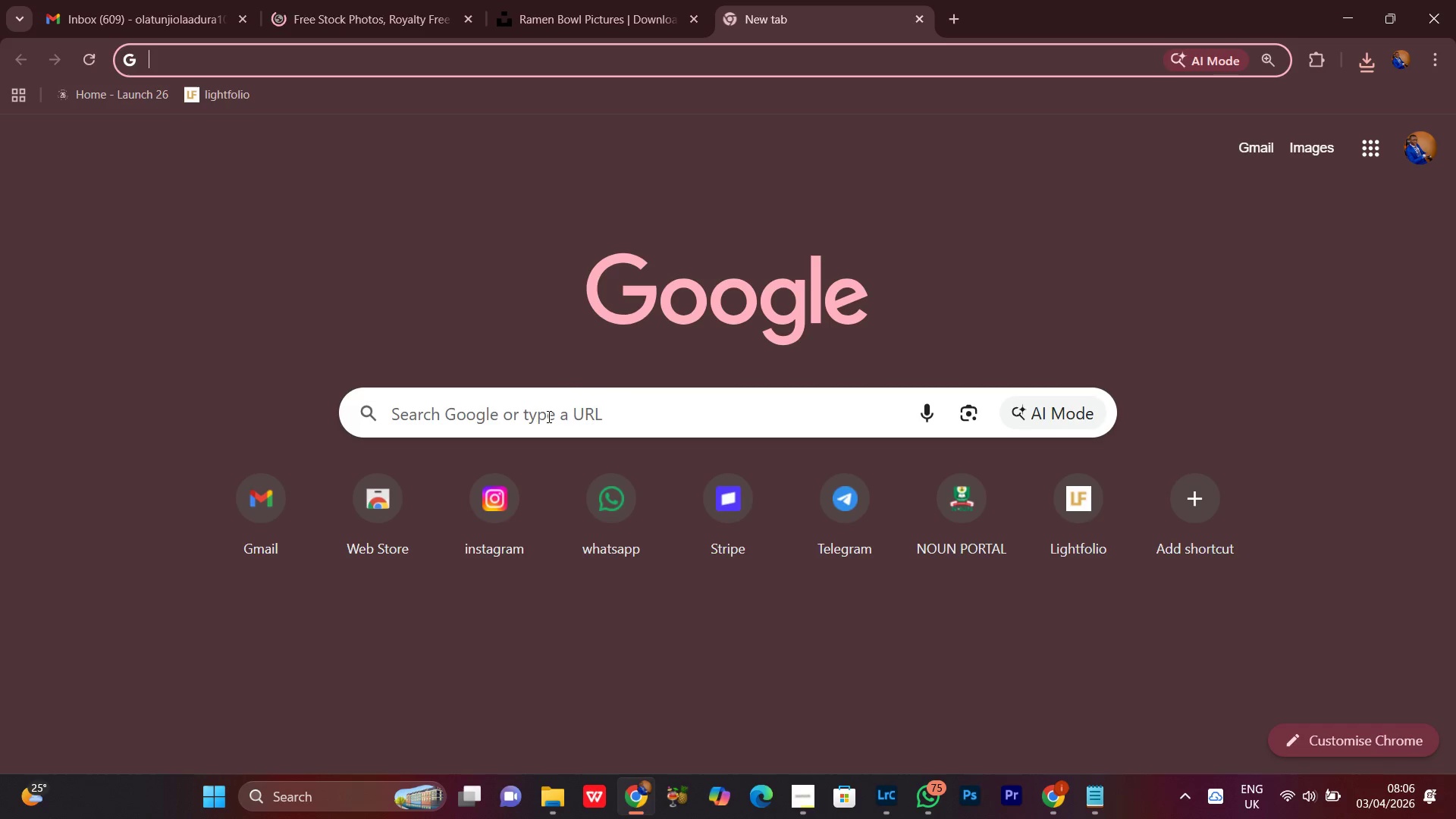 
left_click([544, 416])
 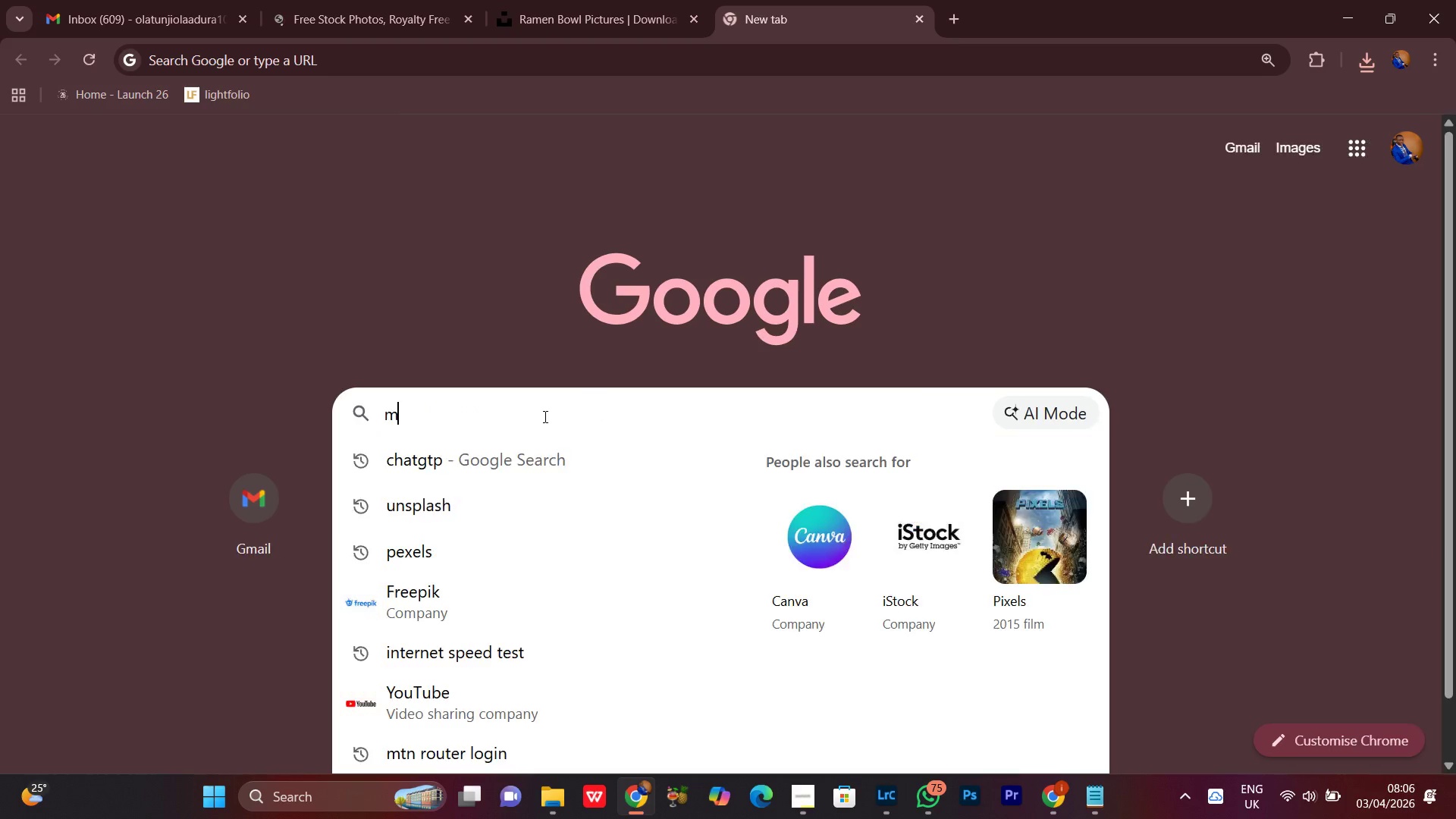 
type(mtn)
 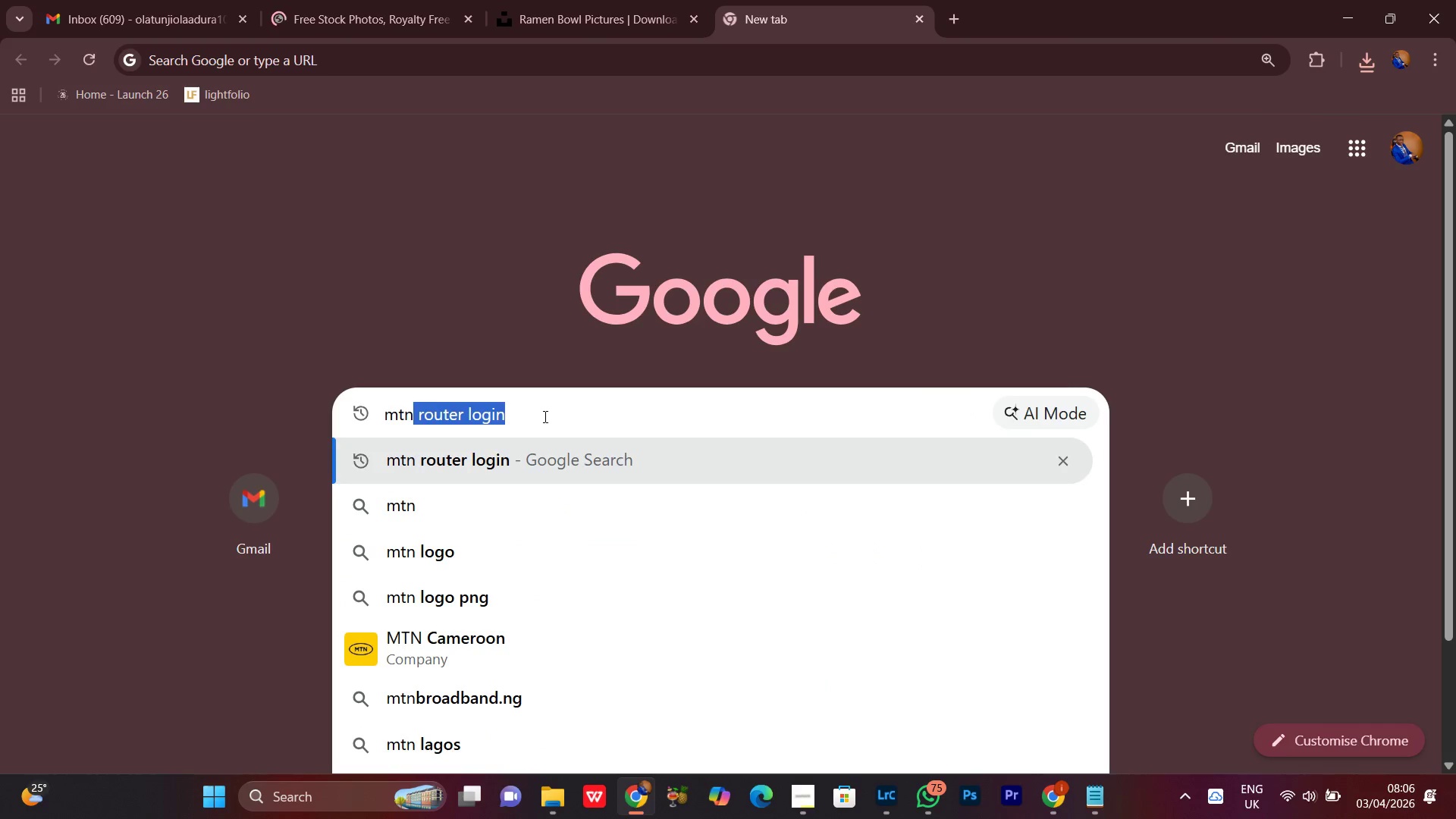 
left_click_drag(start_coordinate=[521, 392], to_coordinate=[526, 393])
 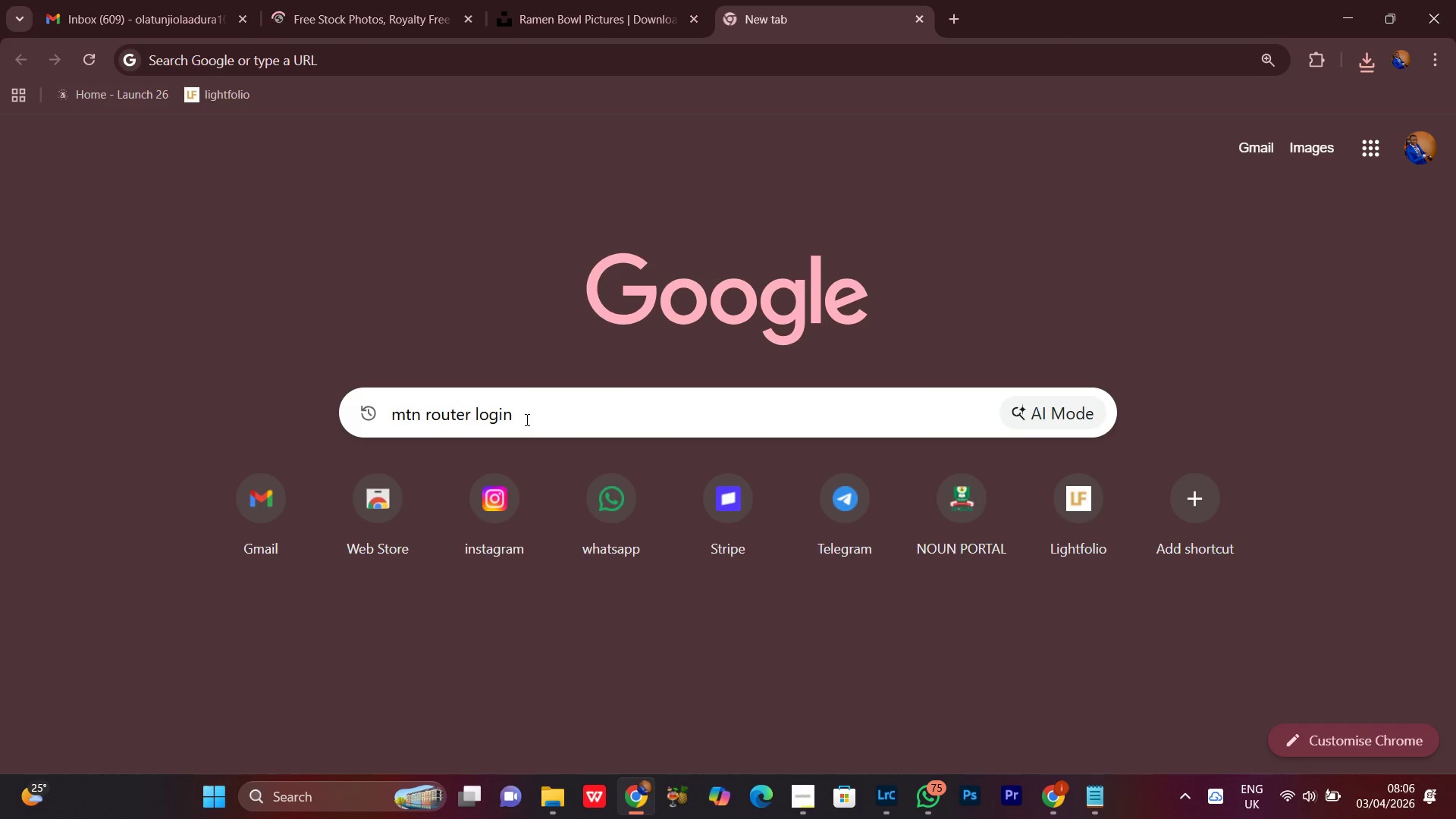 
key(Enter)
 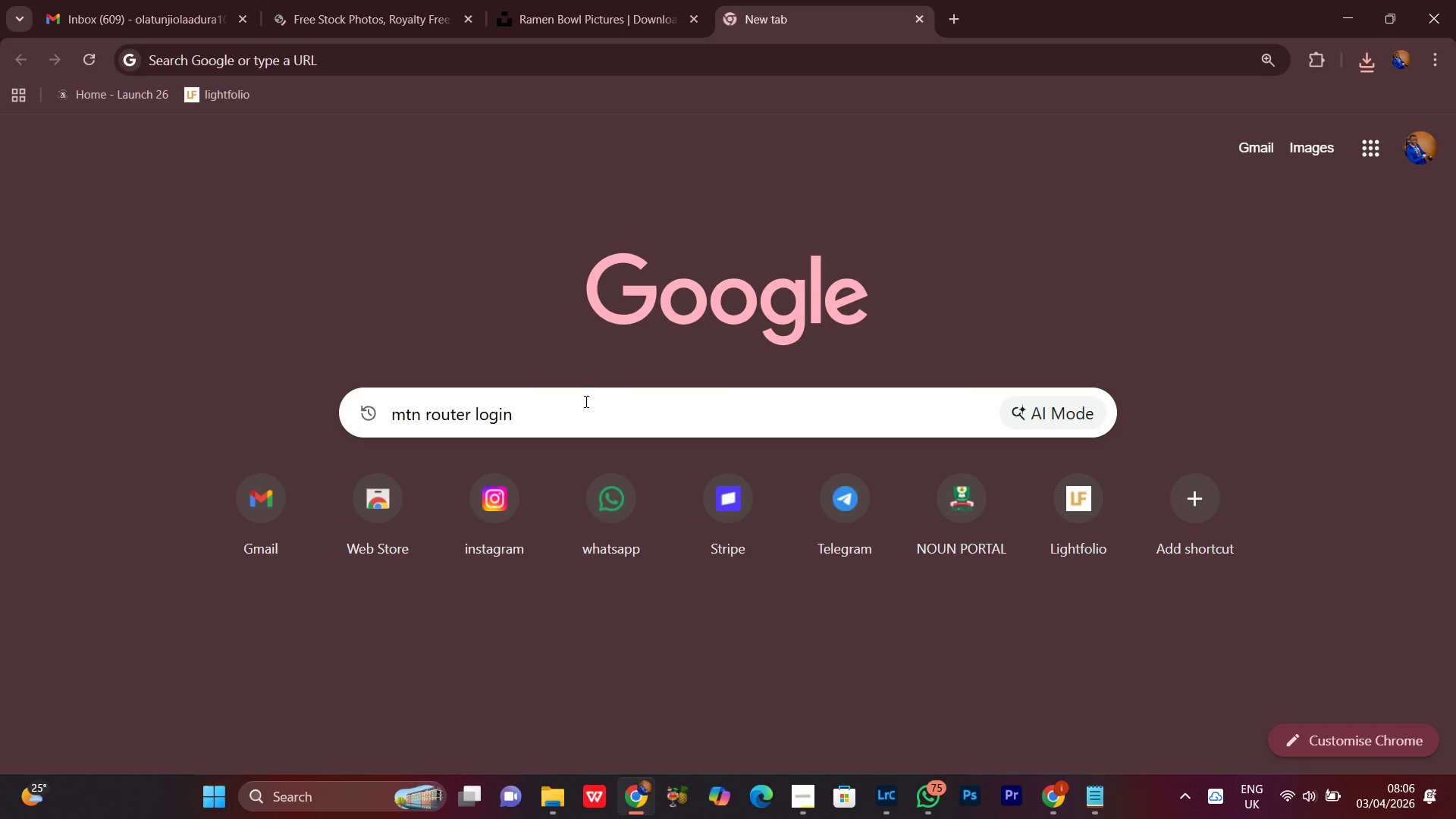 
left_click([566, 413])
 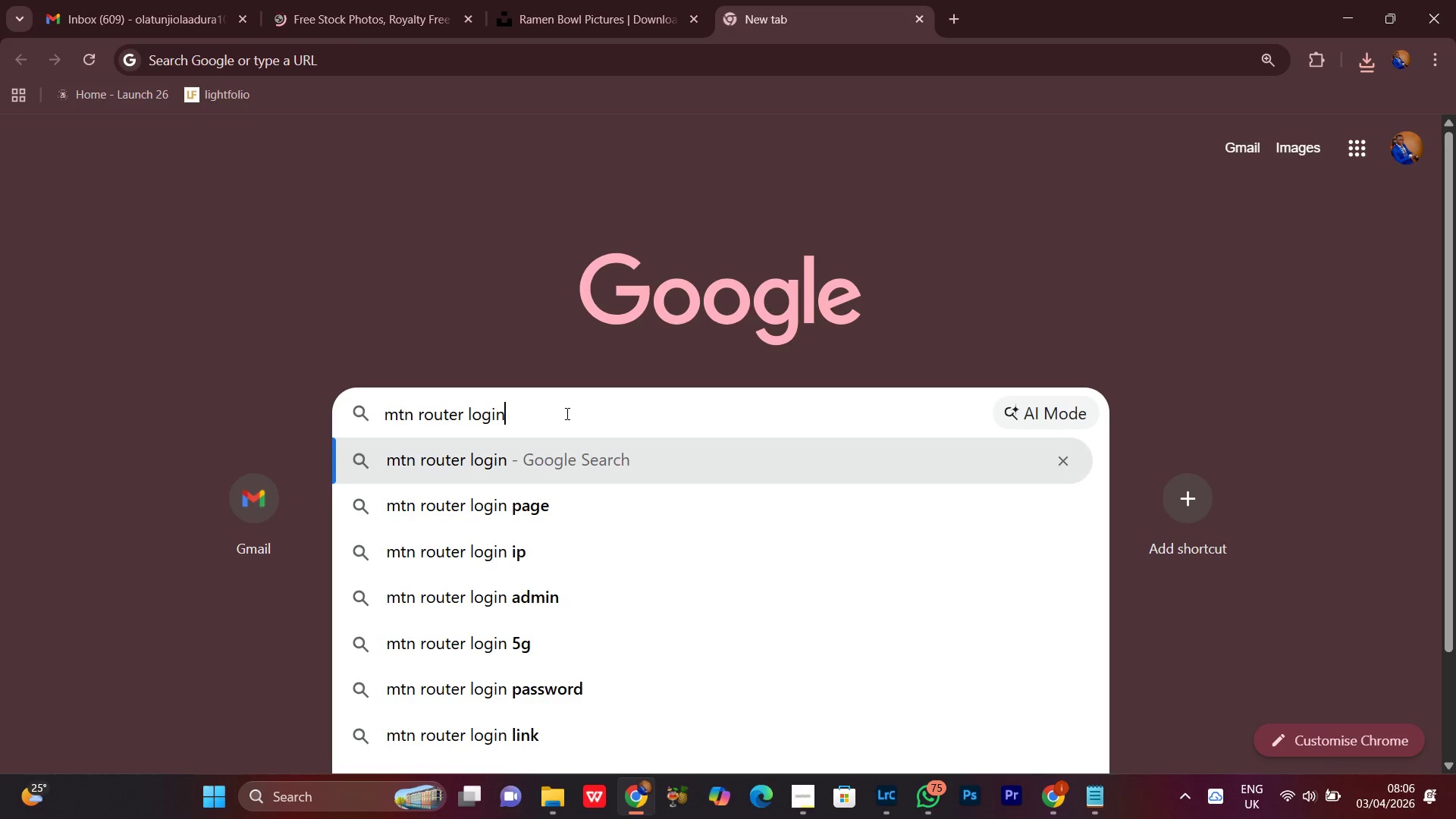 
key(Enter)
 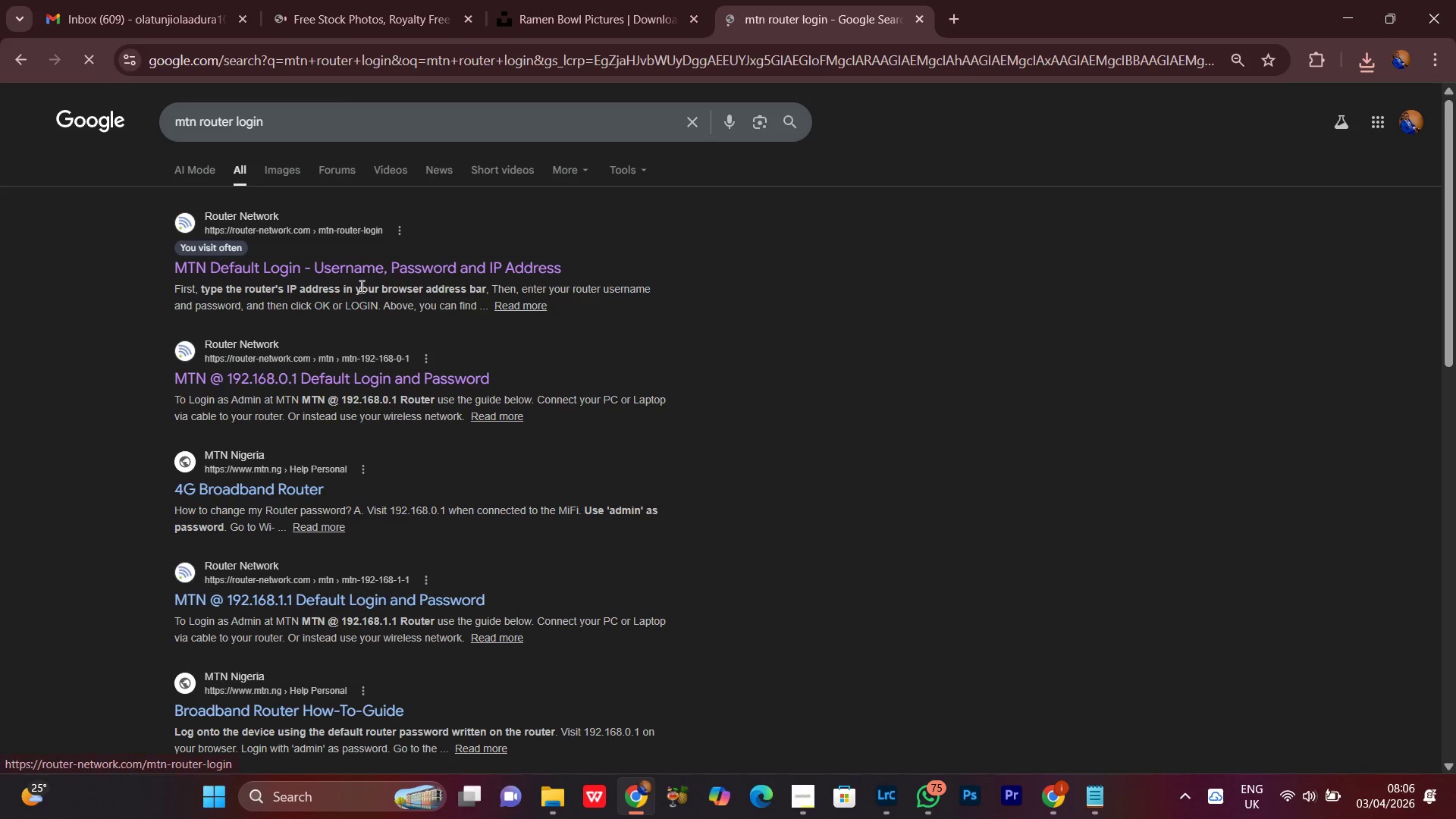 
double_click([365, 262])
 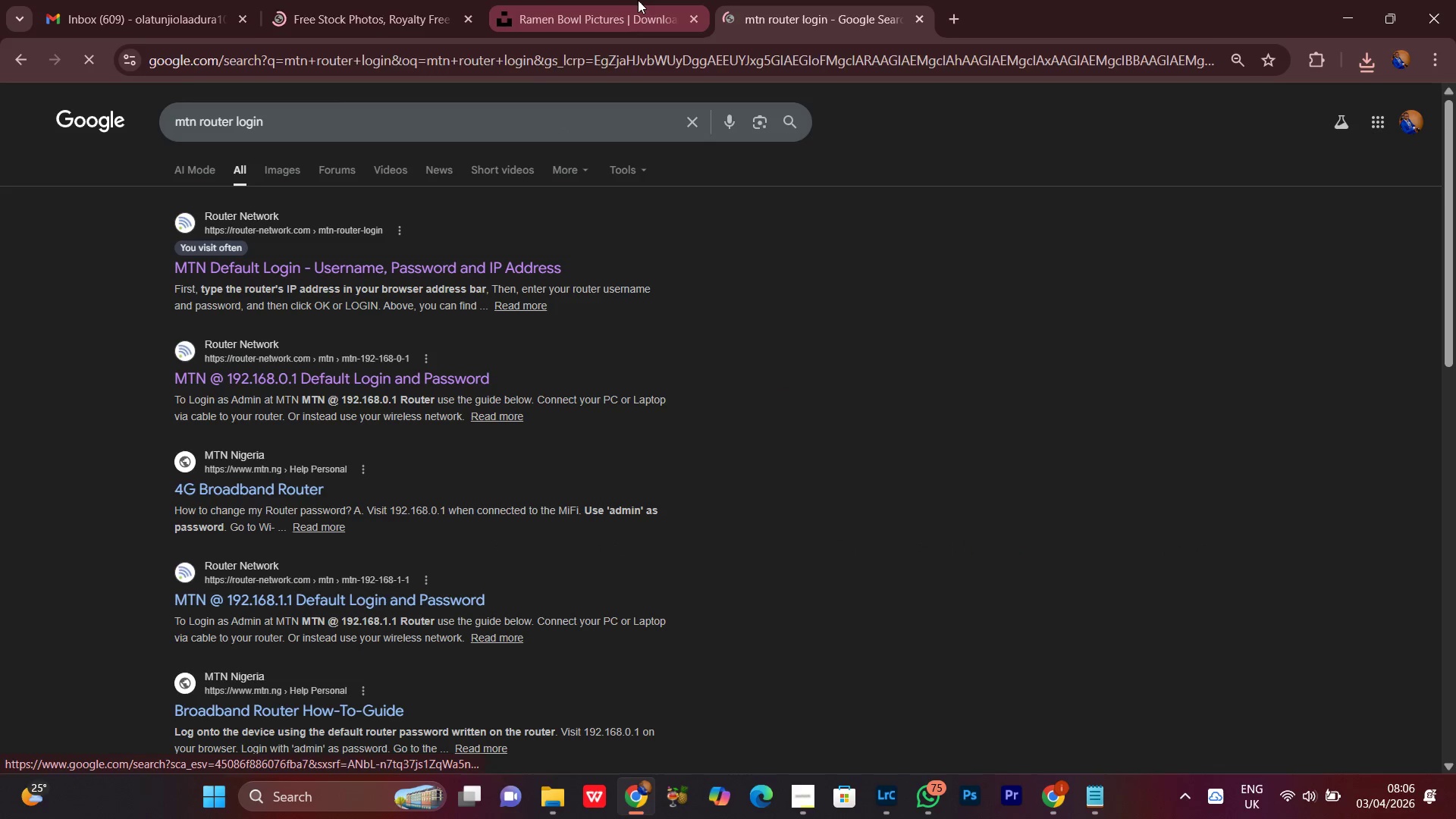 
left_click([631, 0])
 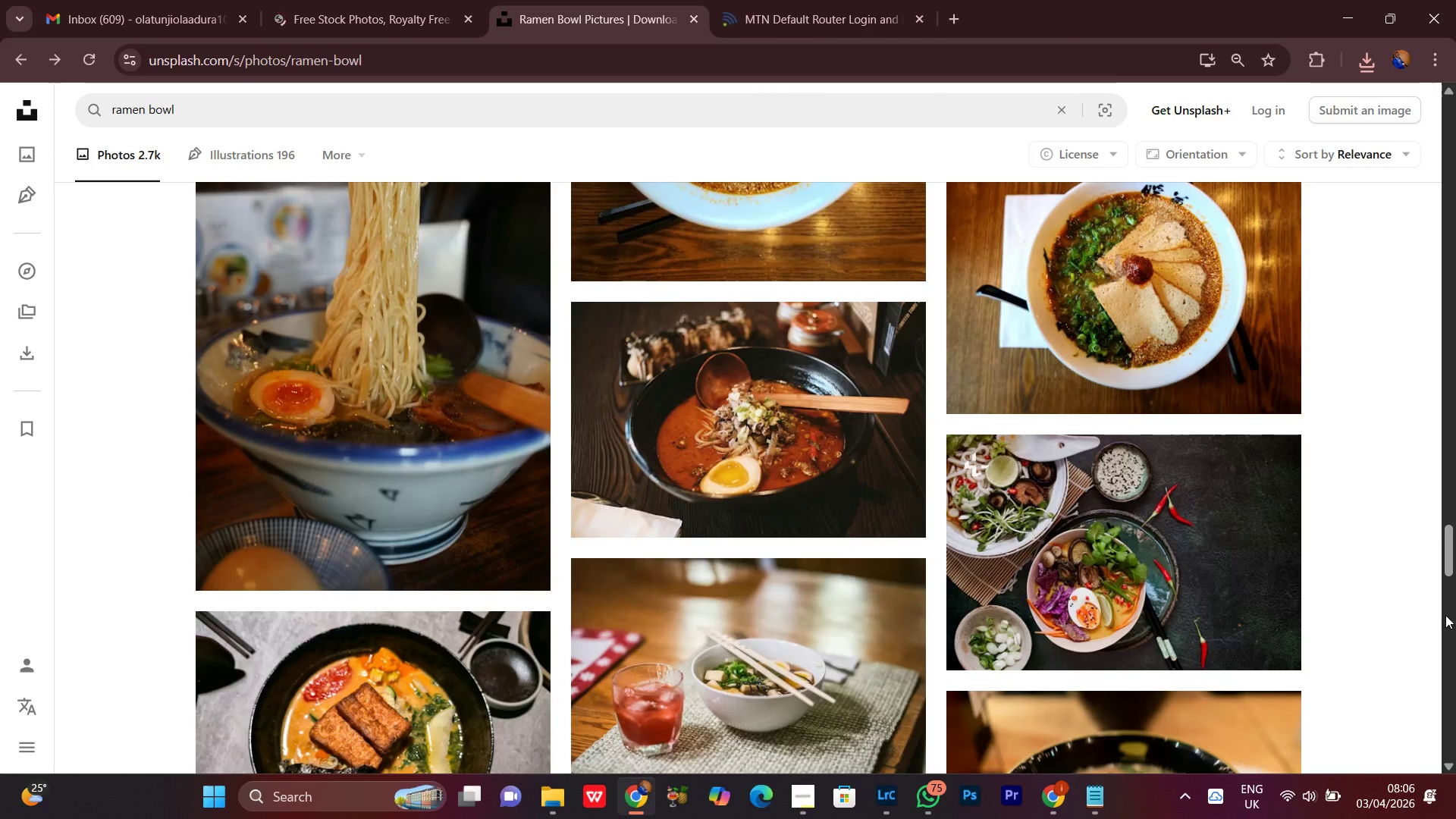 
scroll: coordinate [1444, 615], scroll_direction: up, amount: 2.0
 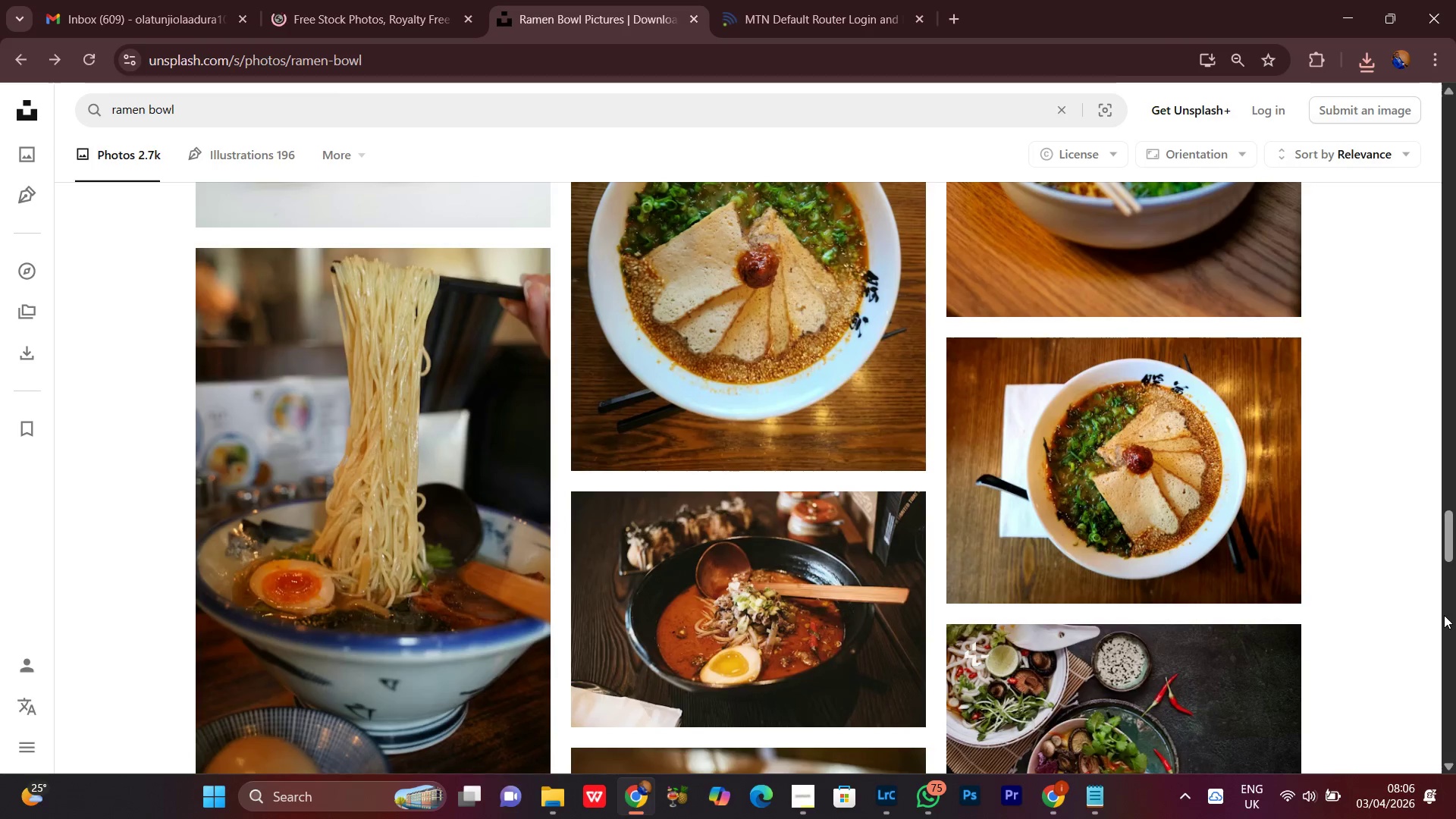 
scroll: coordinate [1444, 615], scroll_direction: down, amount: 1.0
 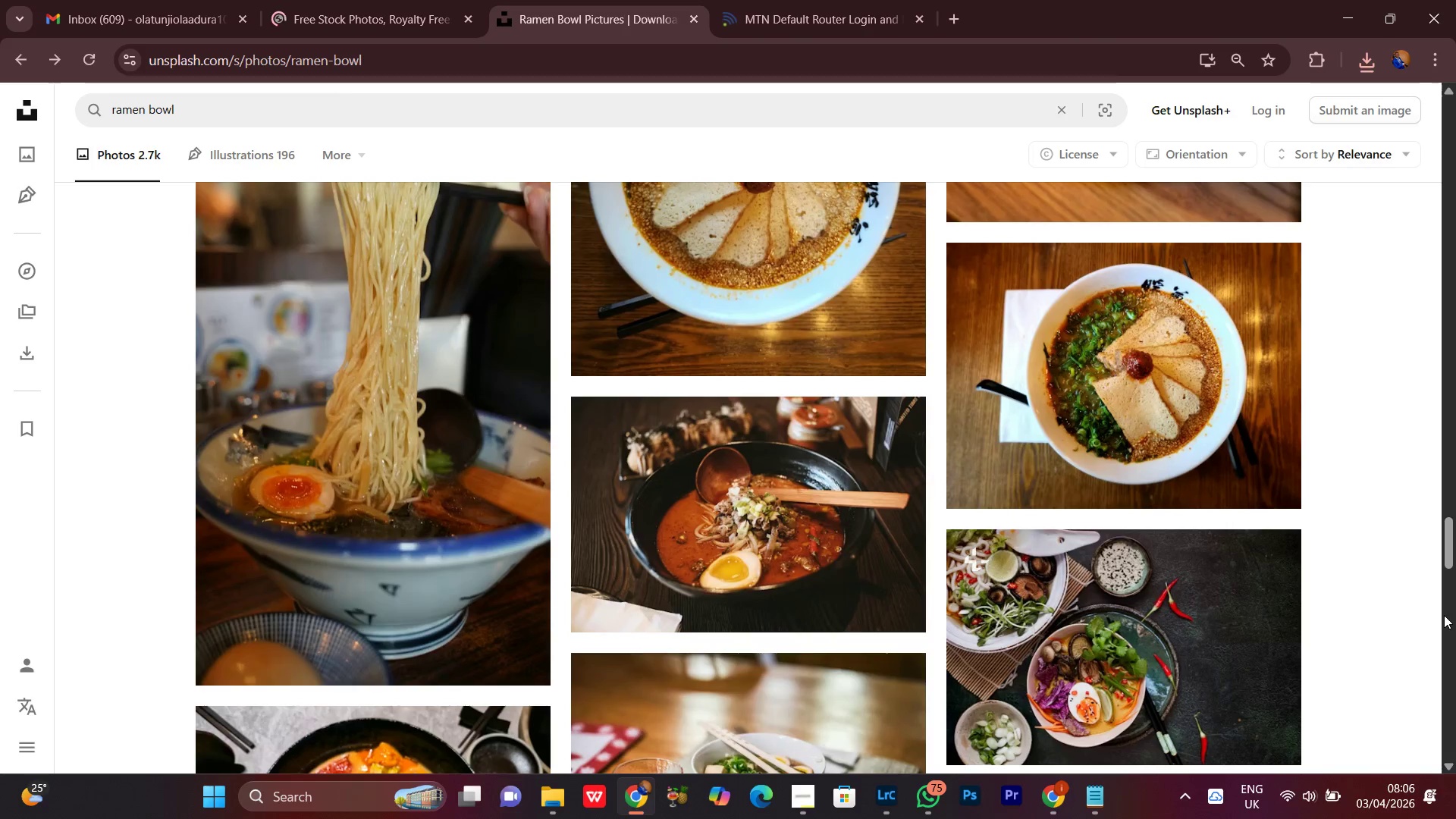 
scroll: coordinate [1444, 615], scroll_direction: up, amount: 5.0
 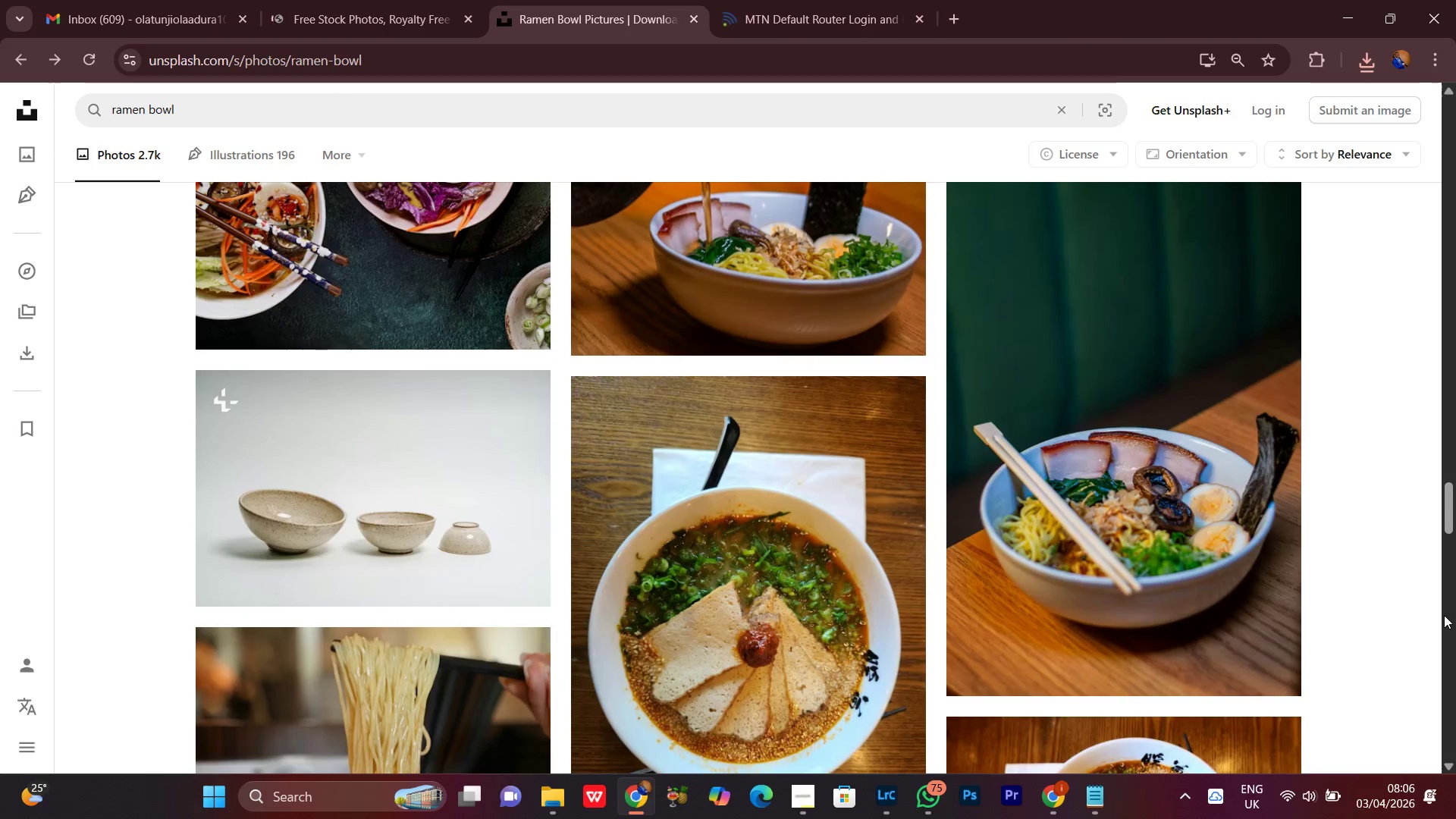 
scroll: coordinate [1444, 615], scroll_direction: none, amount: 0.0
 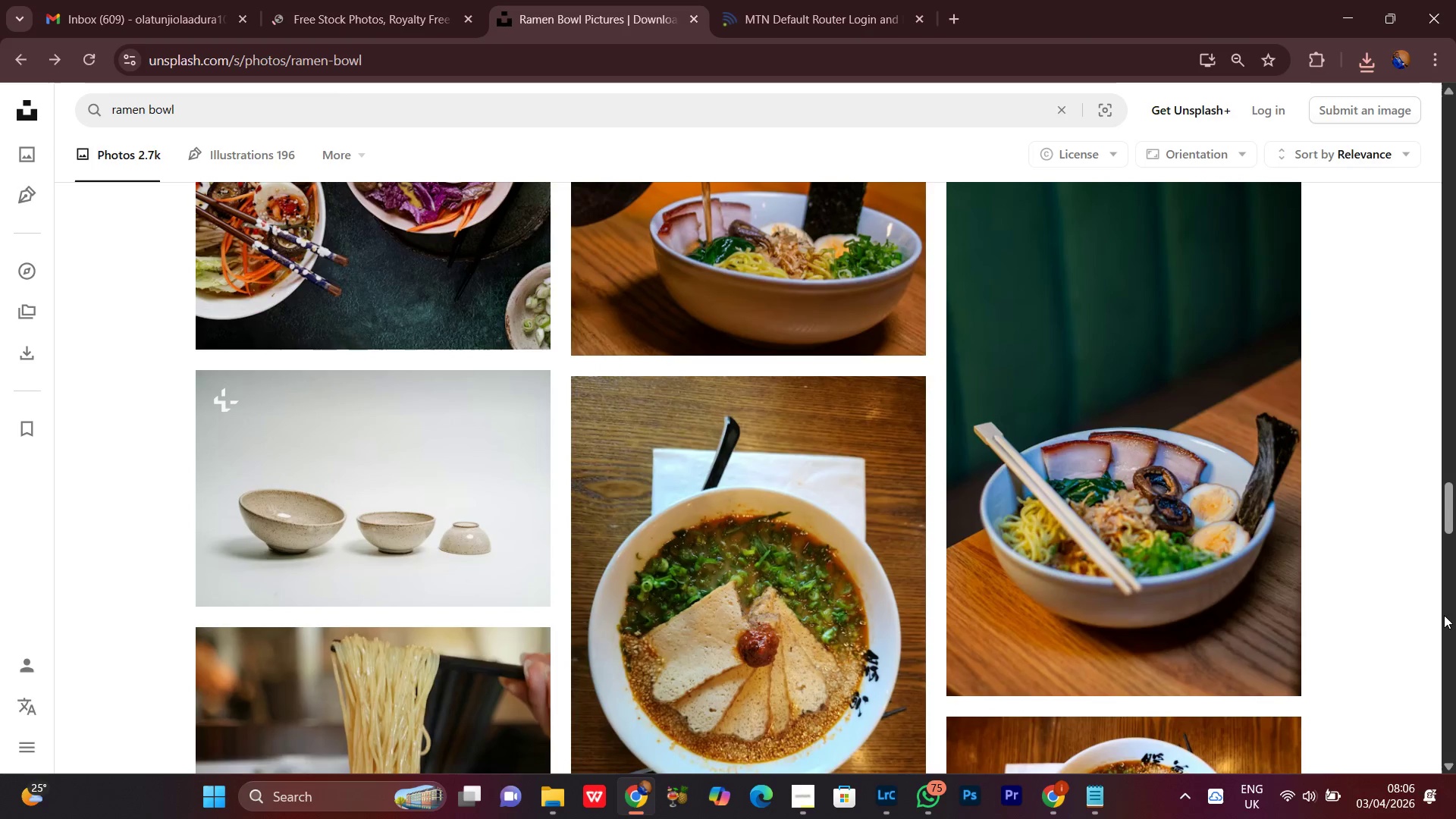 
scroll: coordinate [1444, 615], scroll_direction: up, amount: 2.0
 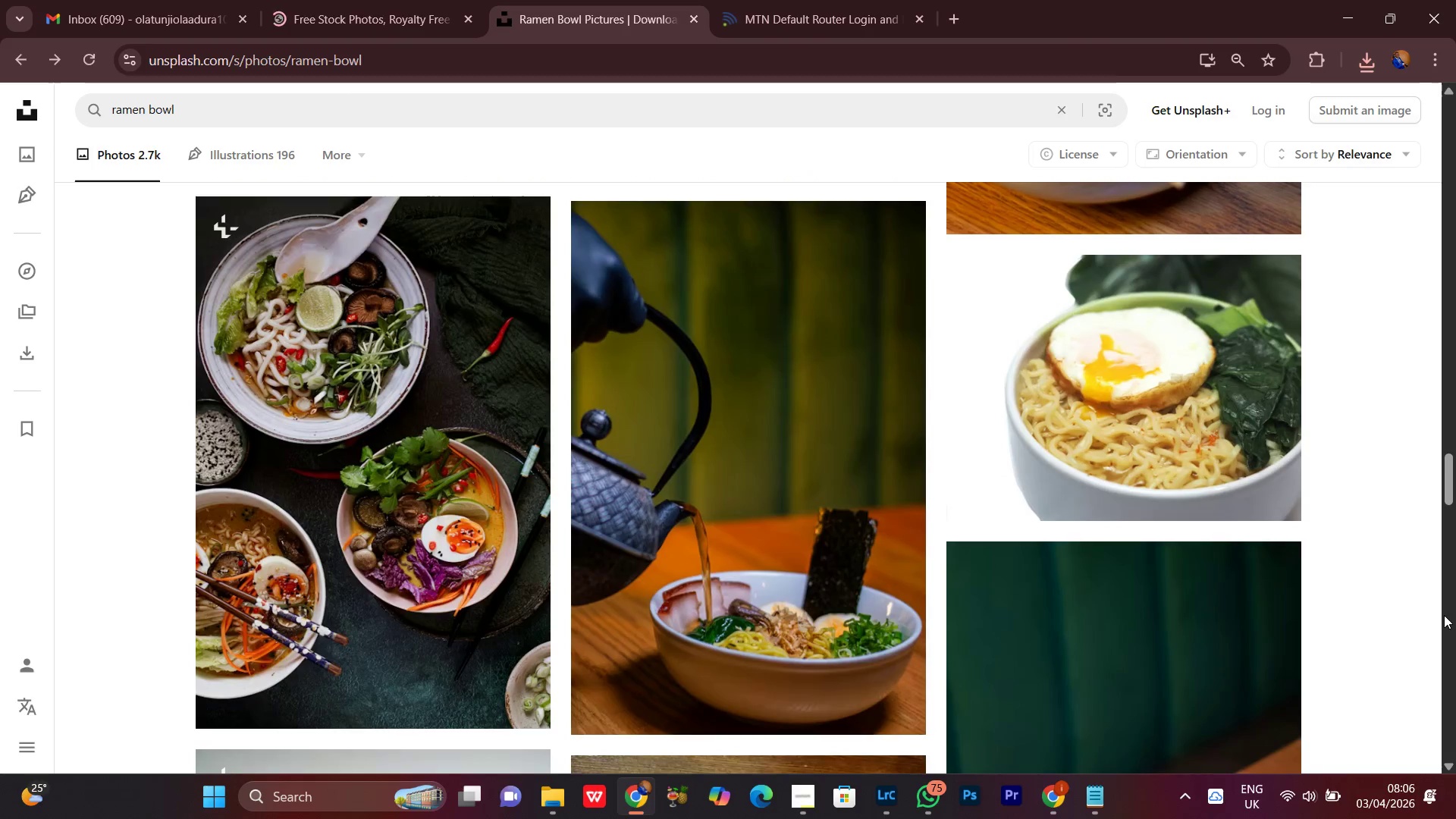 
scroll: coordinate [1444, 615], scroll_direction: down, amount: 10.0
 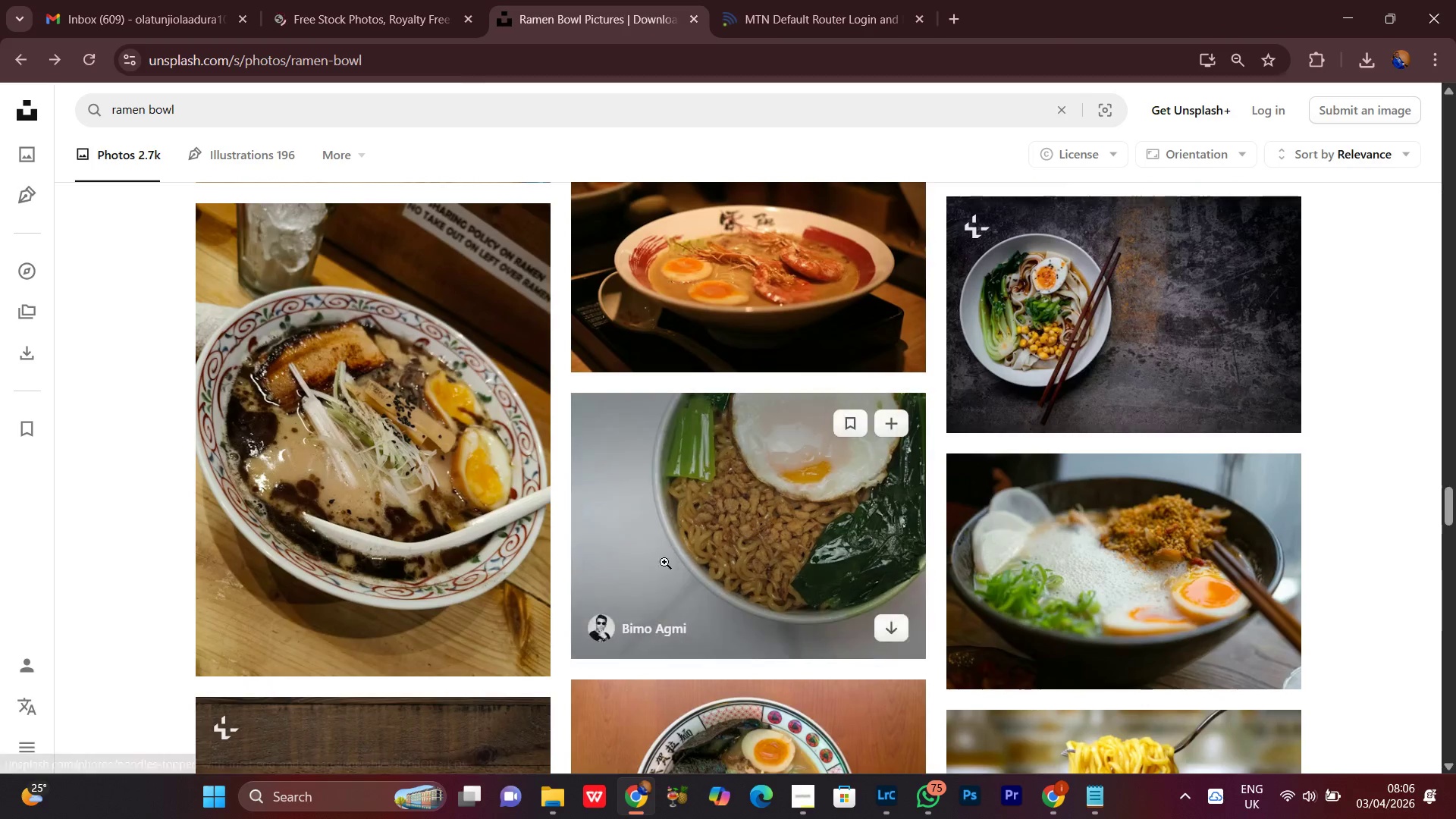 
left_click([366, 0])
 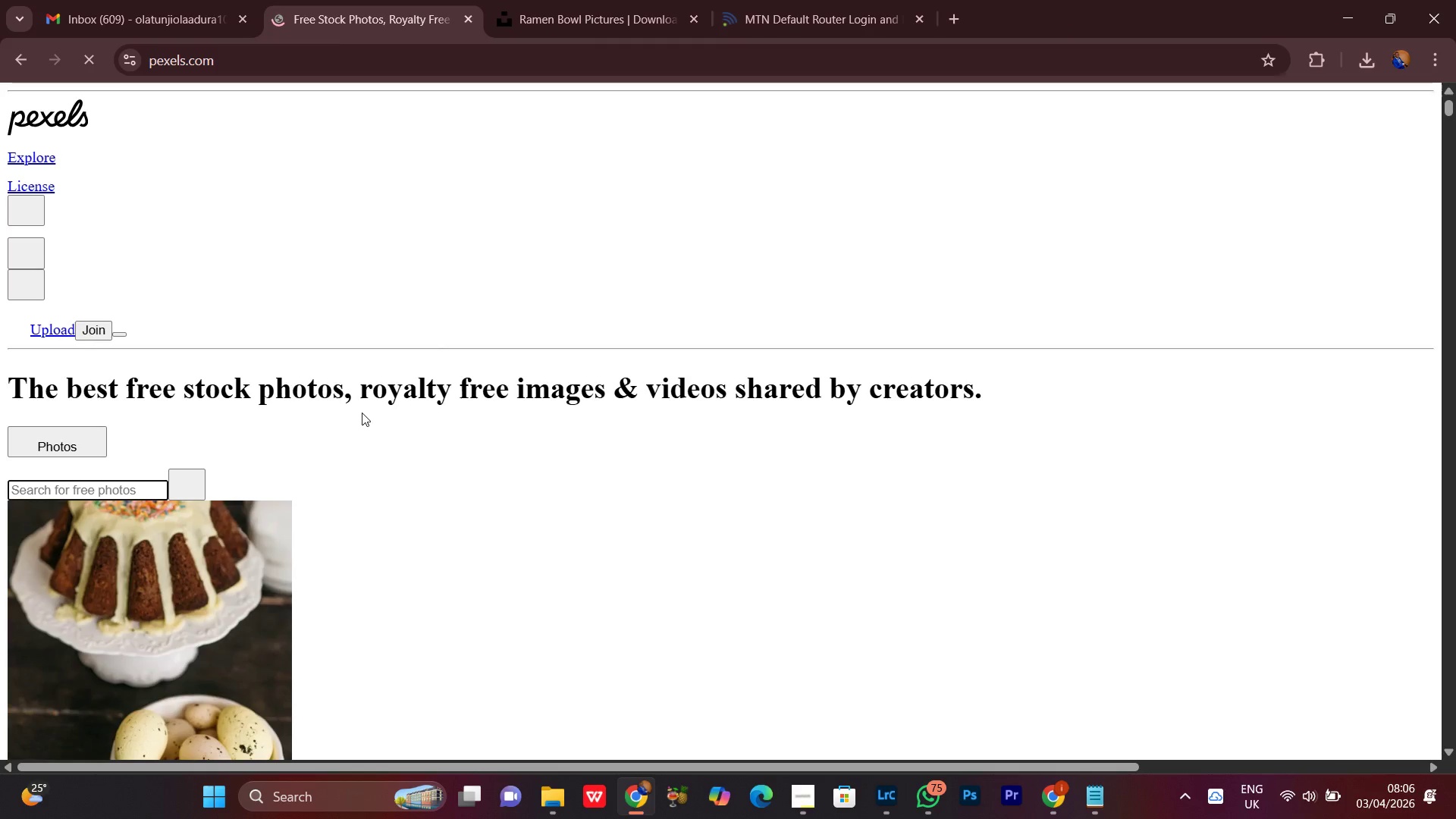 
scroll: coordinate [522, 447], scroll_direction: down, amount: 15.0
 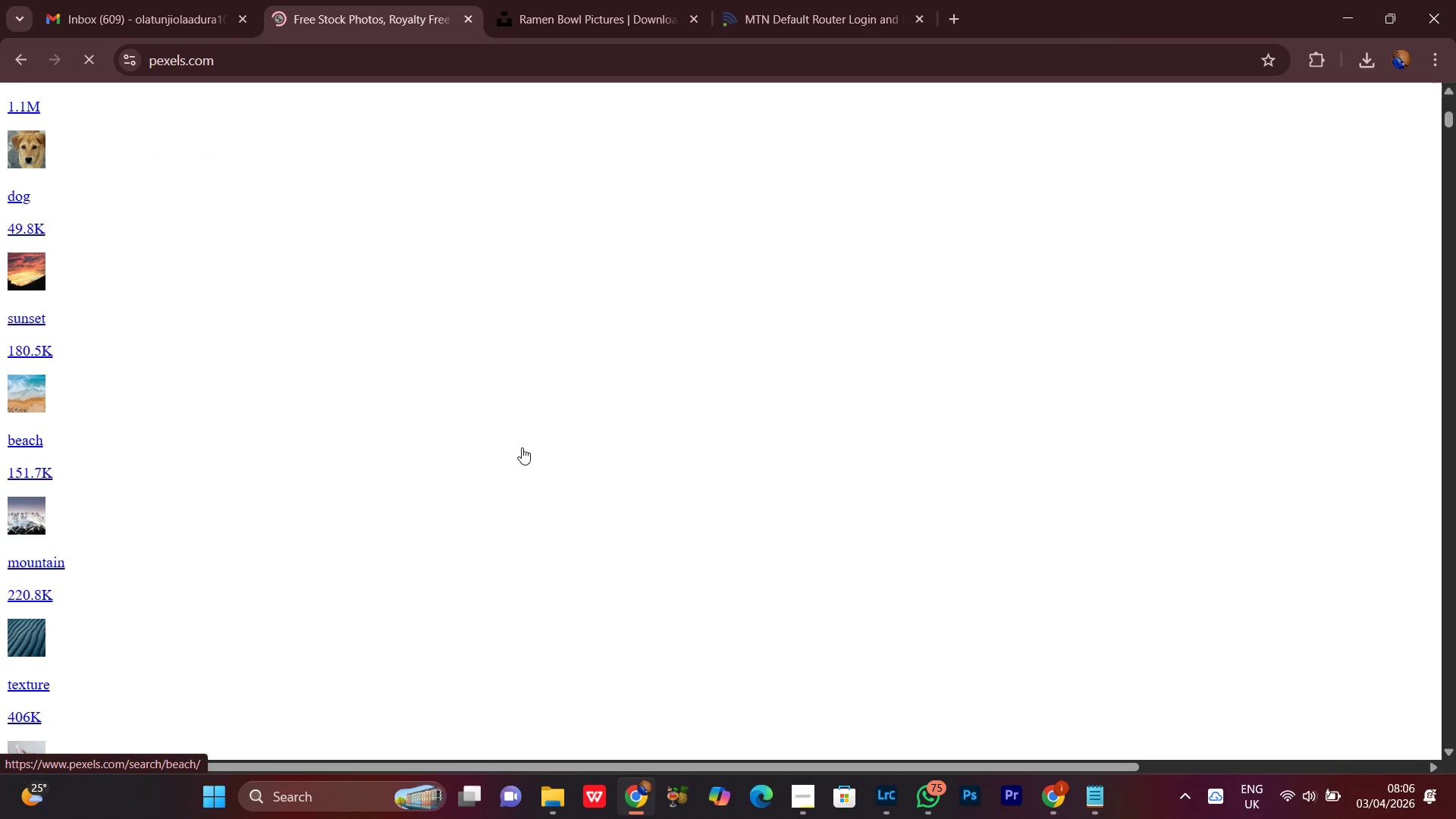 
scroll: coordinate [501, 441], scroll_direction: up, amount: 8.0
 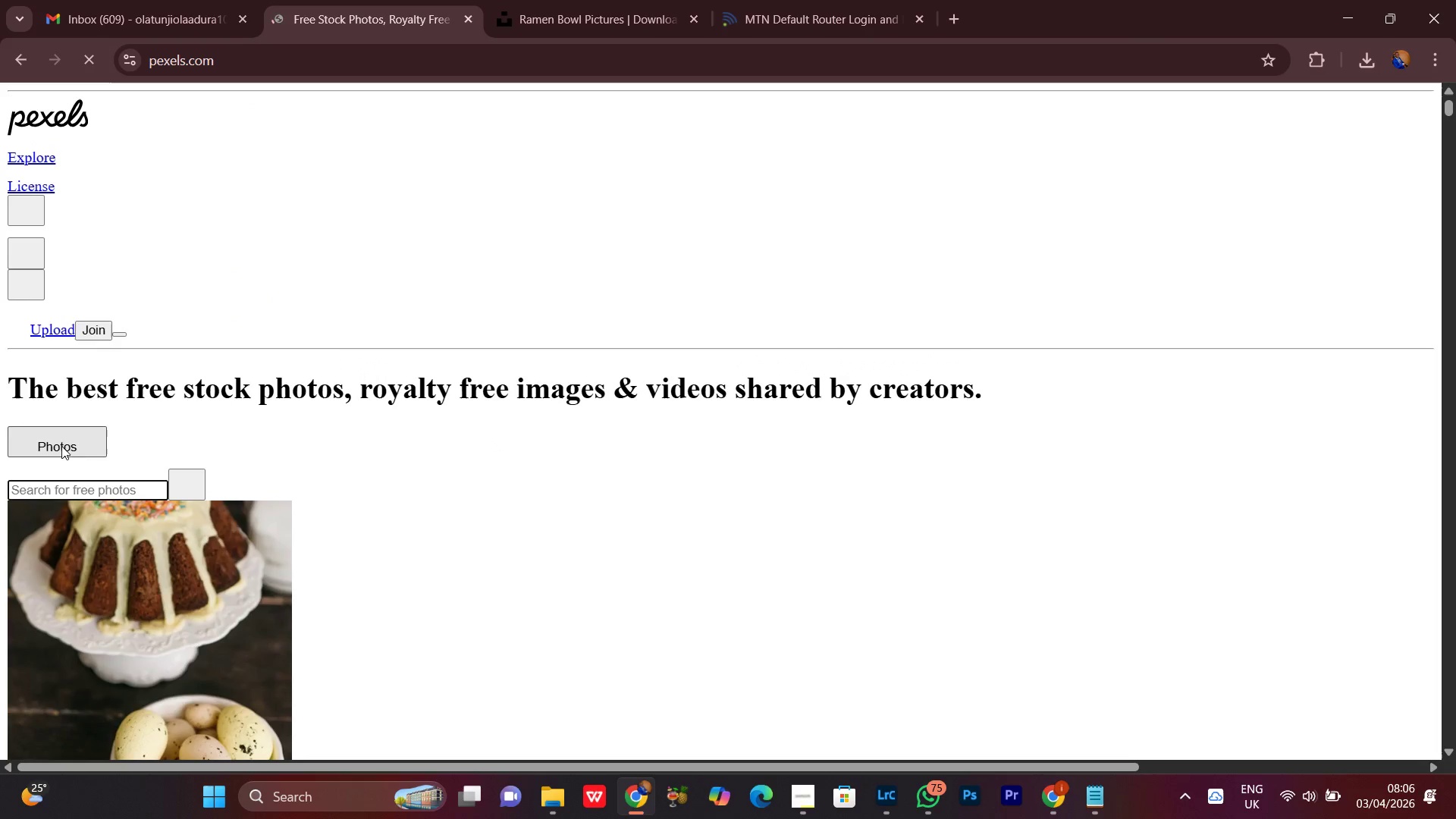 
left_click([61, 446])
 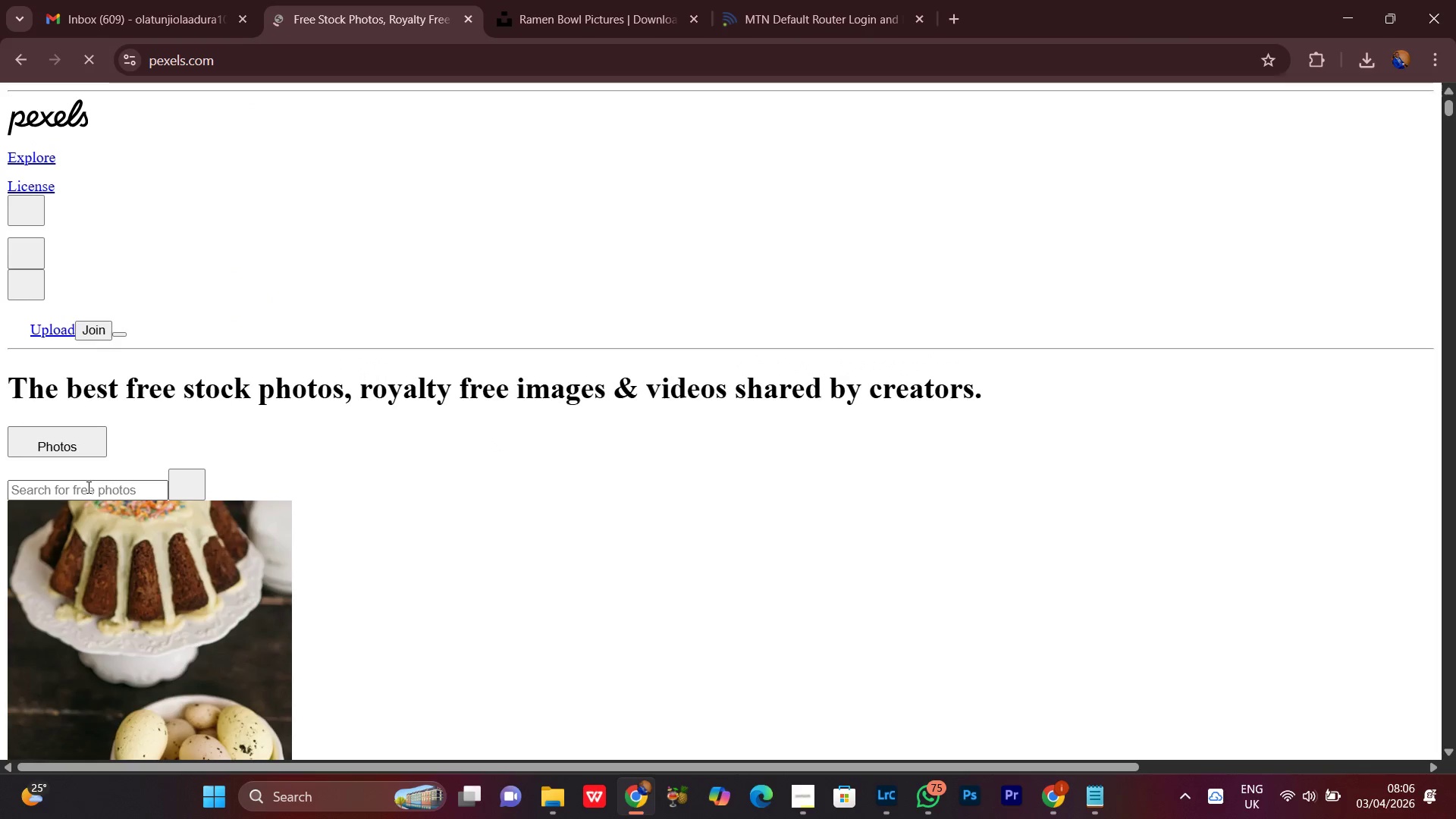 
left_click([86, 490])
 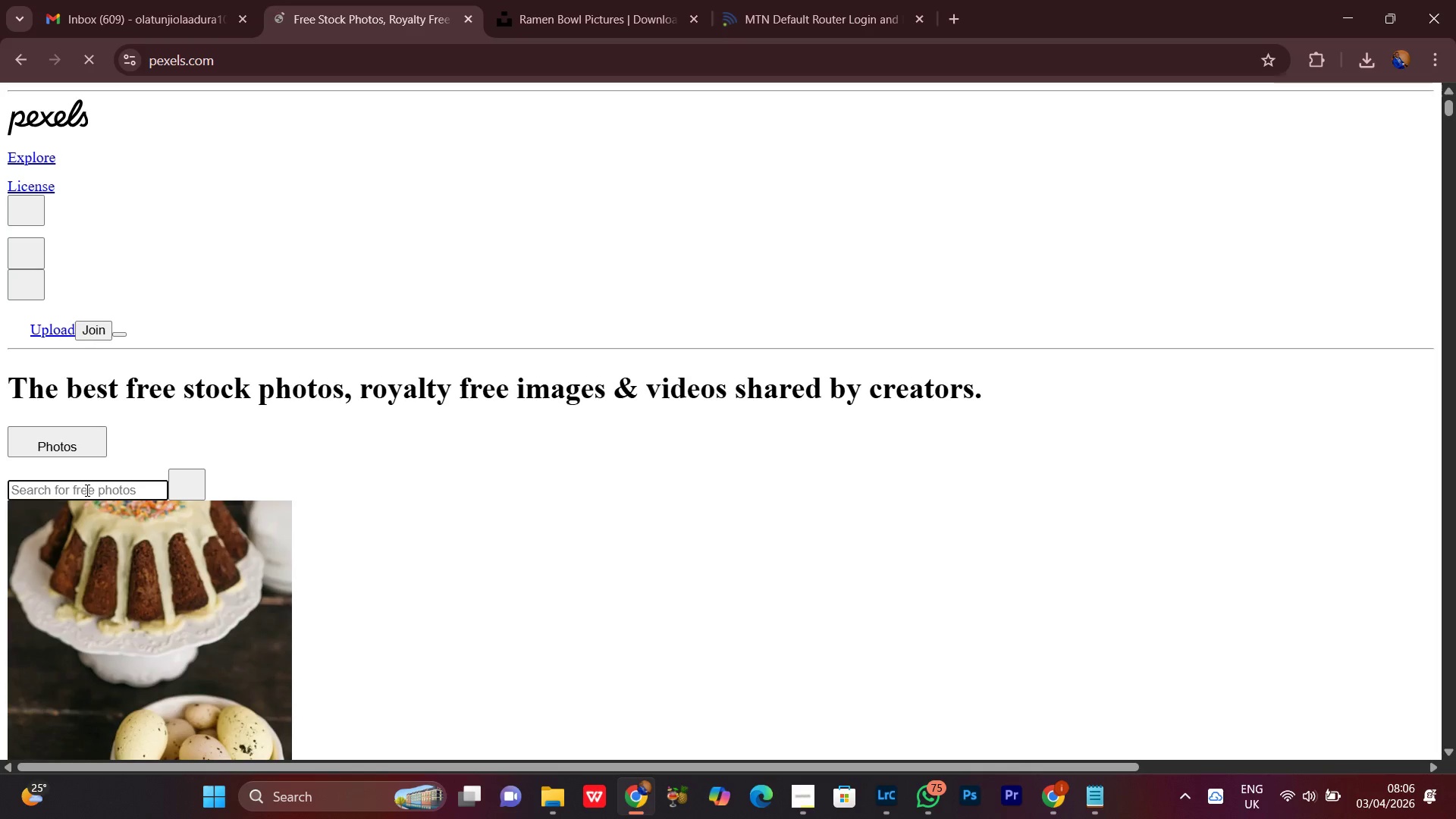 
key(Control+V)
 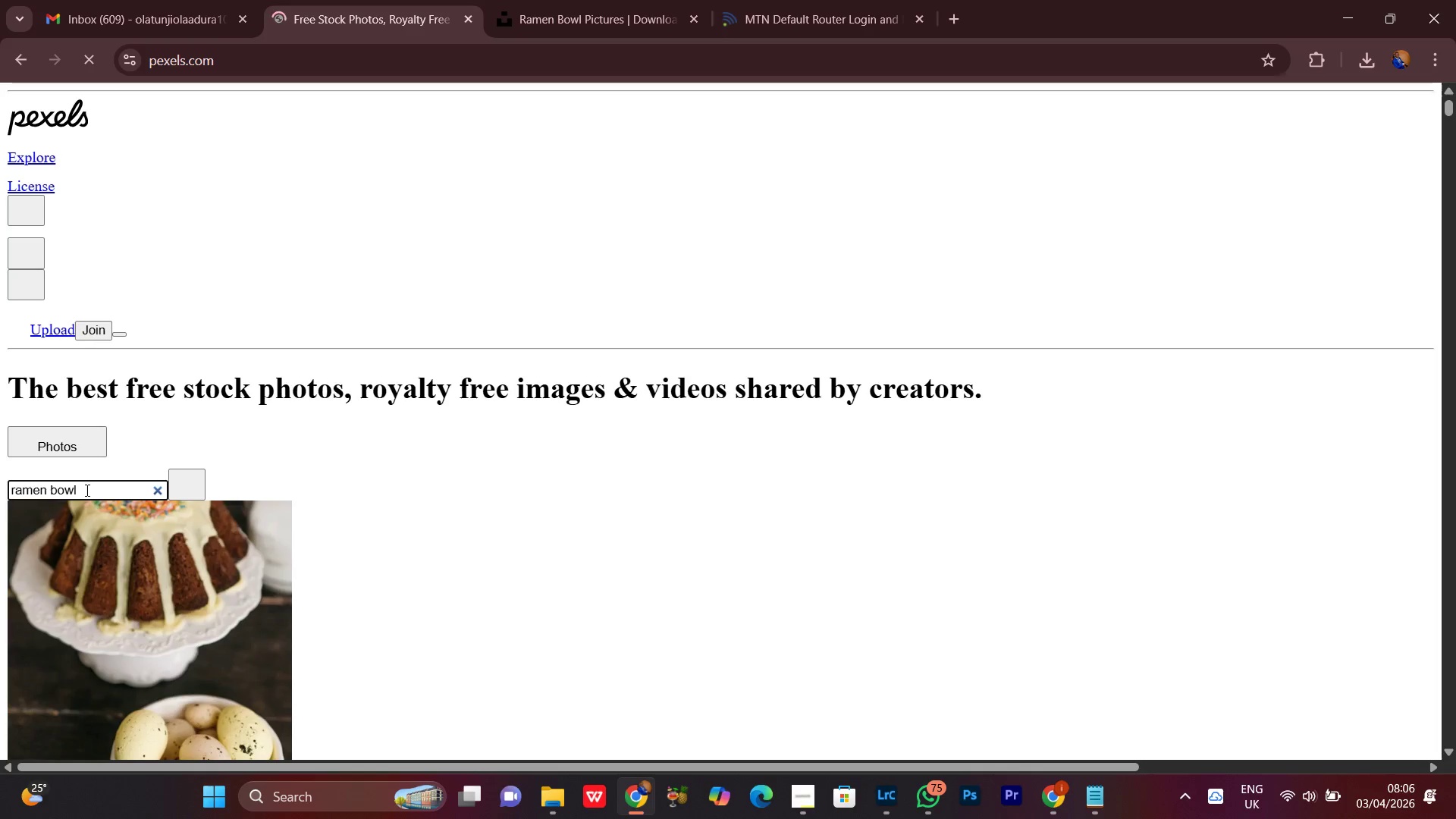 
key(Enter)
 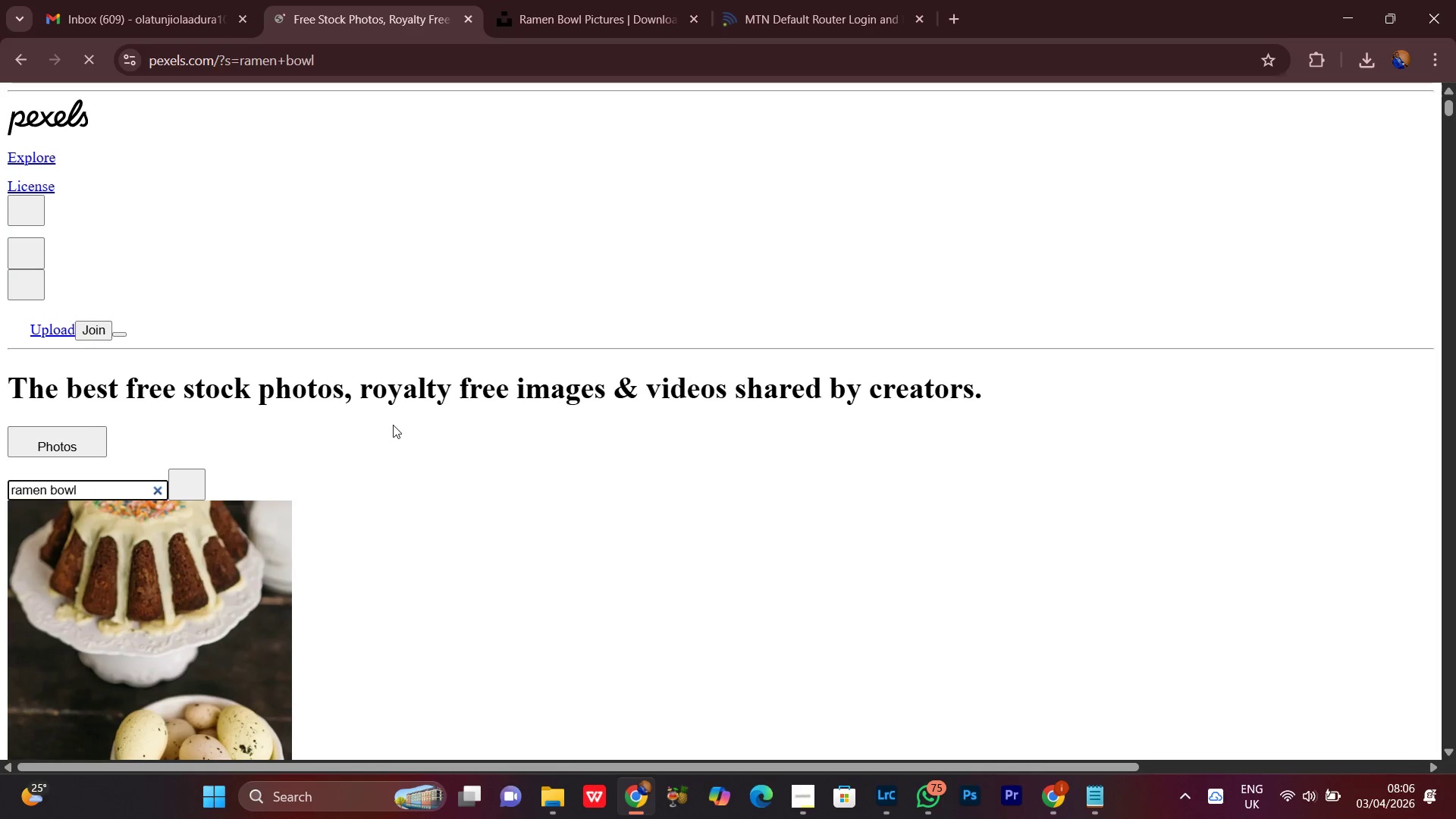 
scroll: coordinate [403, 423], scroll_direction: down, amount: 6.0
 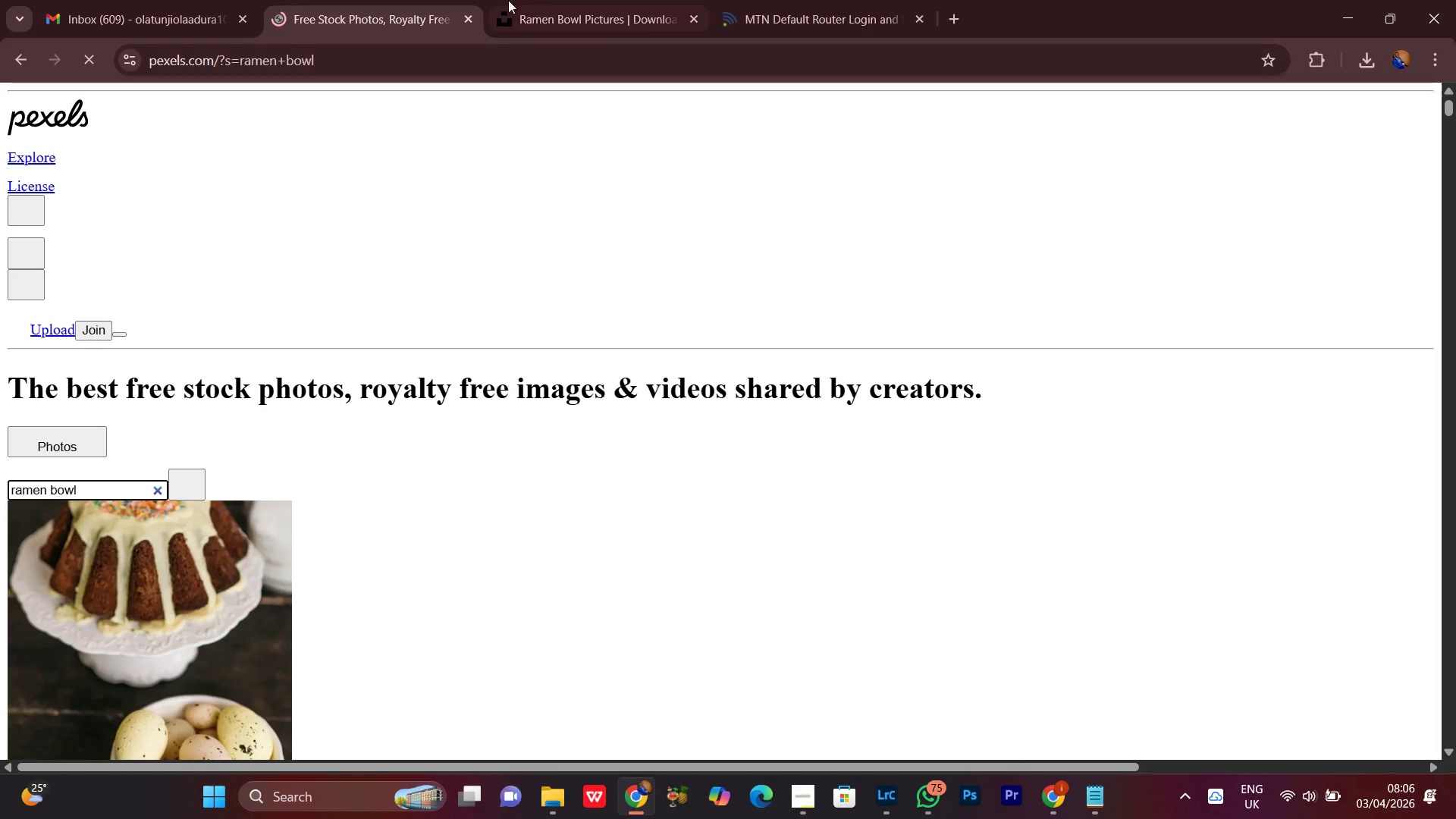 
left_click([573, 0])
 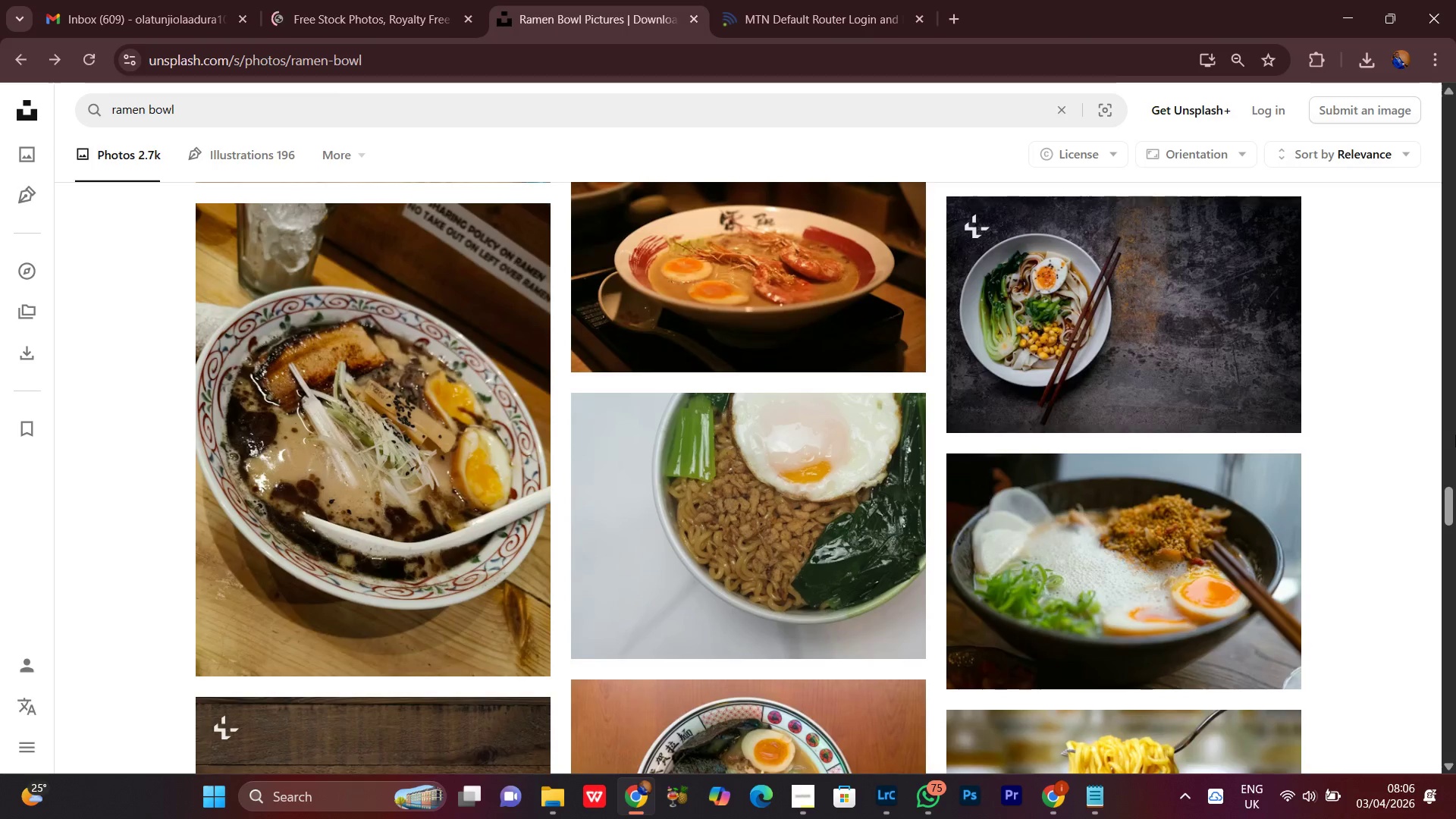 
scroll: coordinate [1455, 436], scroll_direction: up, amount: 2.0
 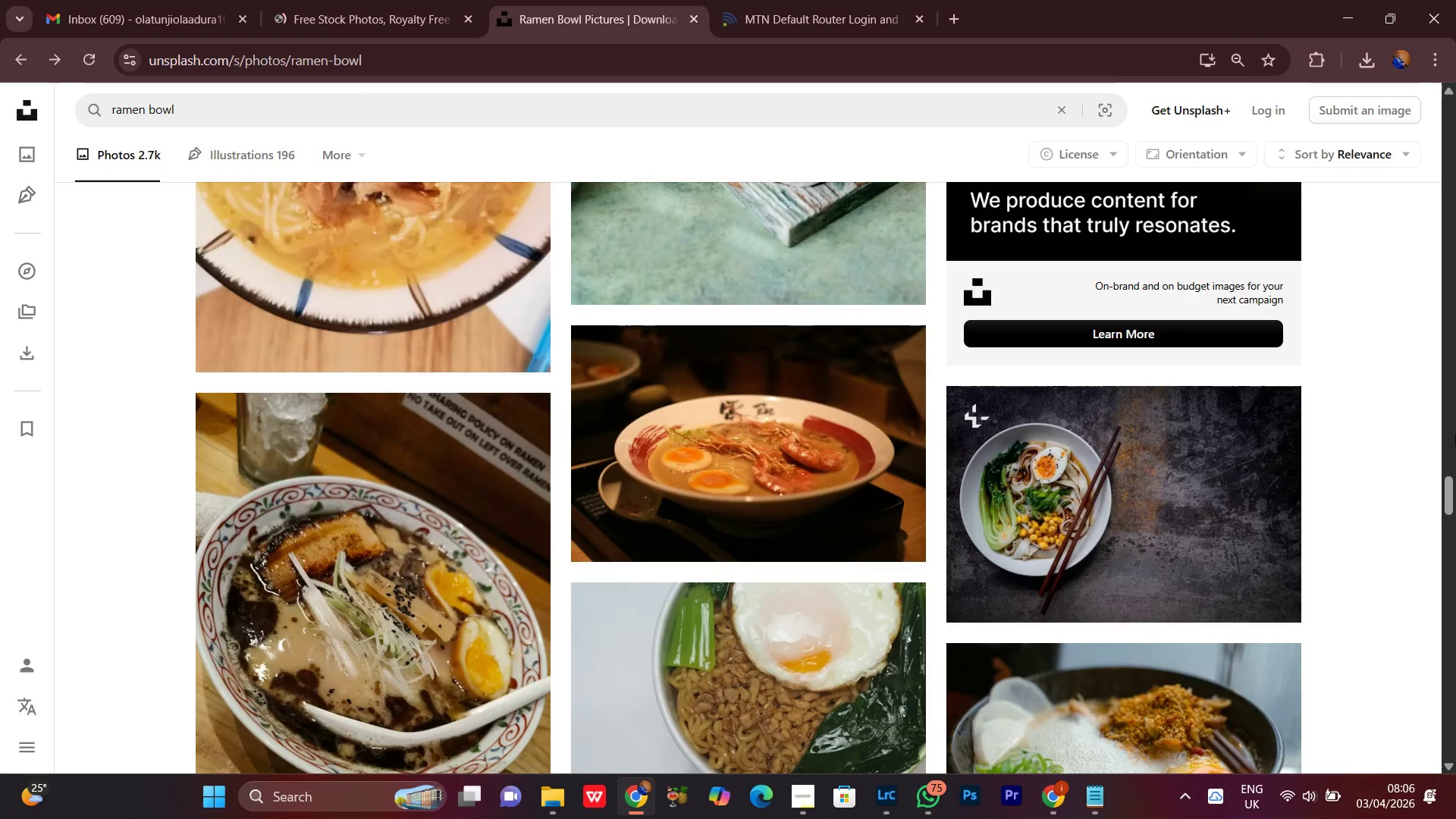 
scroll: coordinate [1455, 428], scroll_direction: down, amount: 16.0
 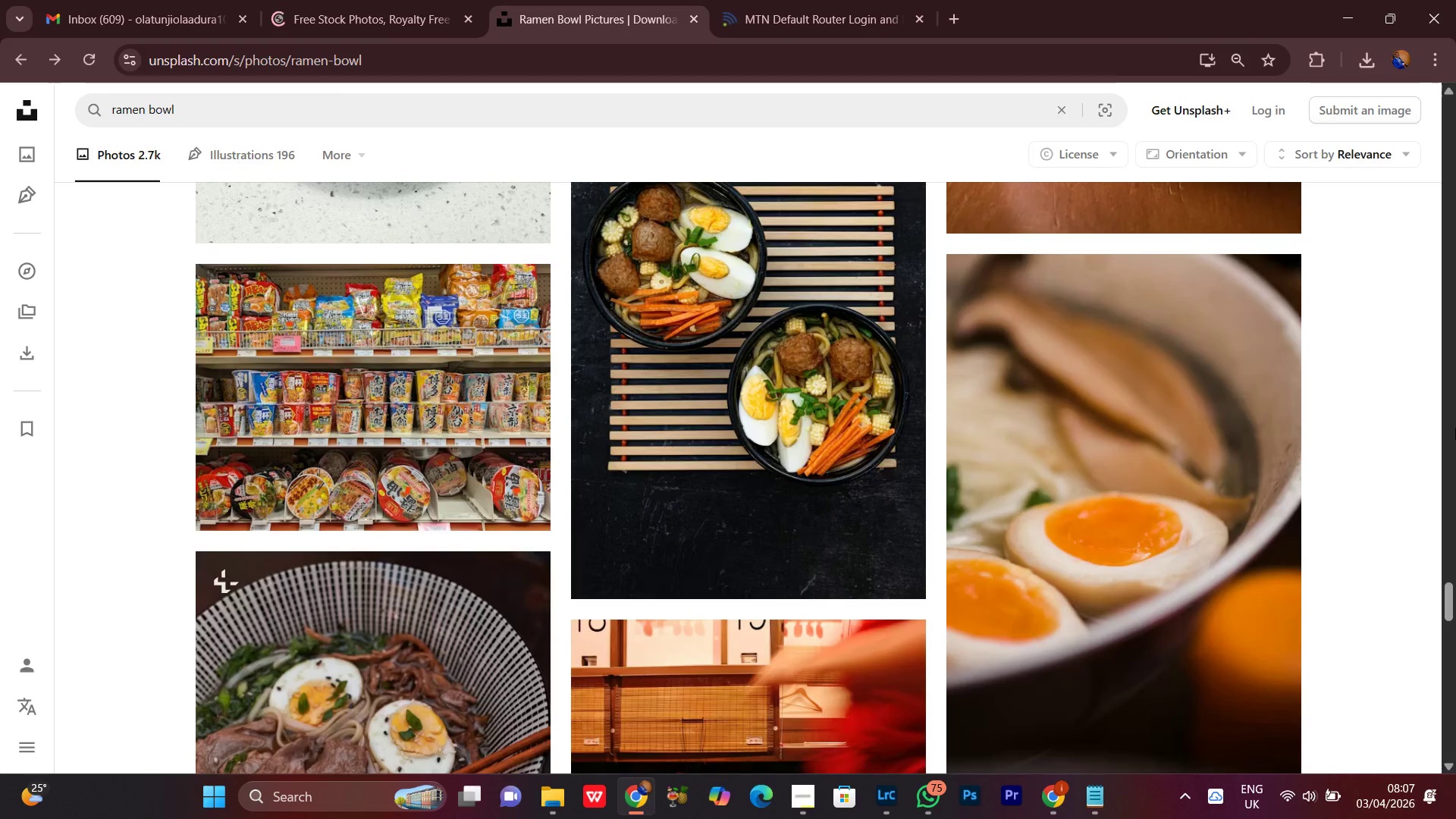 
scroll: coordinate [1455, 428], scroll_direction: up, amount: 3.0
 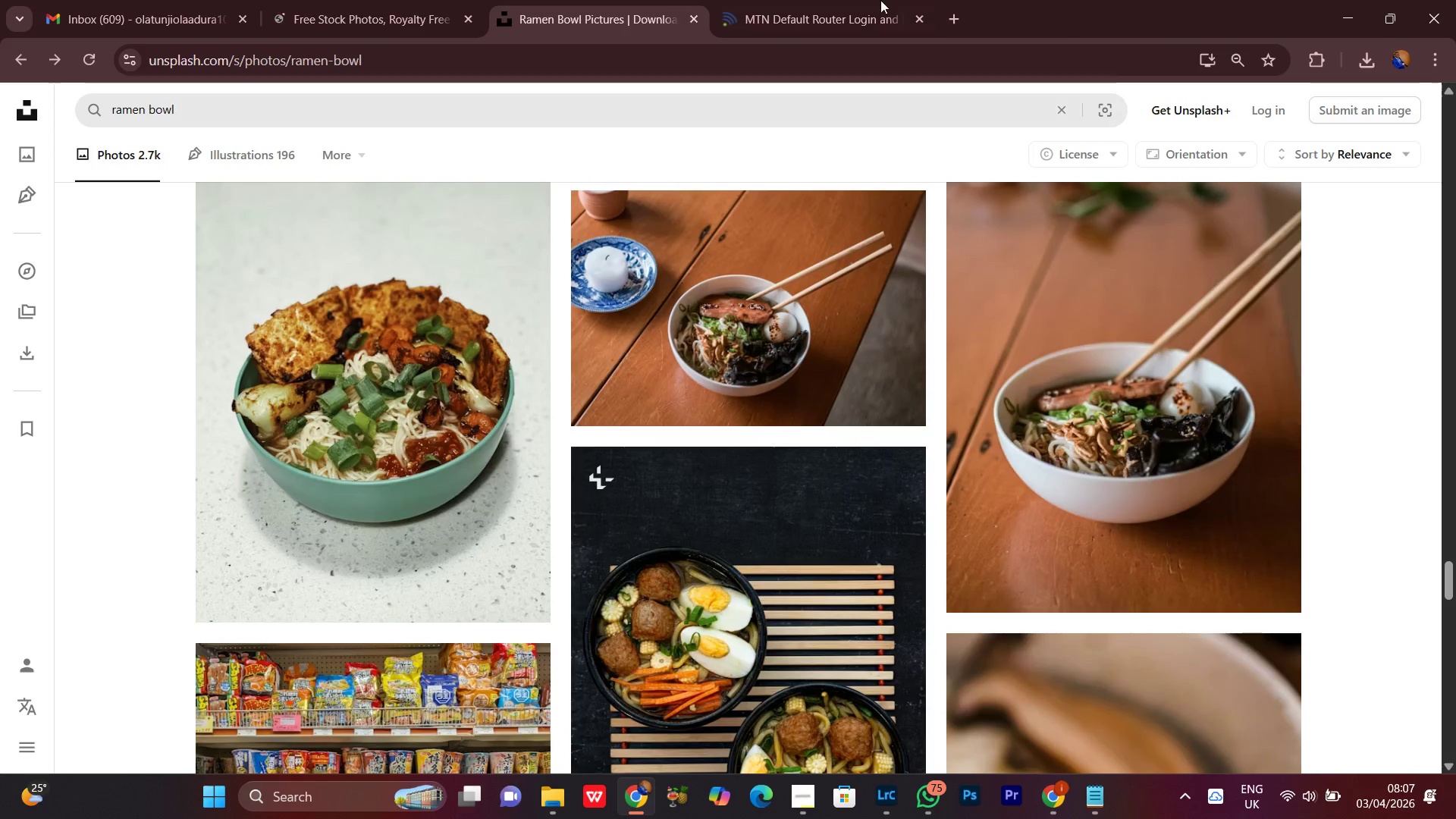 
left_click([782, 0])
 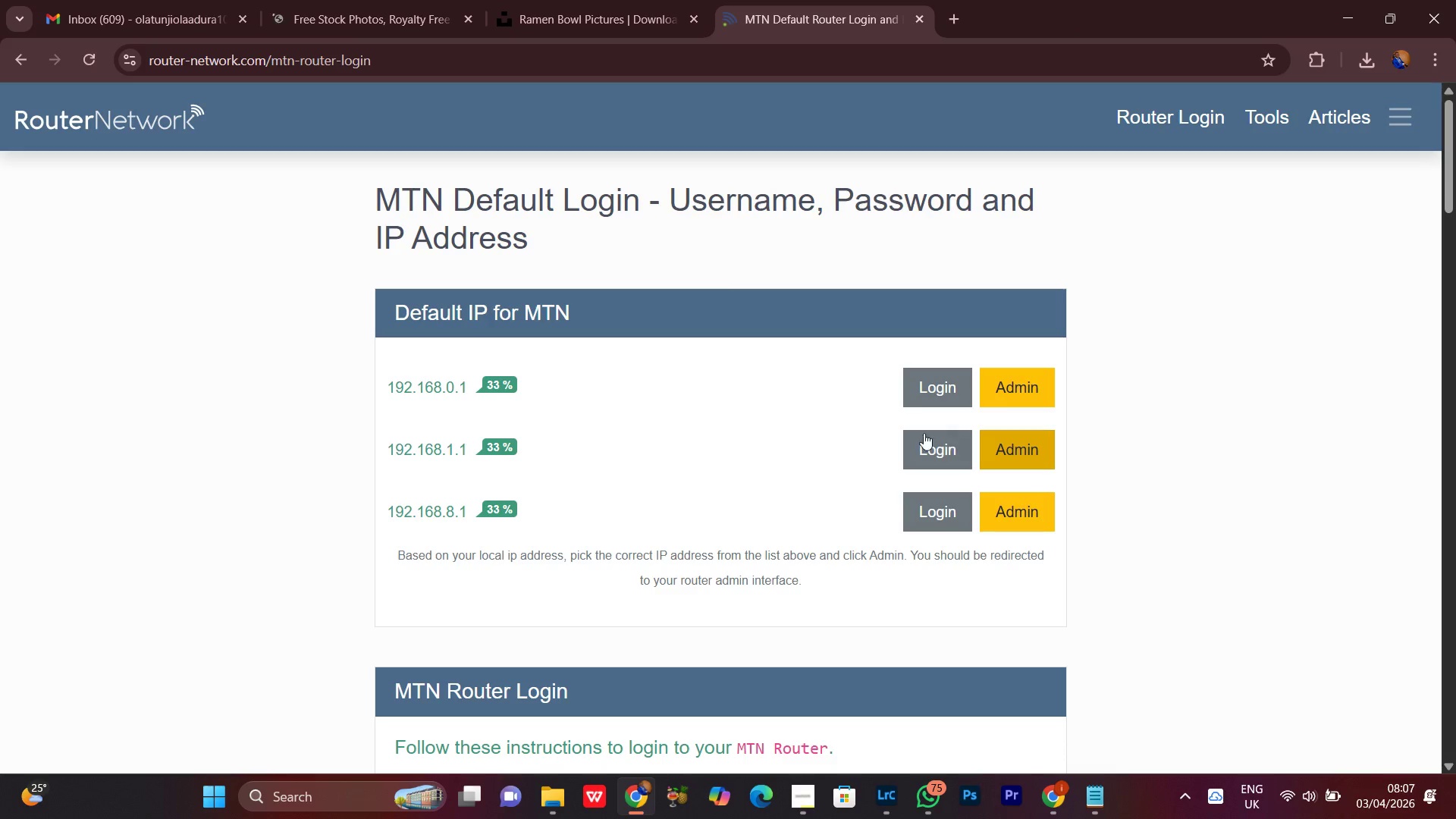 
left_click([943, 382])
 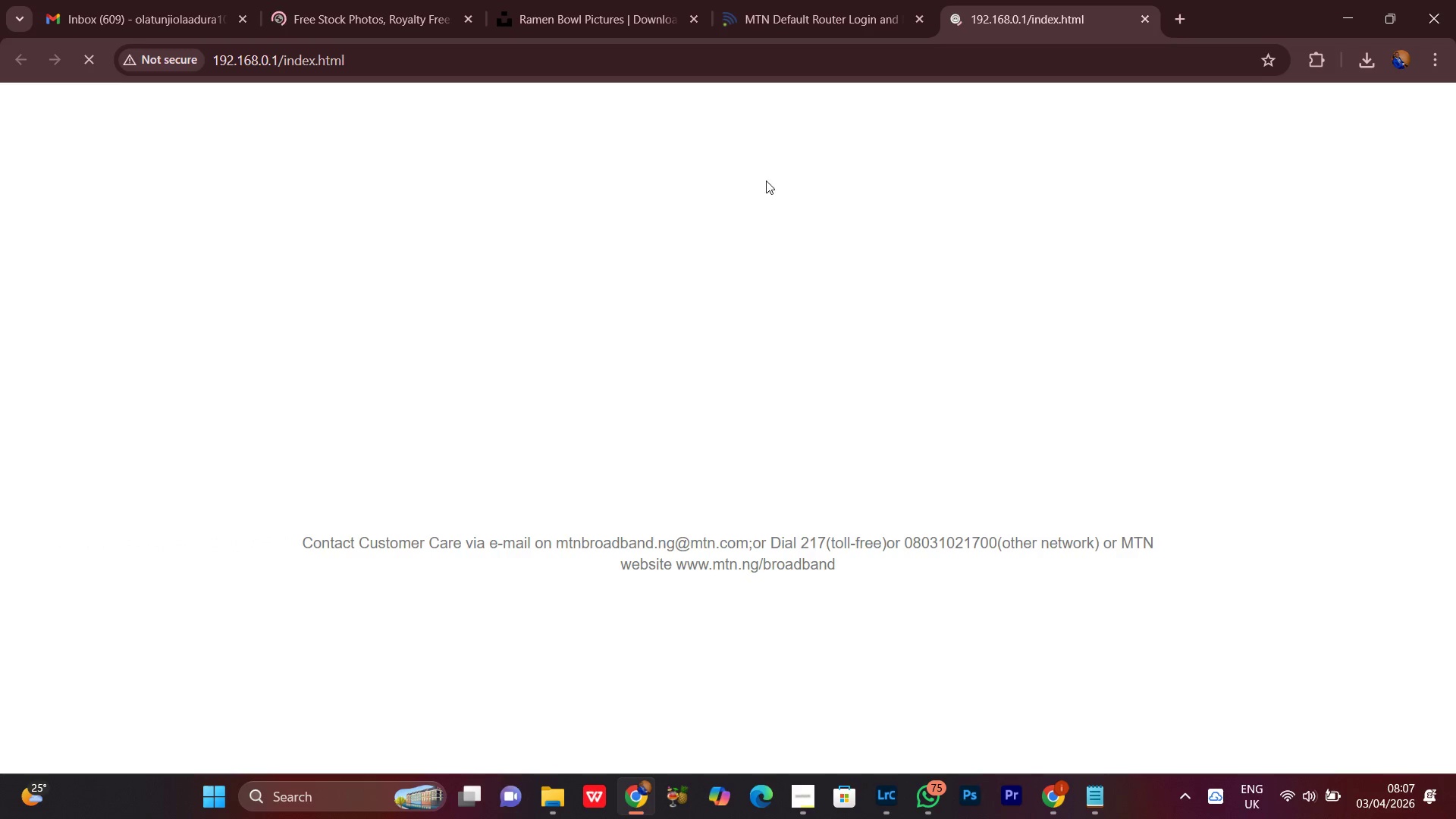 
left_click([579, 0])
 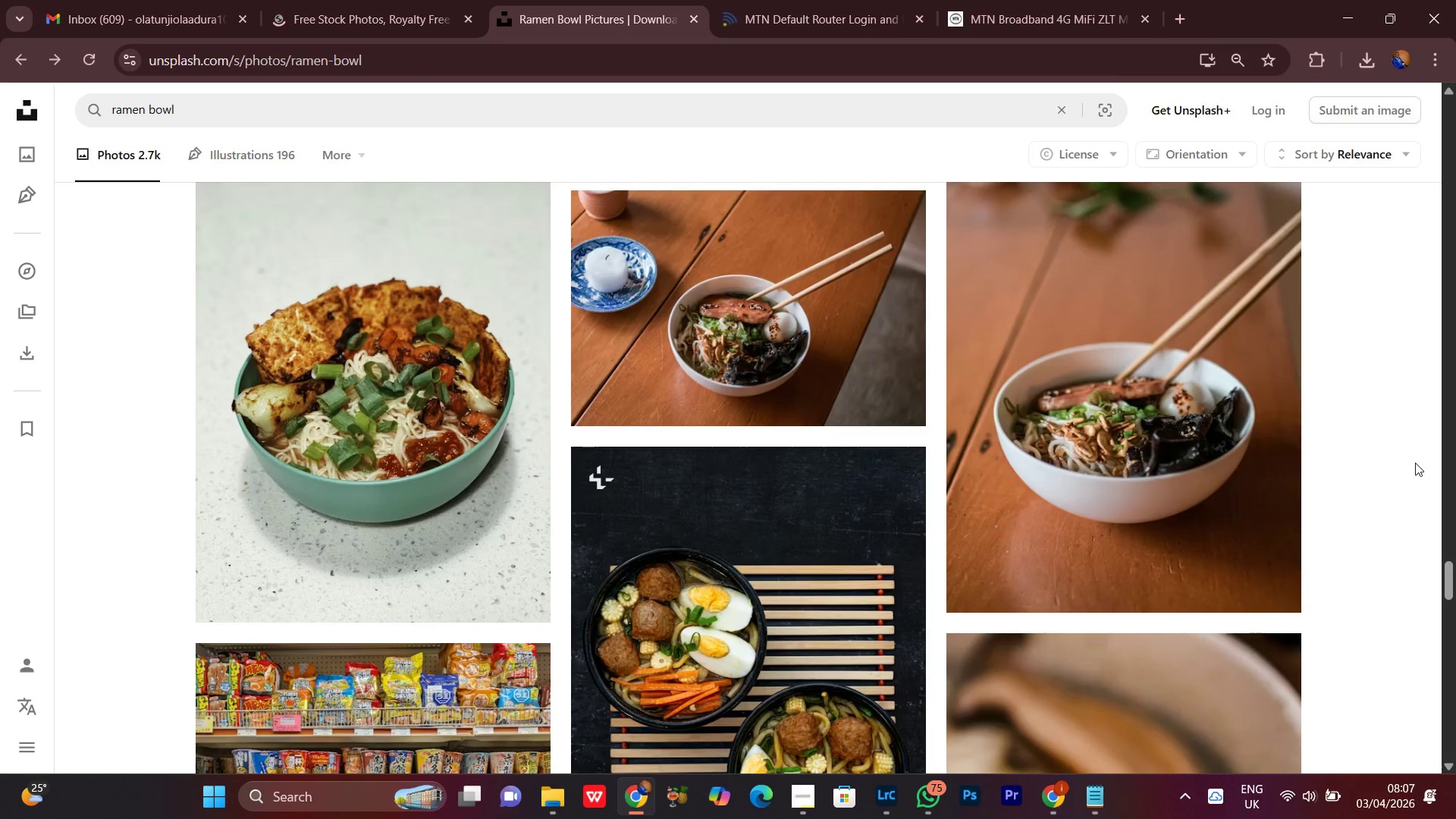 
scroll: coordinate [1406, 472], scroll_direction: down, amount: 17.0
 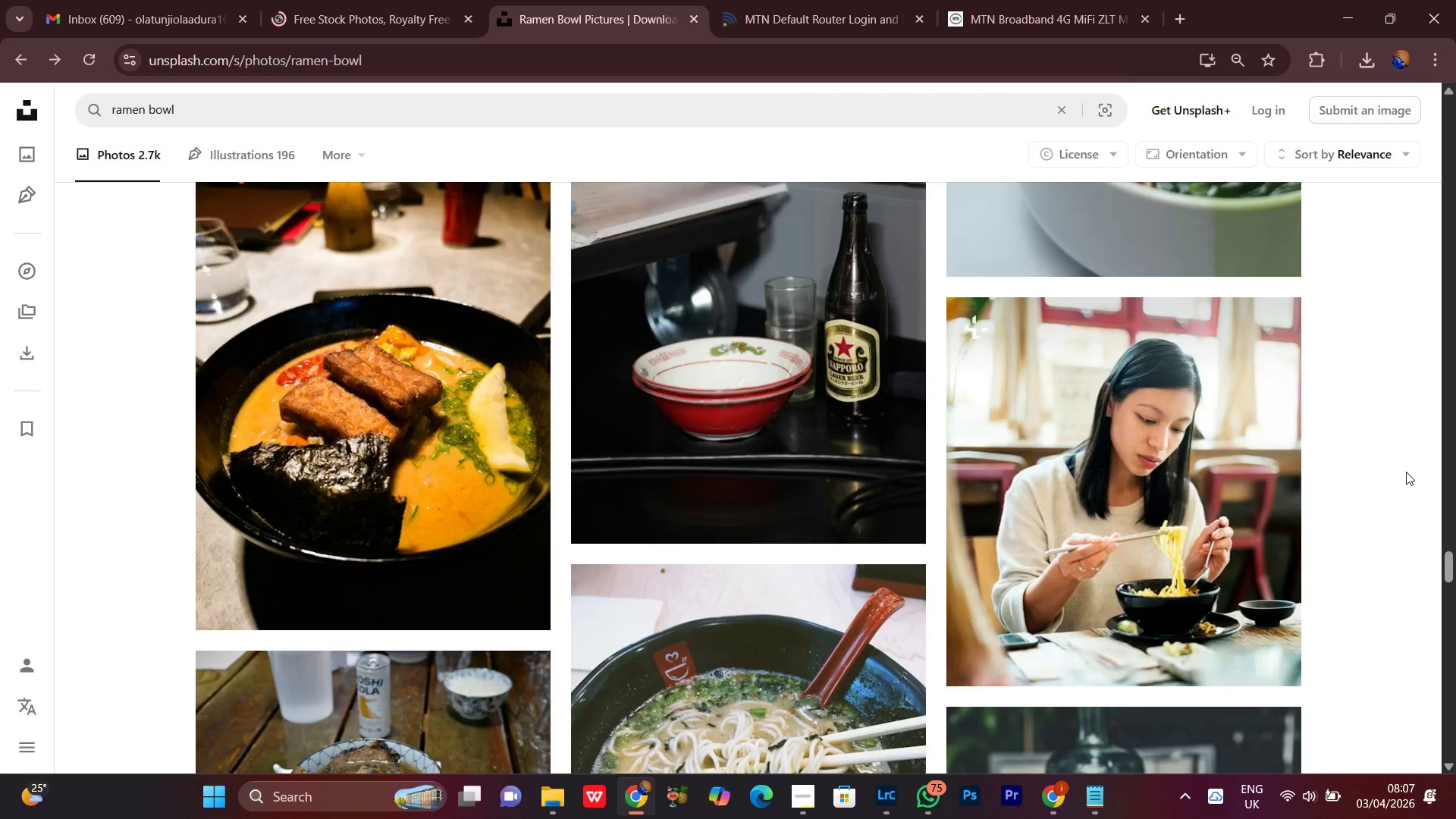 
scroll: coordinate [1406, 472], scroll_direction: down, amount: 4.0
 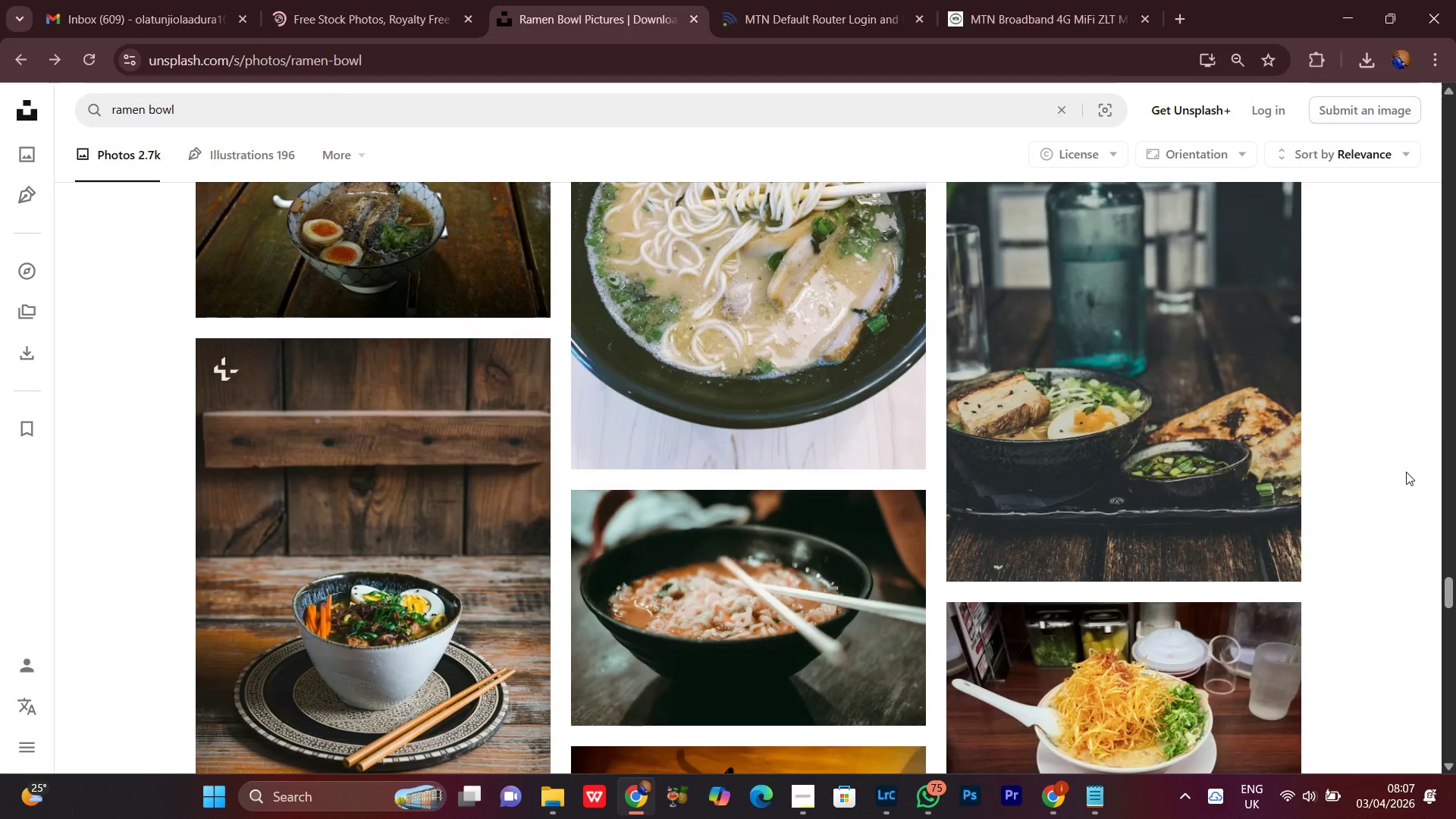 
wait(8.78)
 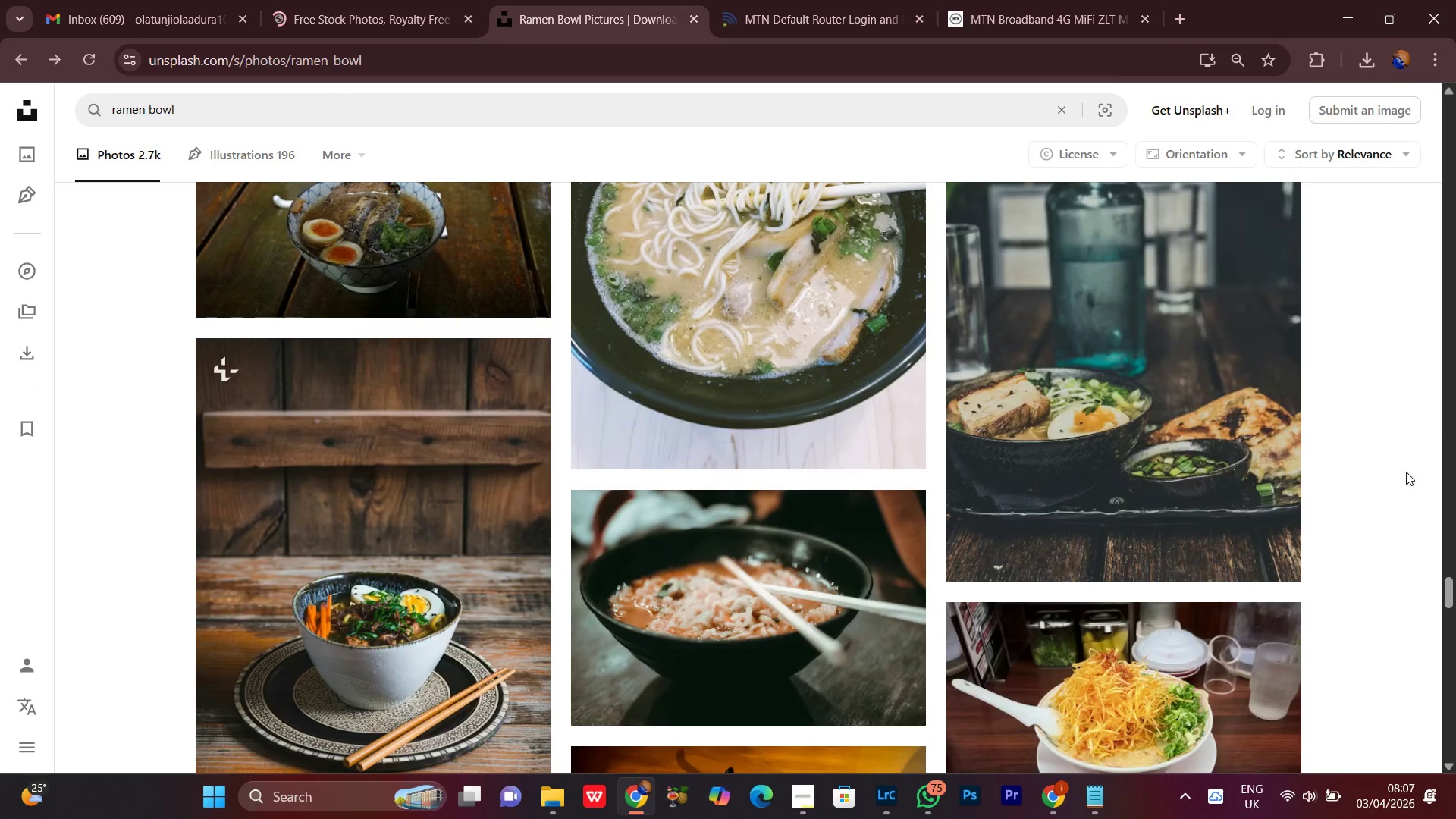 
scroll: coordinate [1408, 290], scroll_direction: down, amount: 4.0
 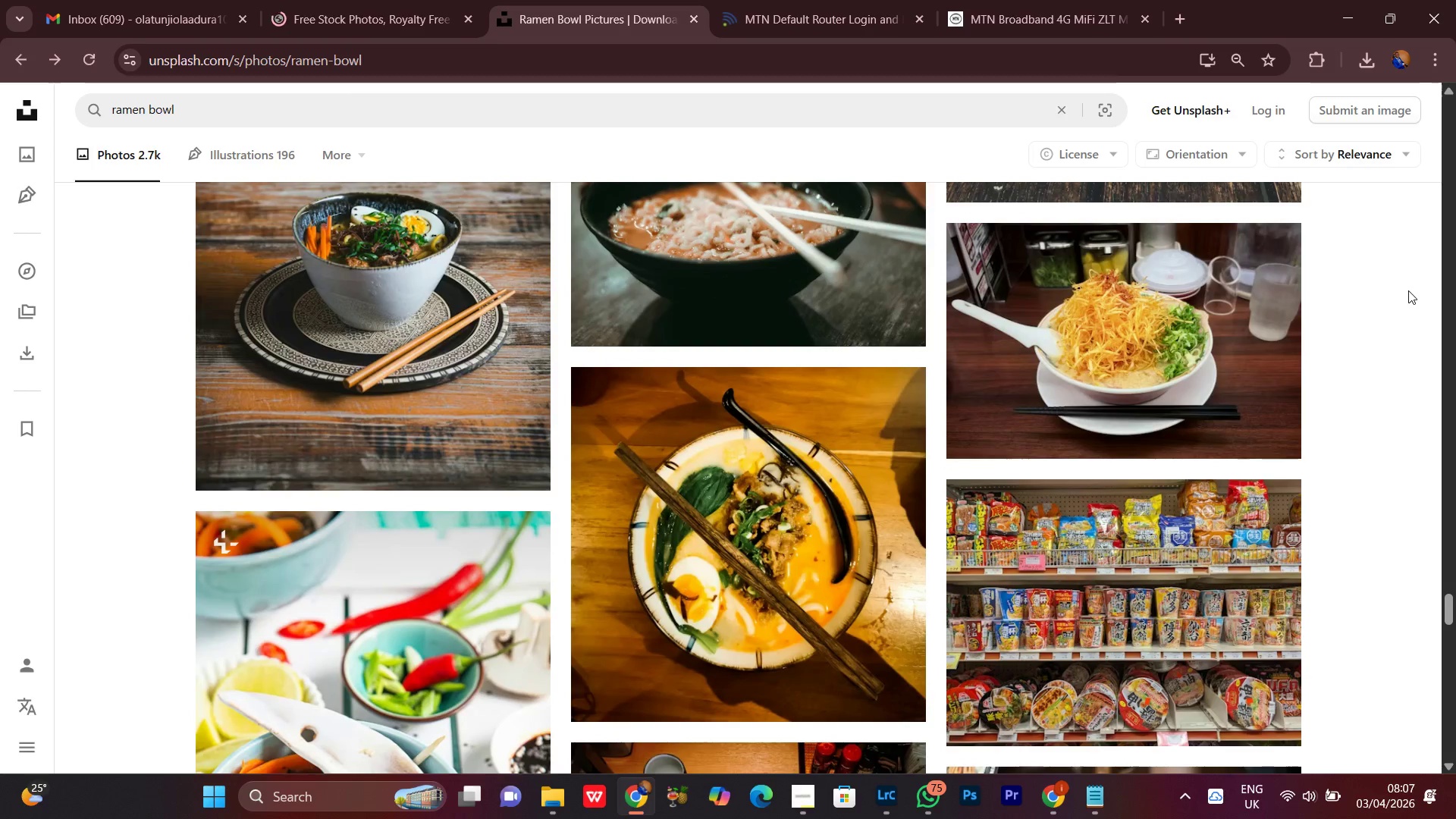 
scroll: coordinate [1407, 303], scroll_direction: up, amount: 10.0
 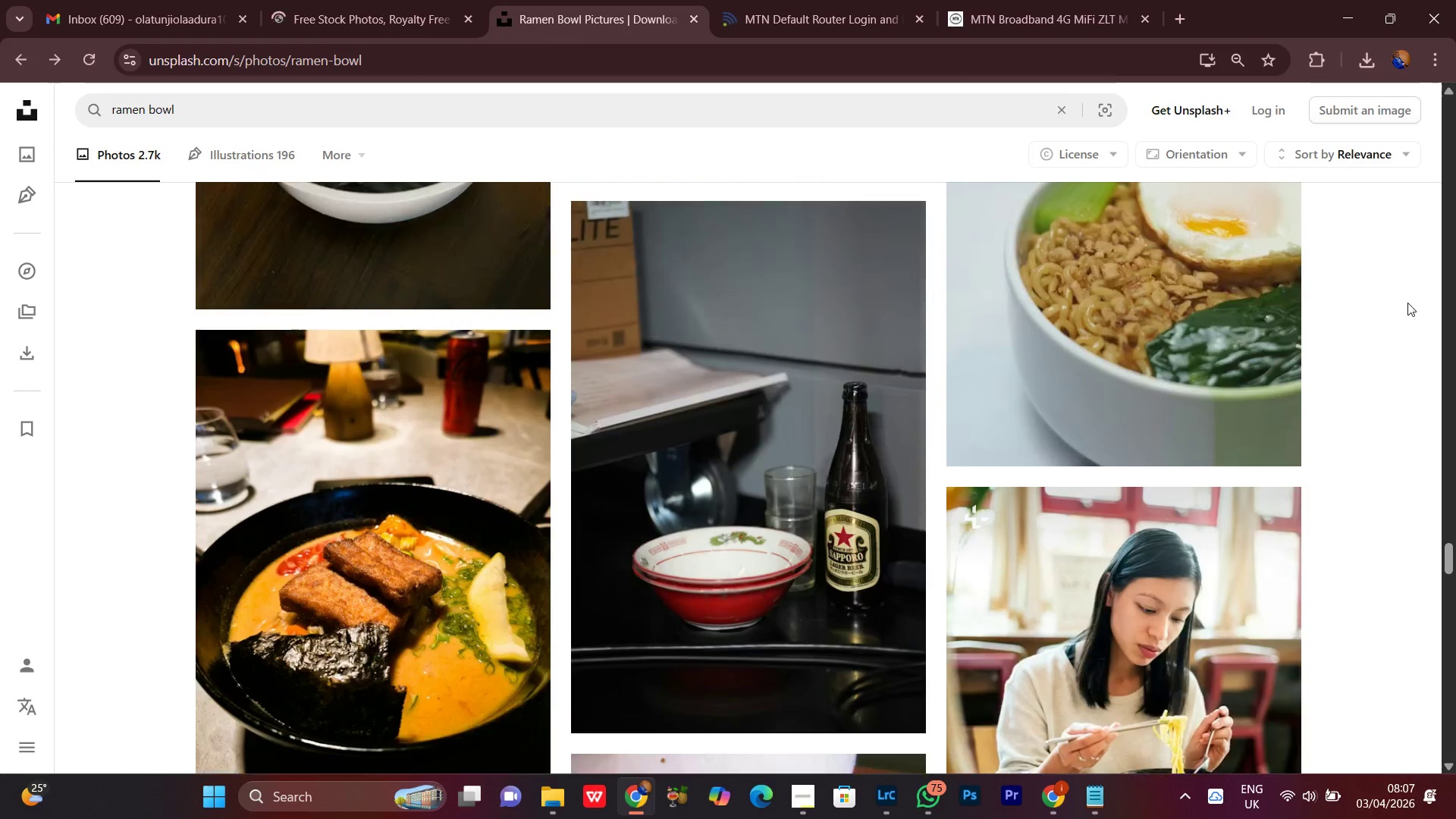 
scroll: coordinate [1407, 303], scroll_direction: down, amount: 1.0
 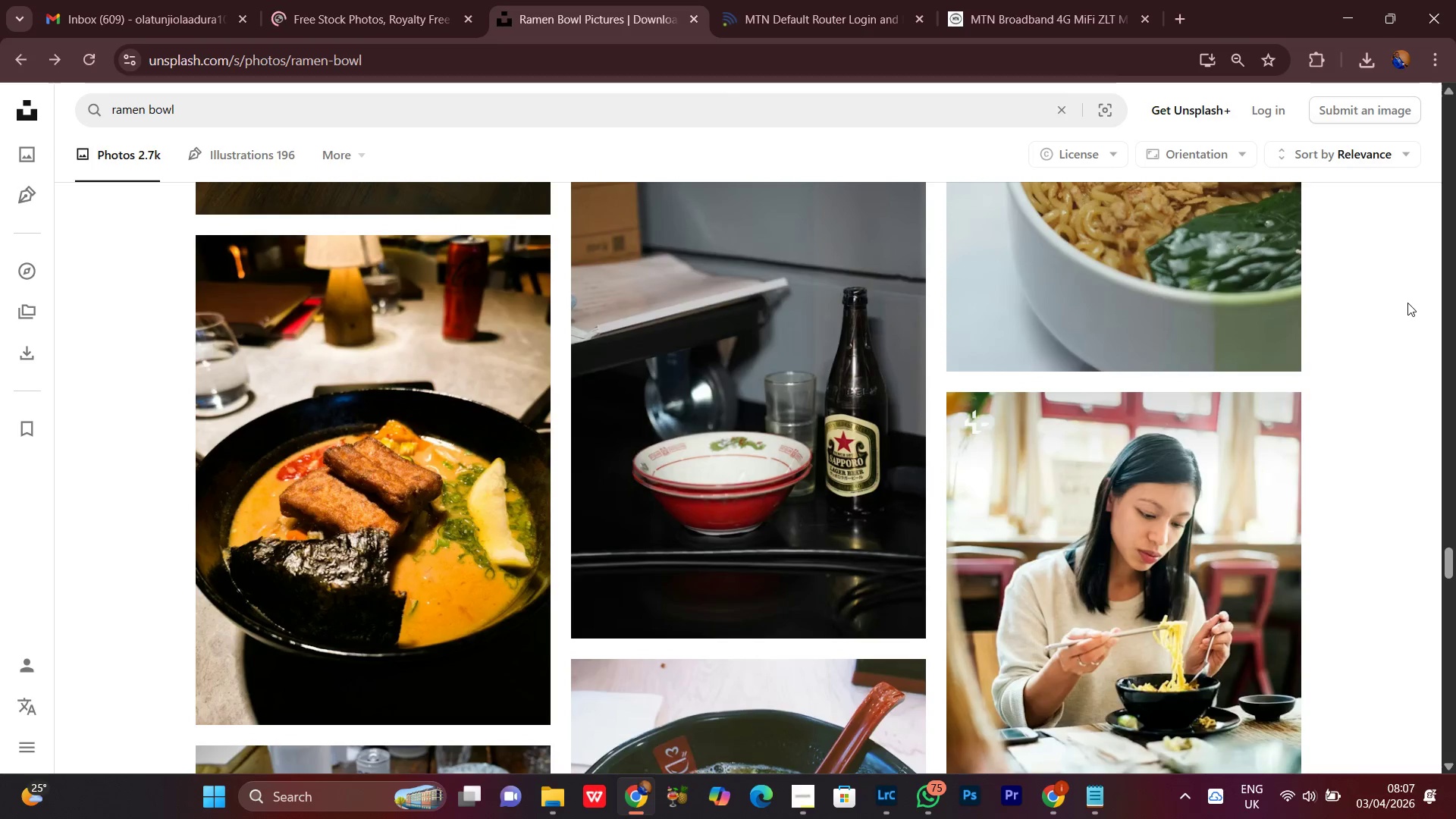 
scroll: coordinate [1407, 304], scroll_direction: up, amount: 4.0
 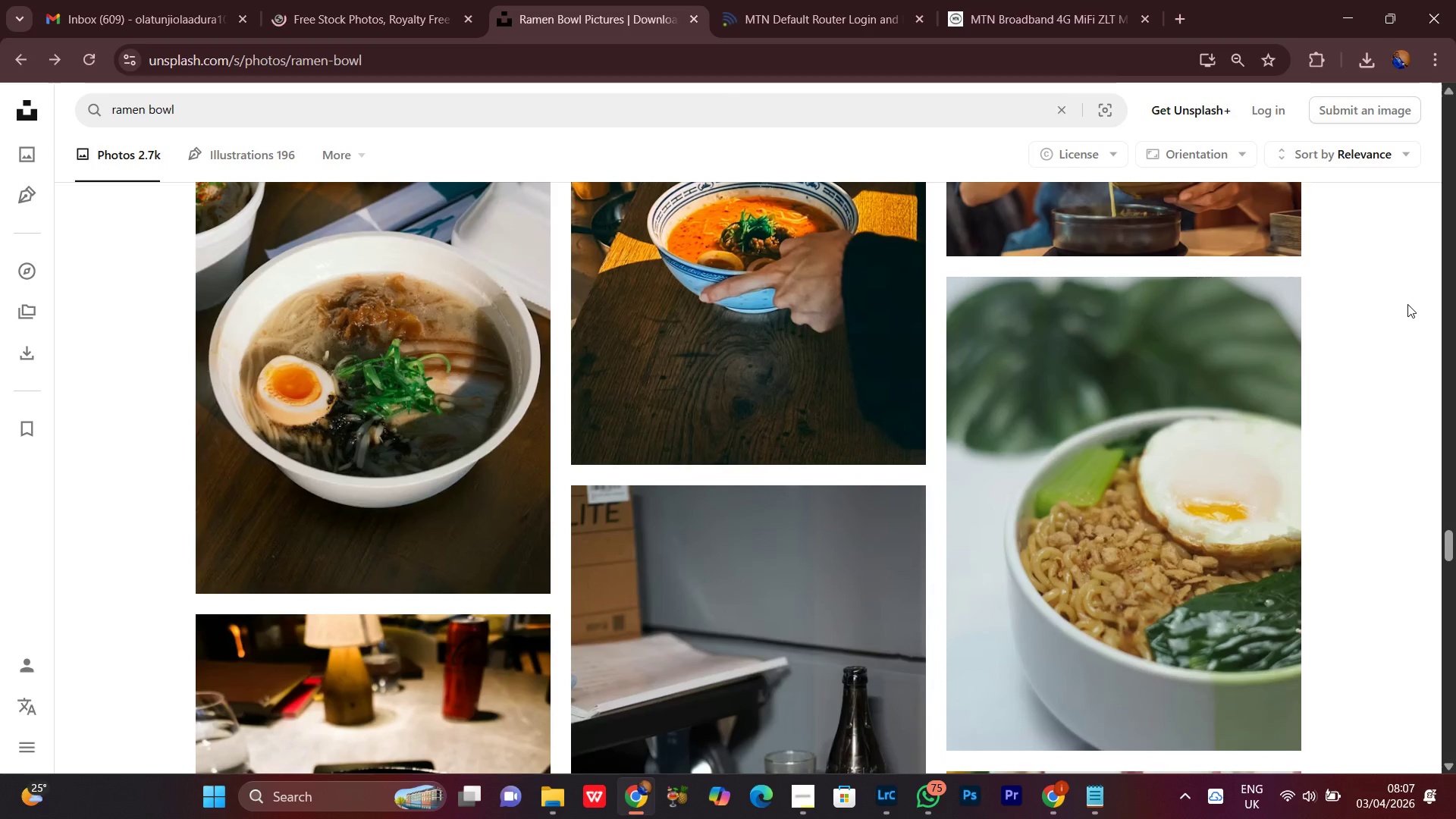 
scroll: coordinate [1407, 304], scroll_direction: none, amount: 0.0
 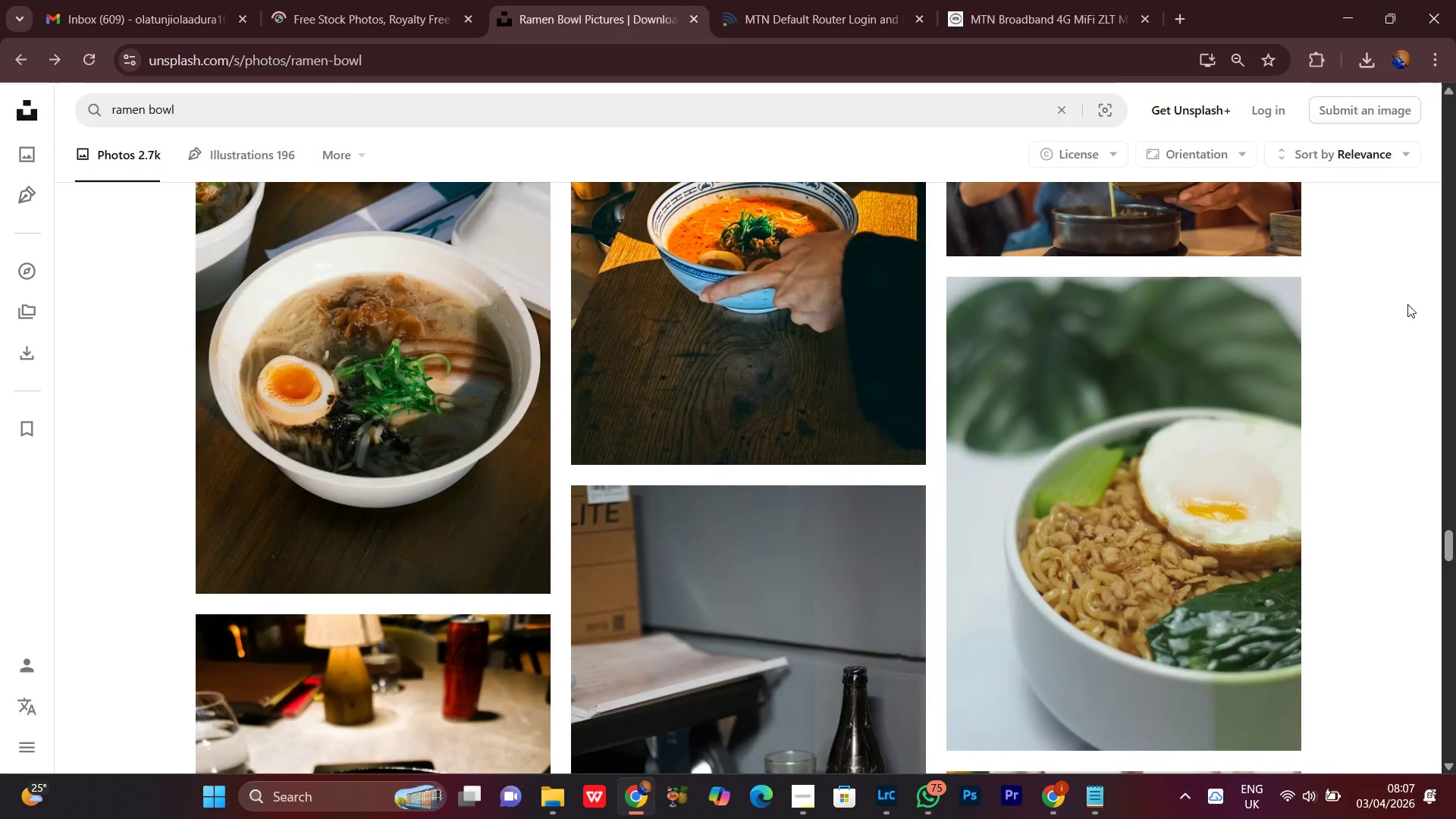 
scroll: coordinate [1407, 304], scroll_direction: up, amount: 3.0
 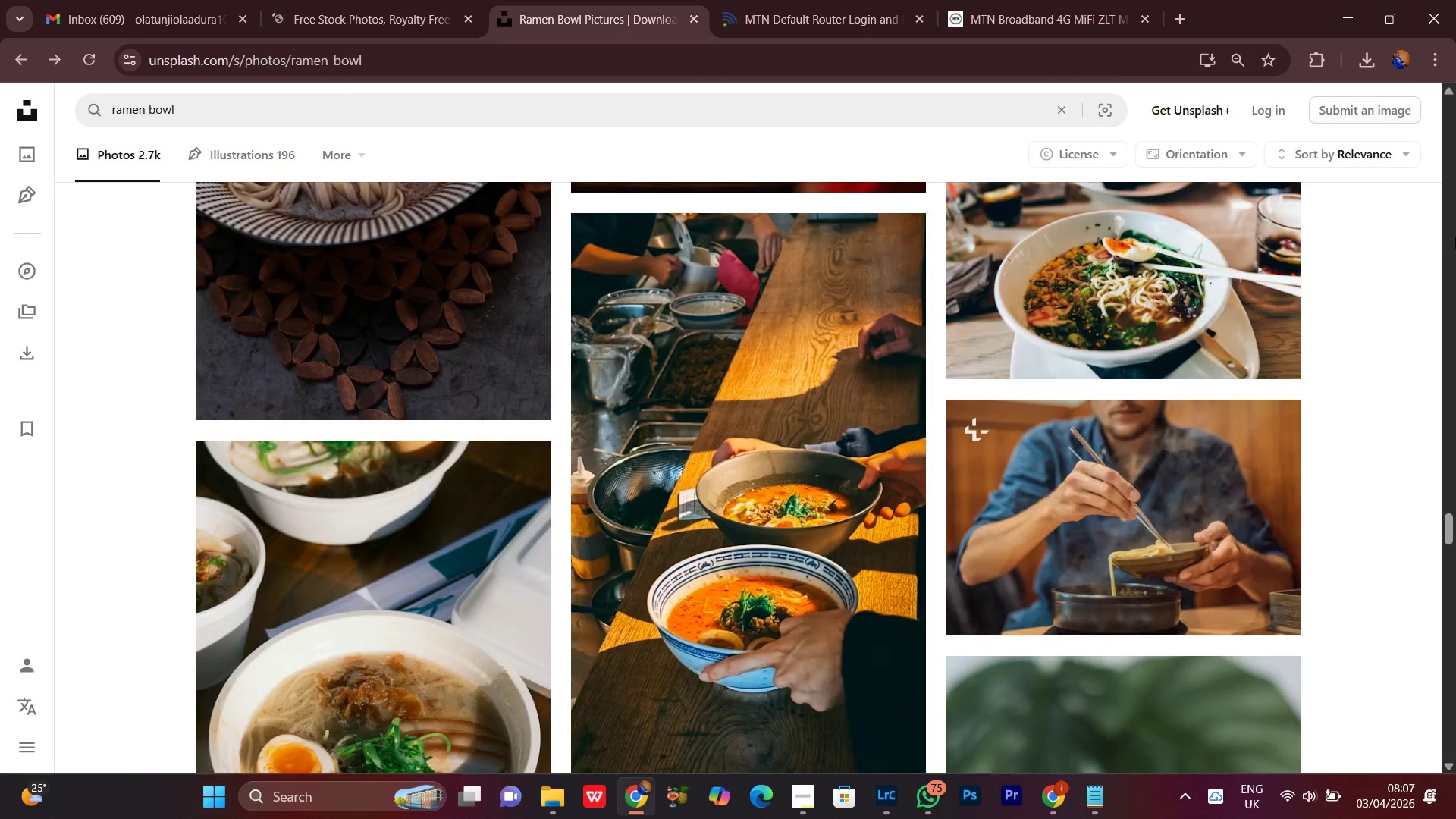 
scroll: coordinate [1379, 344], scroll_direction: down, amount: 6.0
 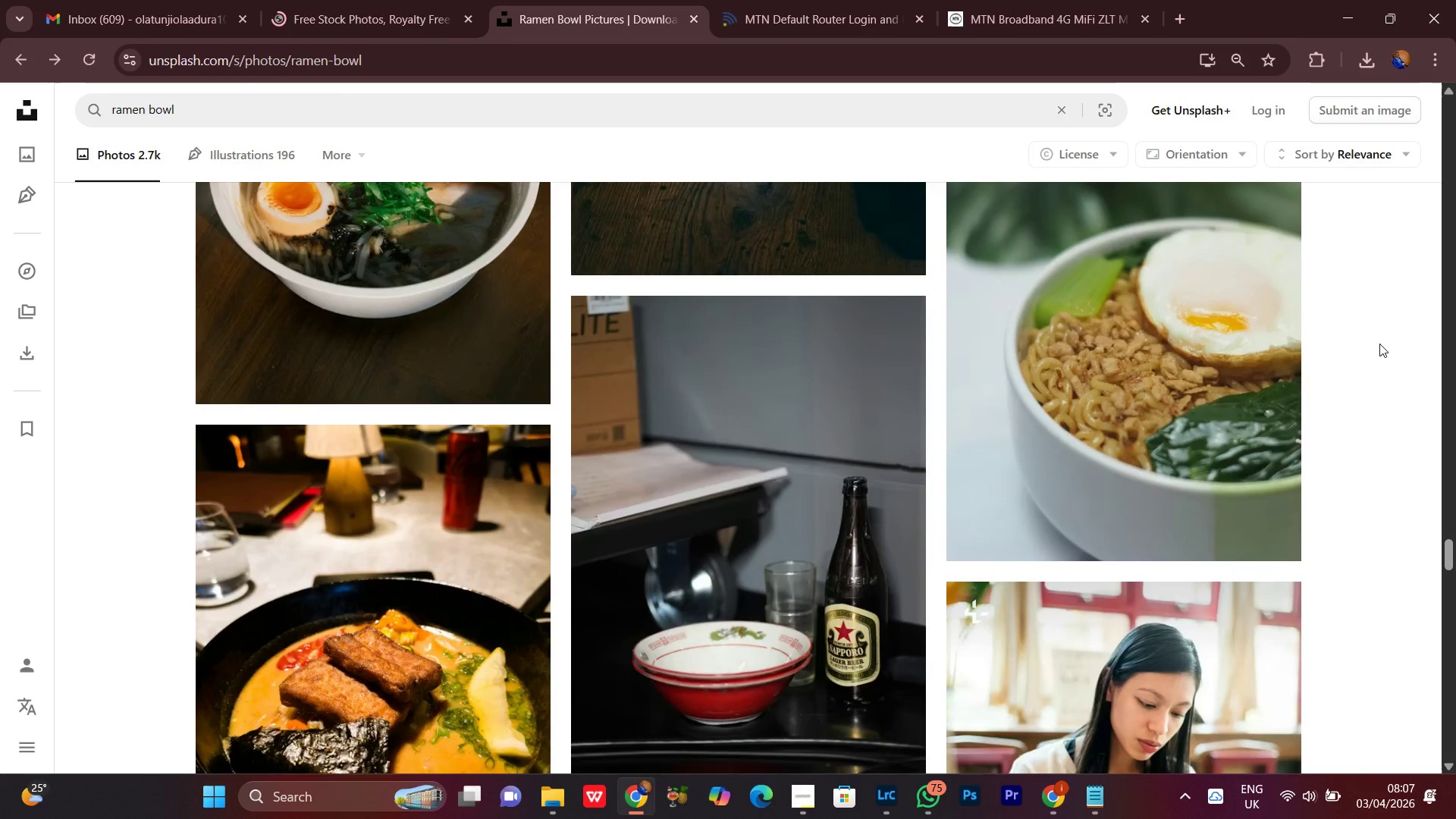 
scroll: coordinate [1379, 344], scroll_direction: up, amount: 2.0
 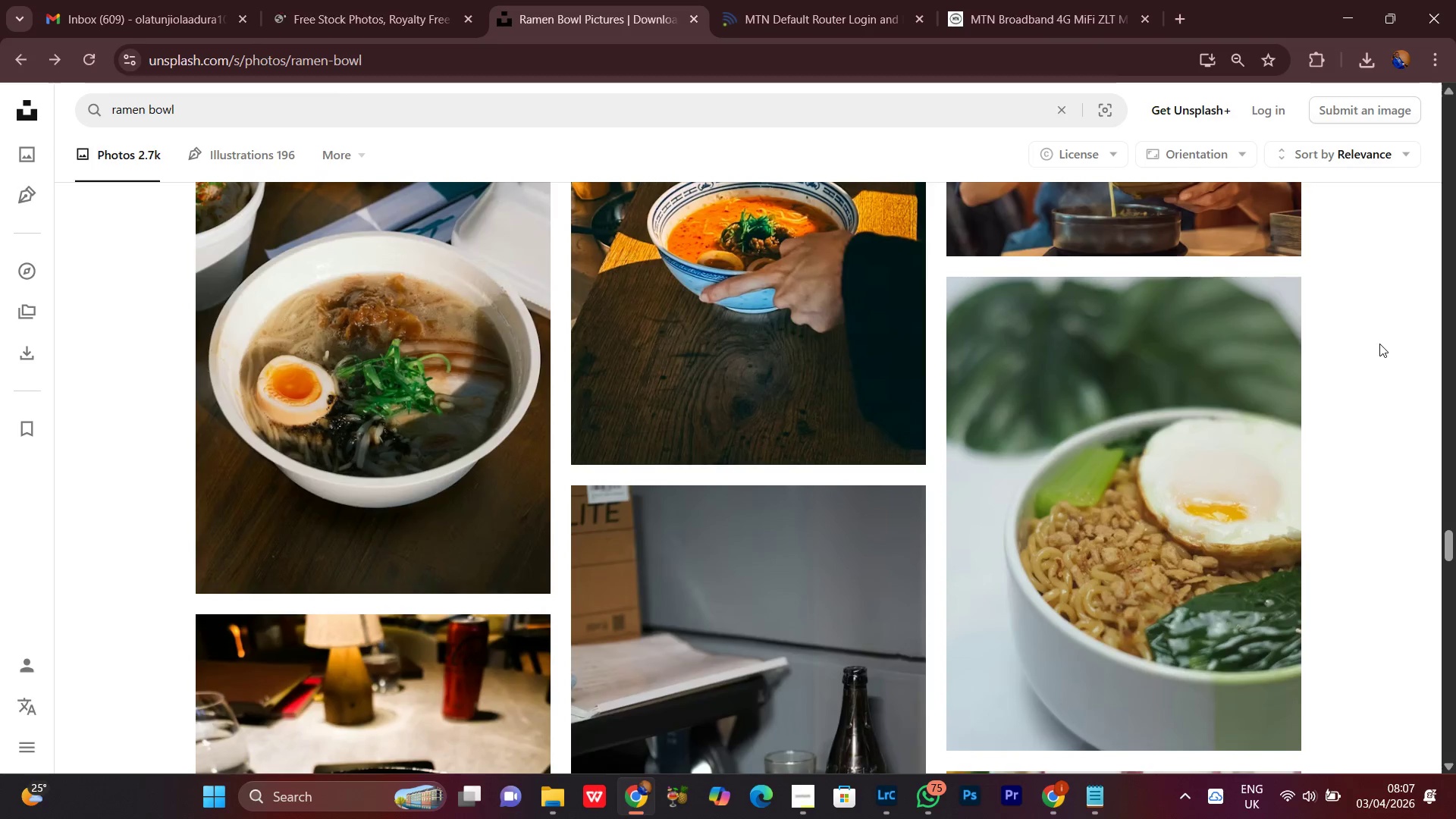 
scroll: coordinate [1379, 344], scroll_direction: down, amount: 1.0
 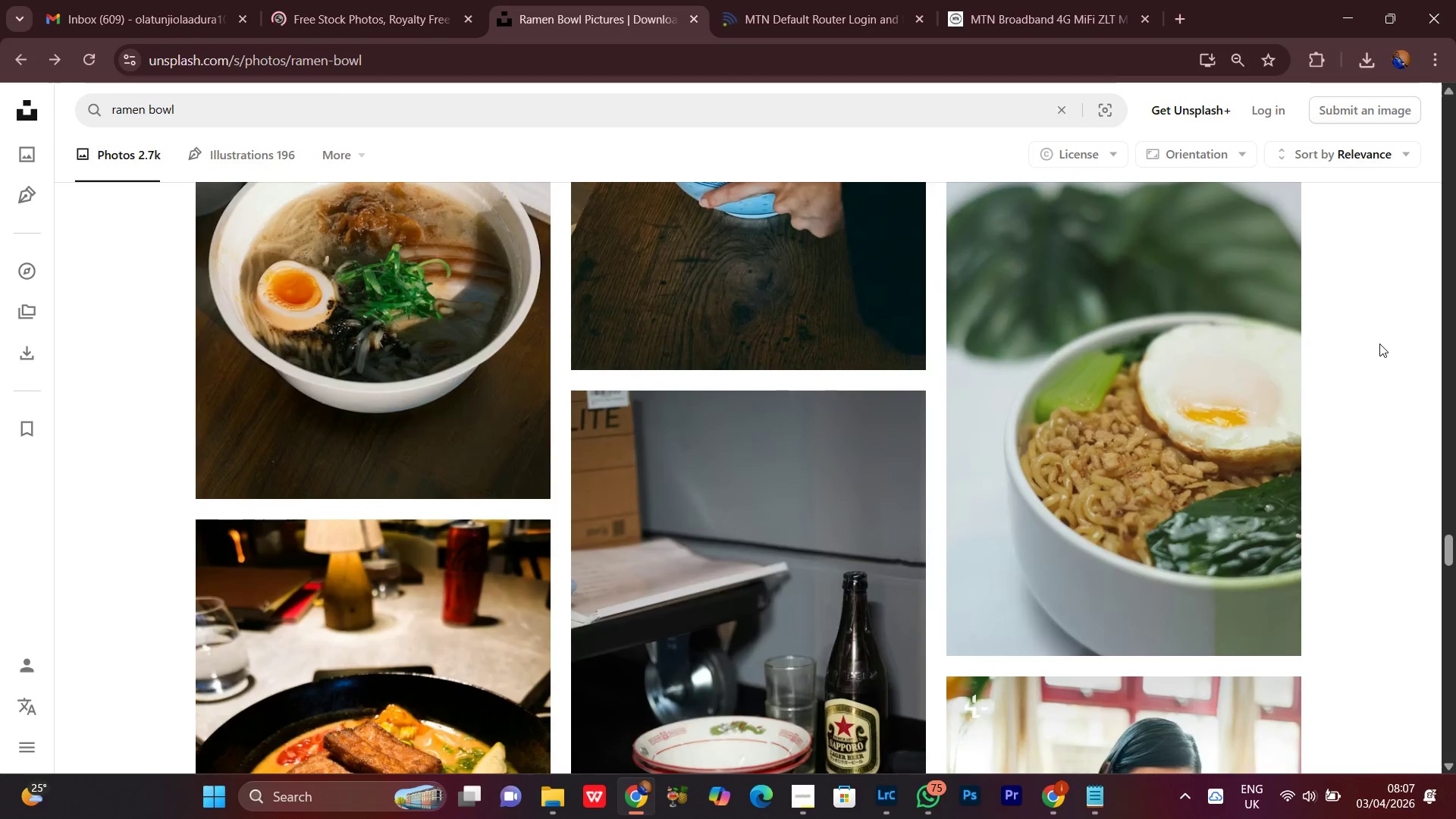 
scroll: coordinate [1379, 344], scroll_direction: up, amount: 1.0
 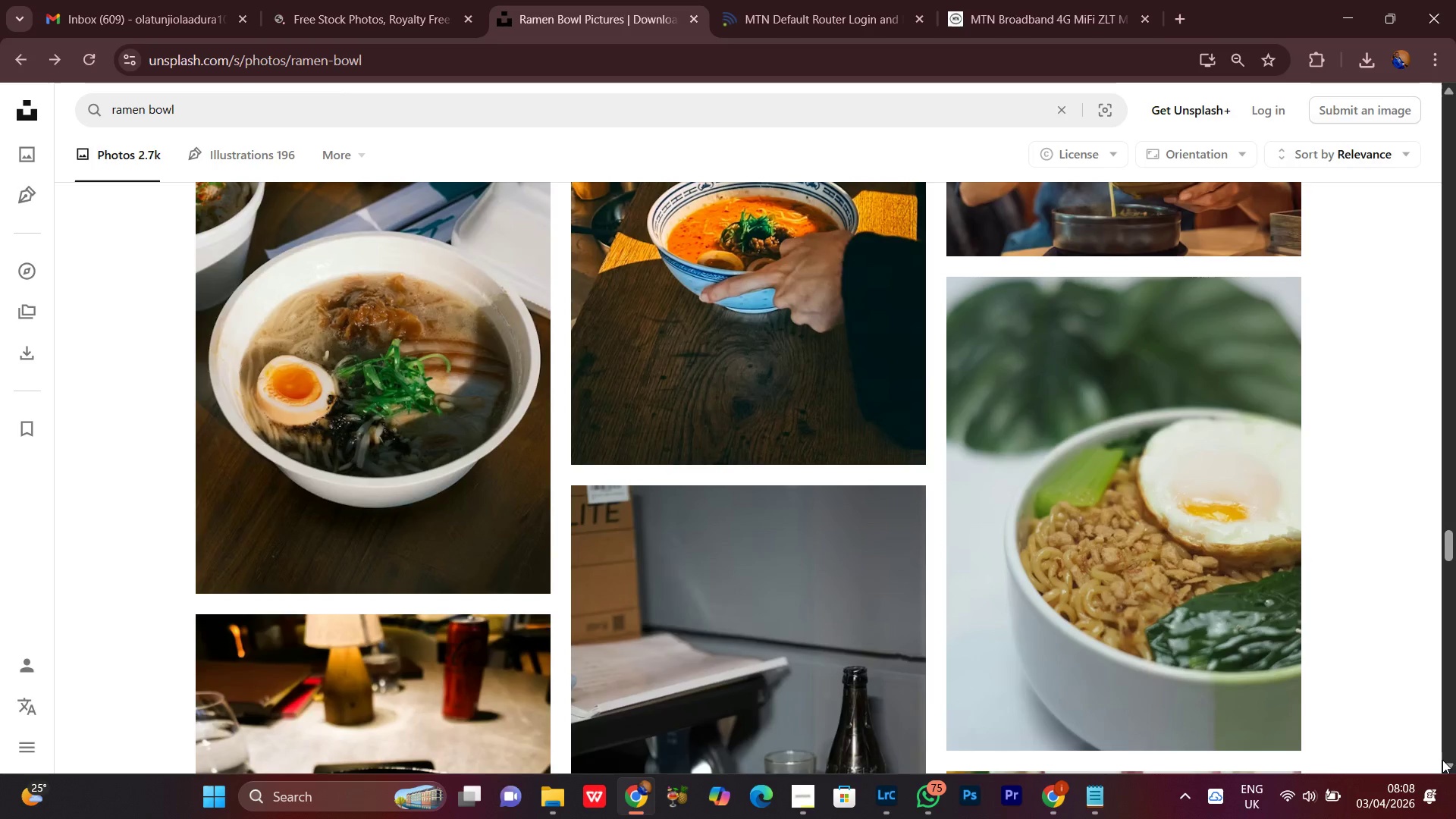 
left_click([1449, 763])
 